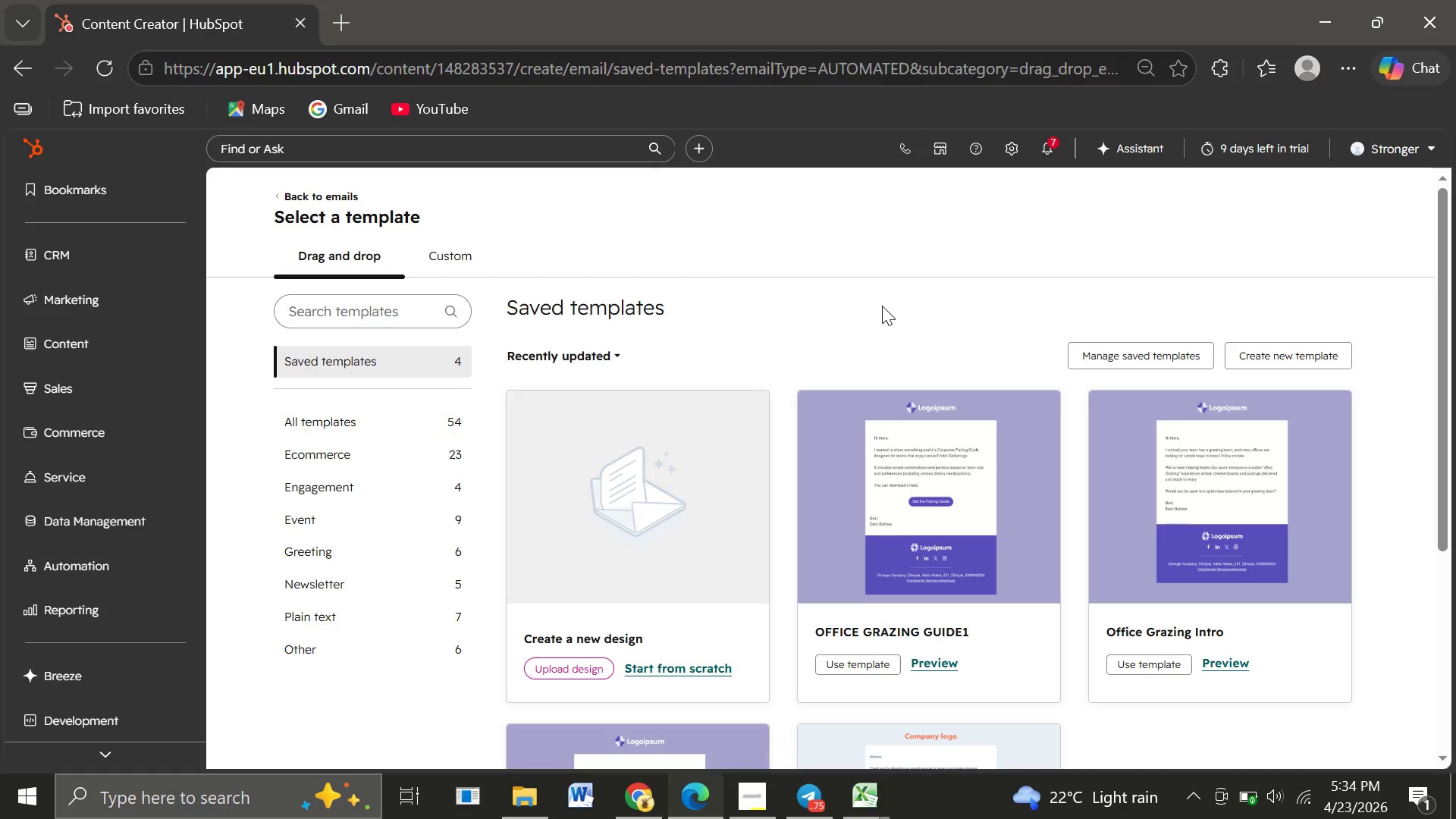 
left_click([298, 557])
 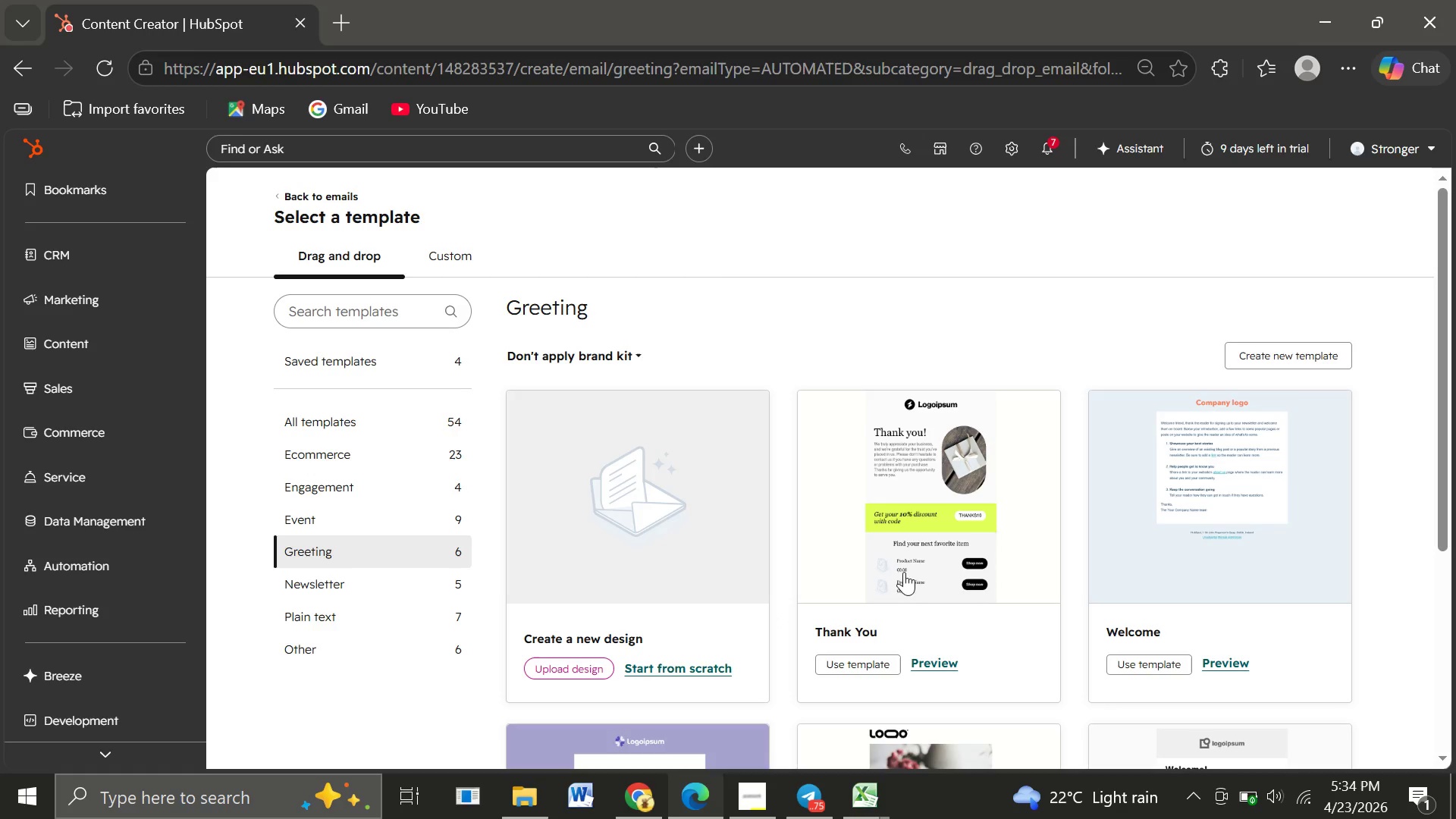 
wait(6.48)
 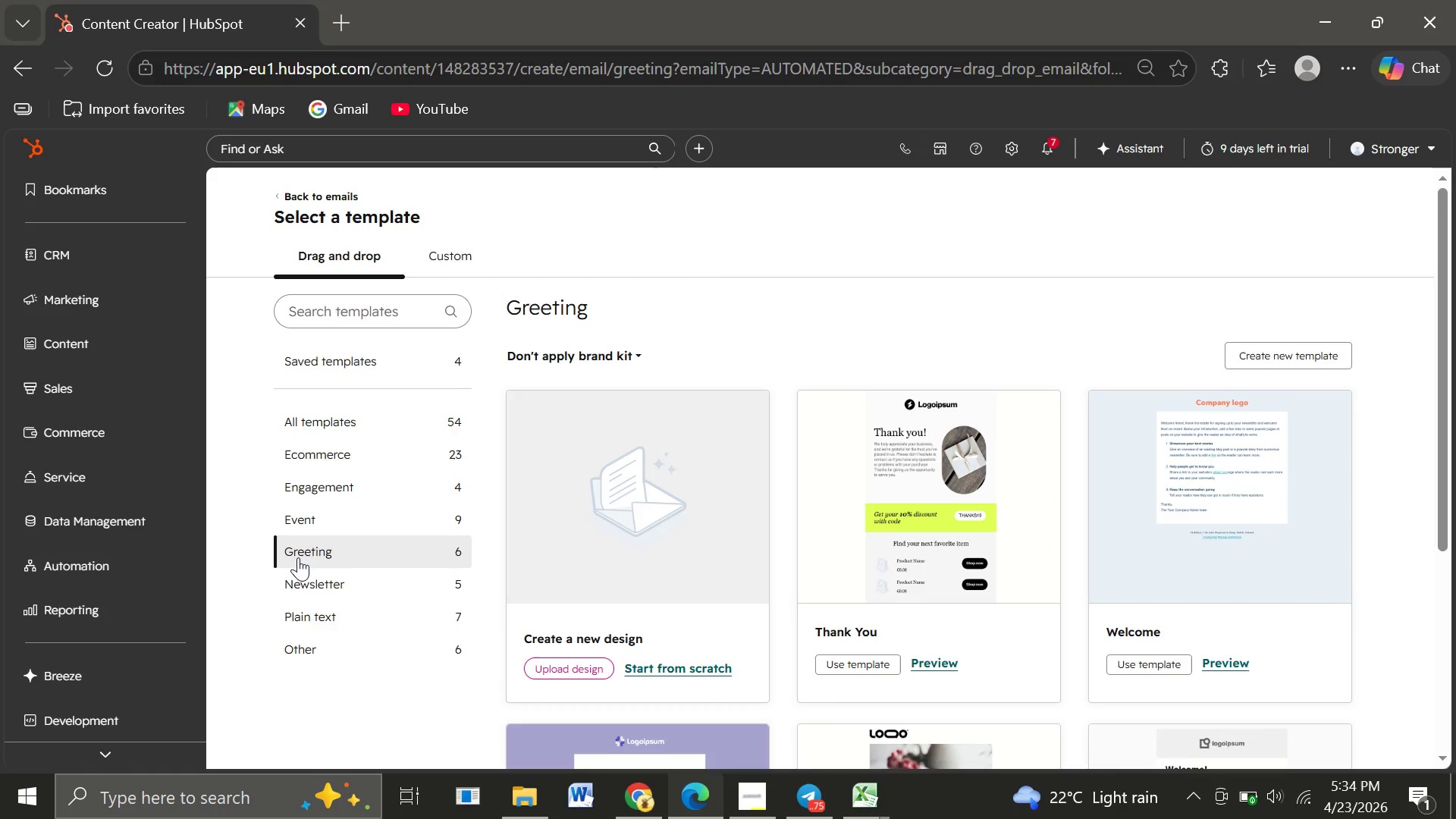 
left_click([1225, 506])
 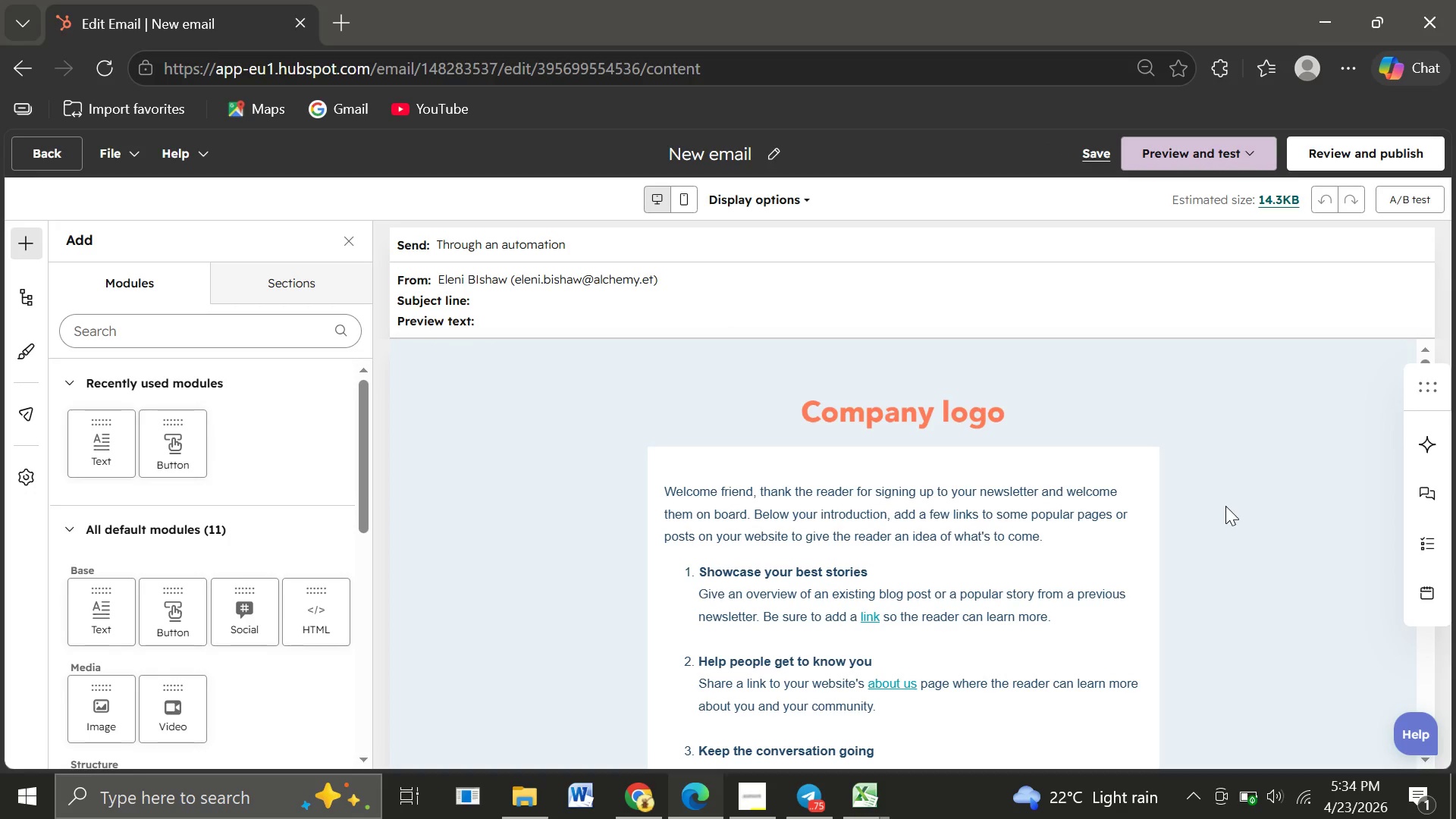 
wait(22.2)
 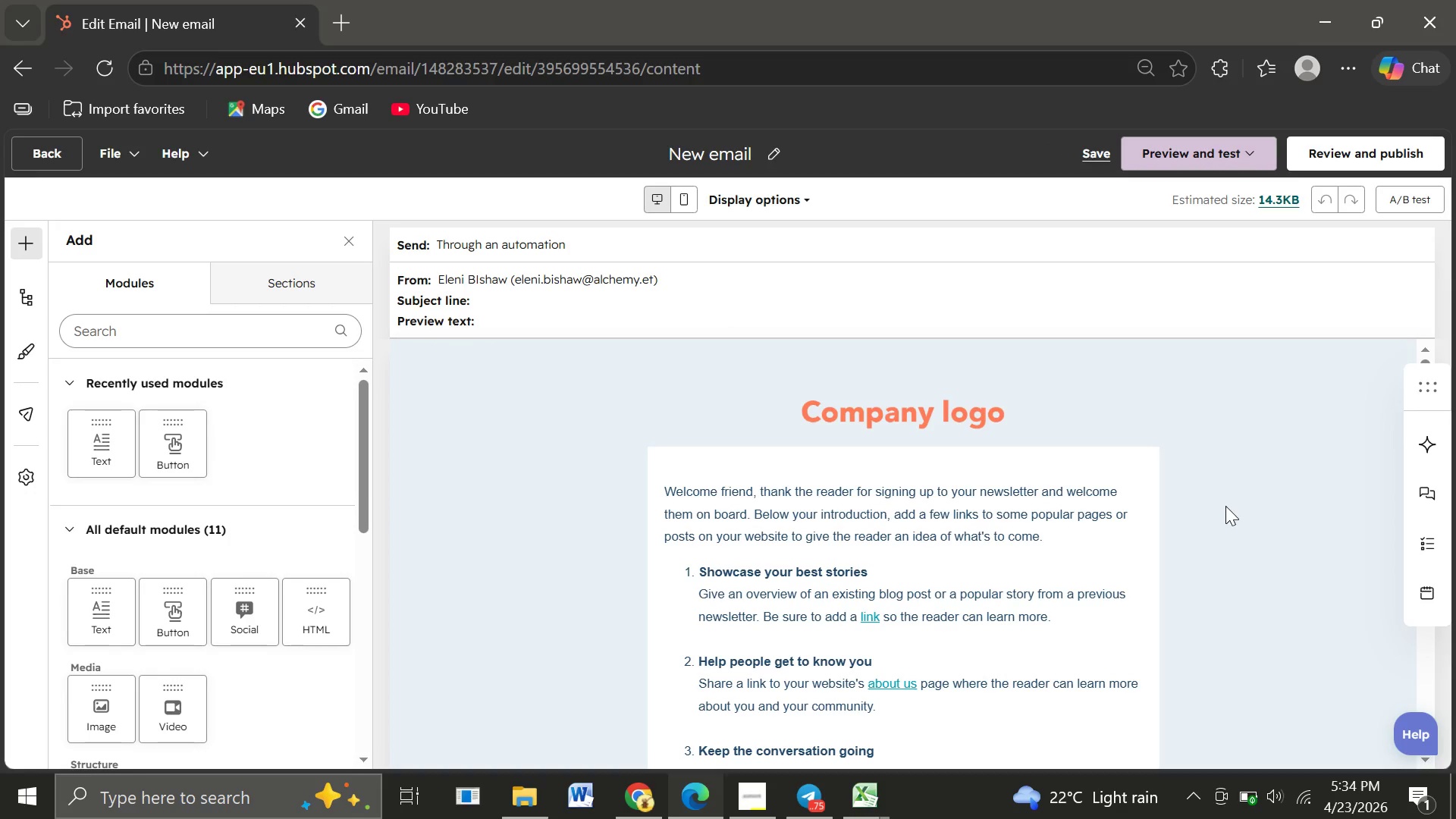 
left_click([774, 152])
 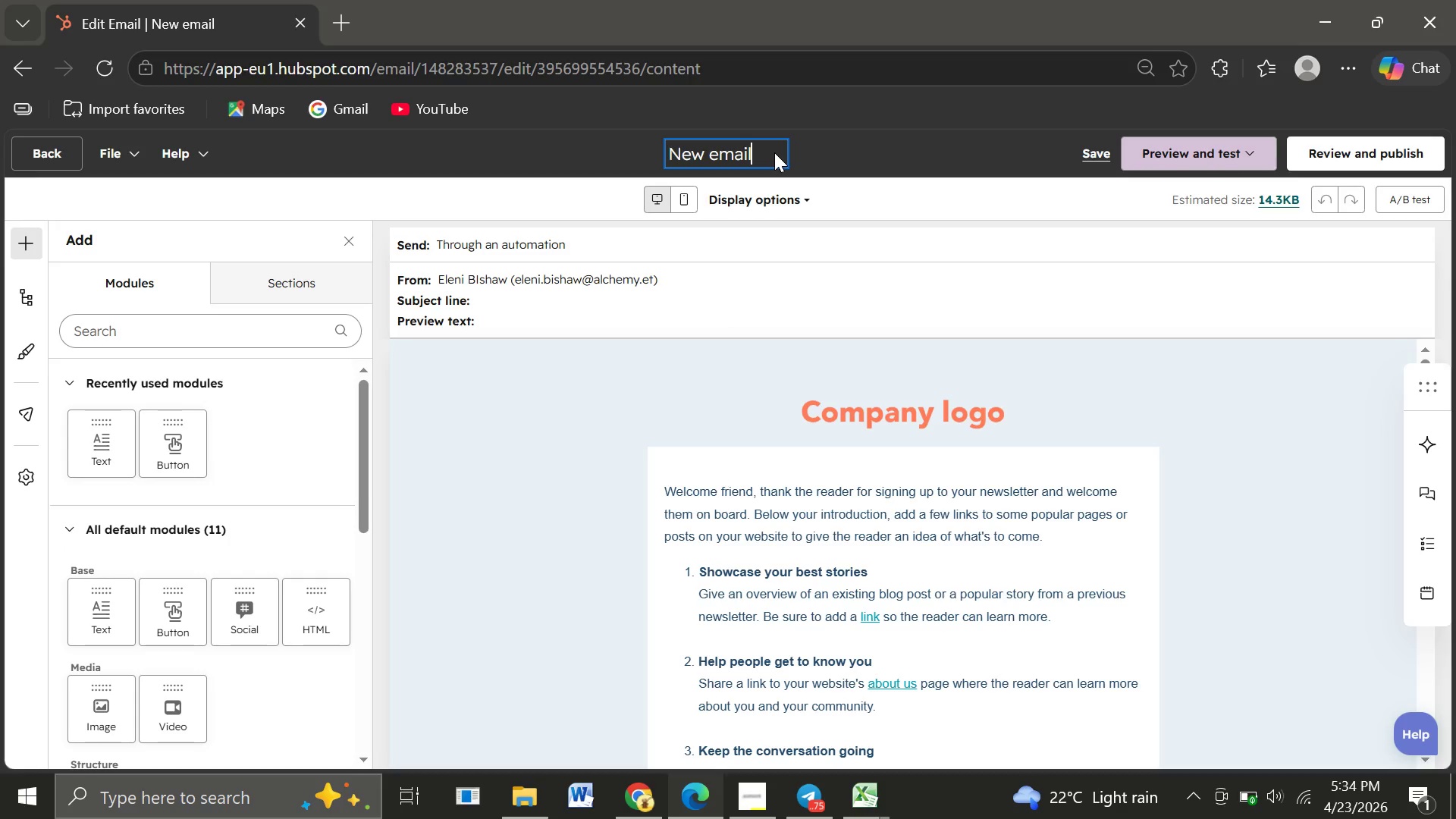 
wait(5.09)
 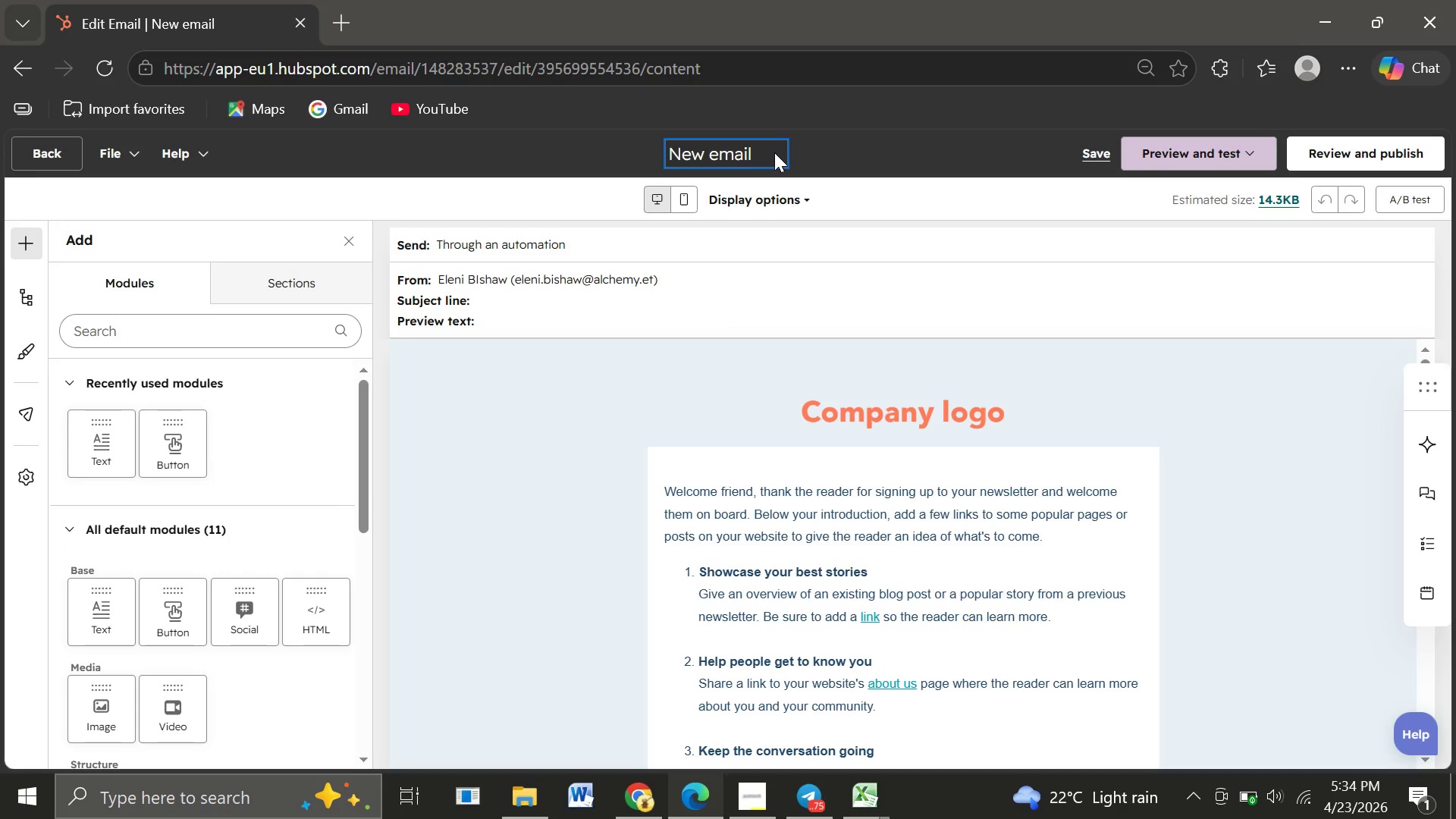 
key(Backspace)
key(Backspace)
key(Backspace)
key(Backspace)
key(Backspace)
key(Backspace)
key(Backspace)
key(Backspace)
key(Backspace)
type(The Welcome)
 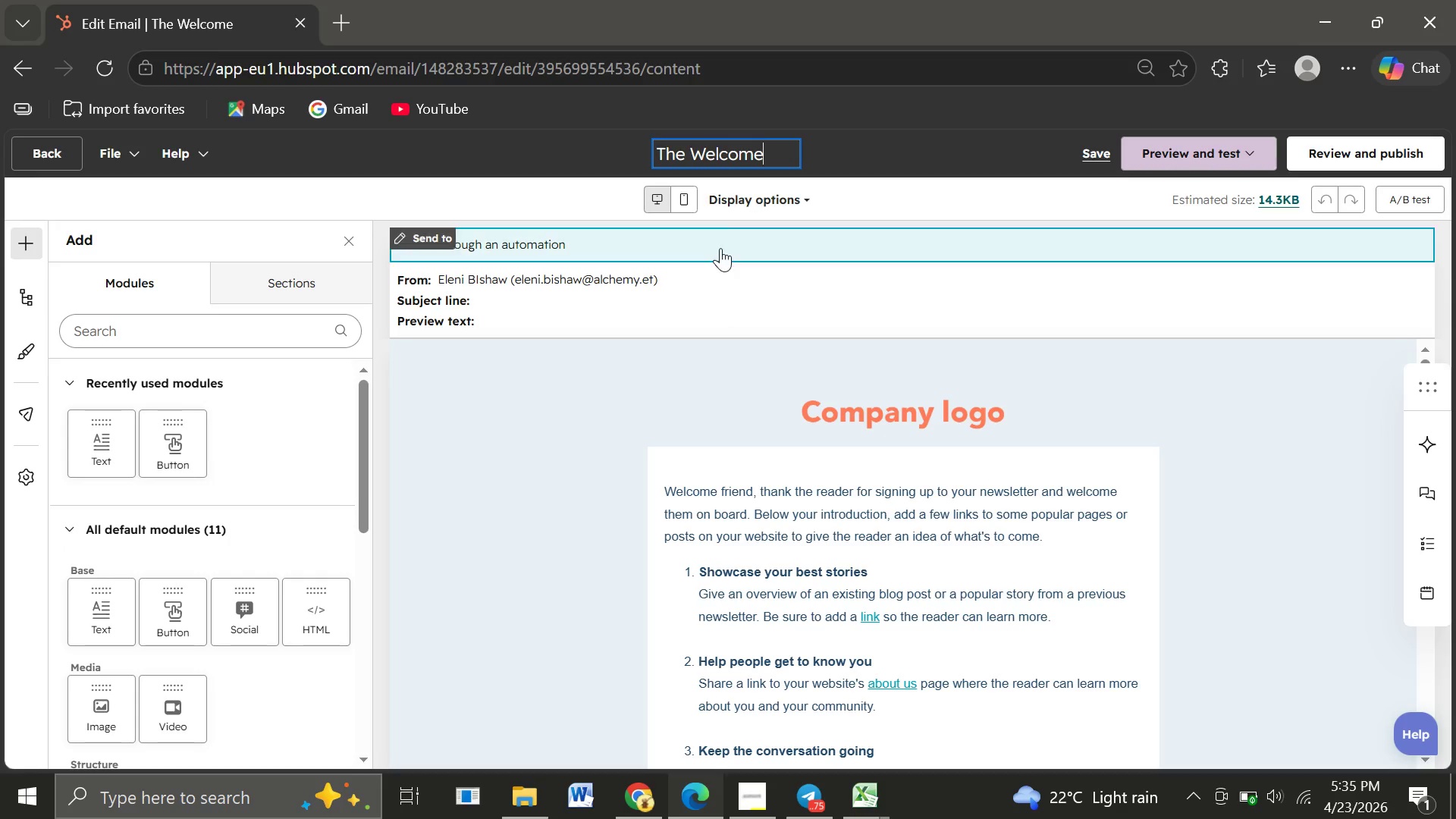 
left_click([648, 321])
 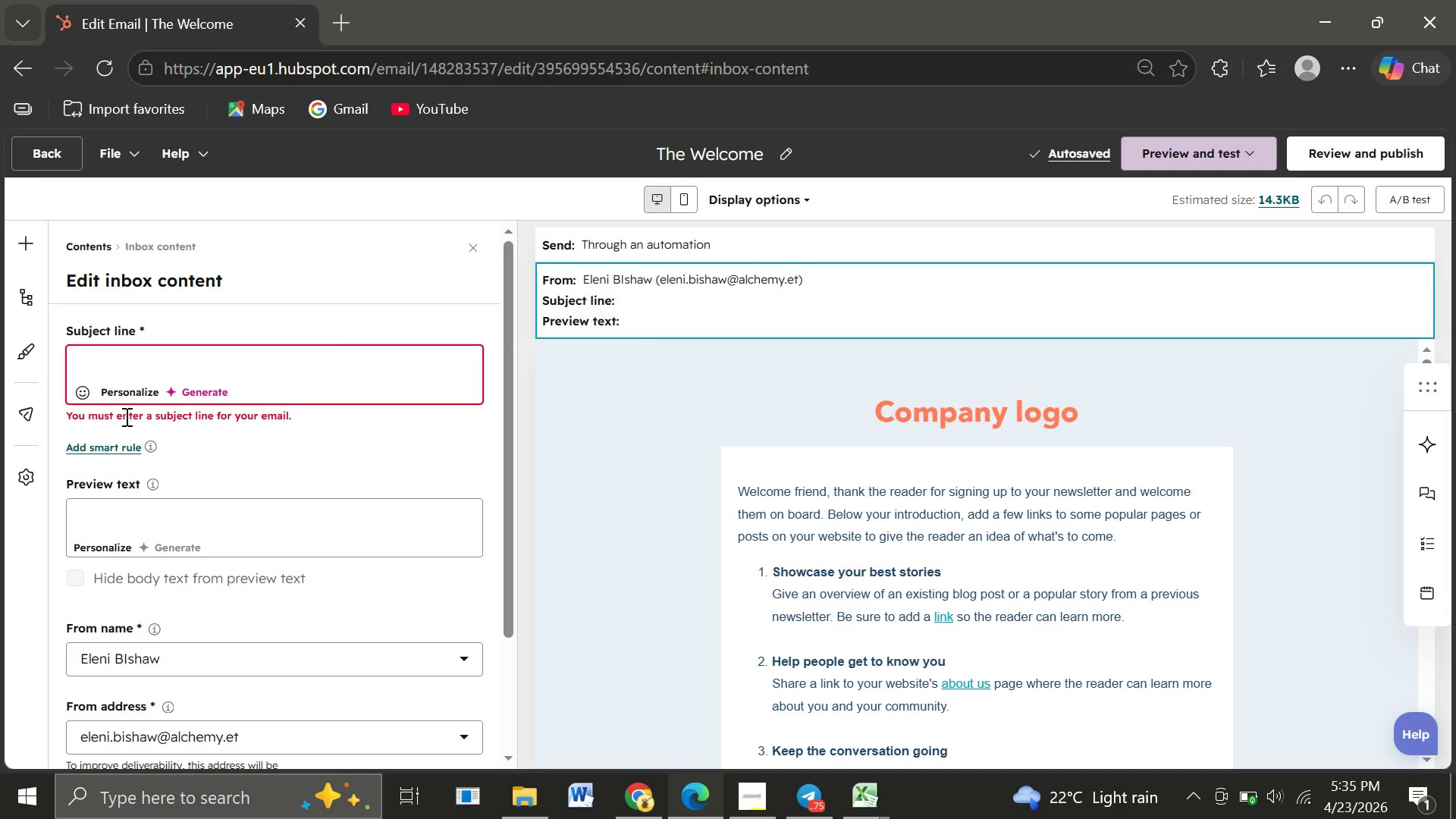 
wait(5.39)
 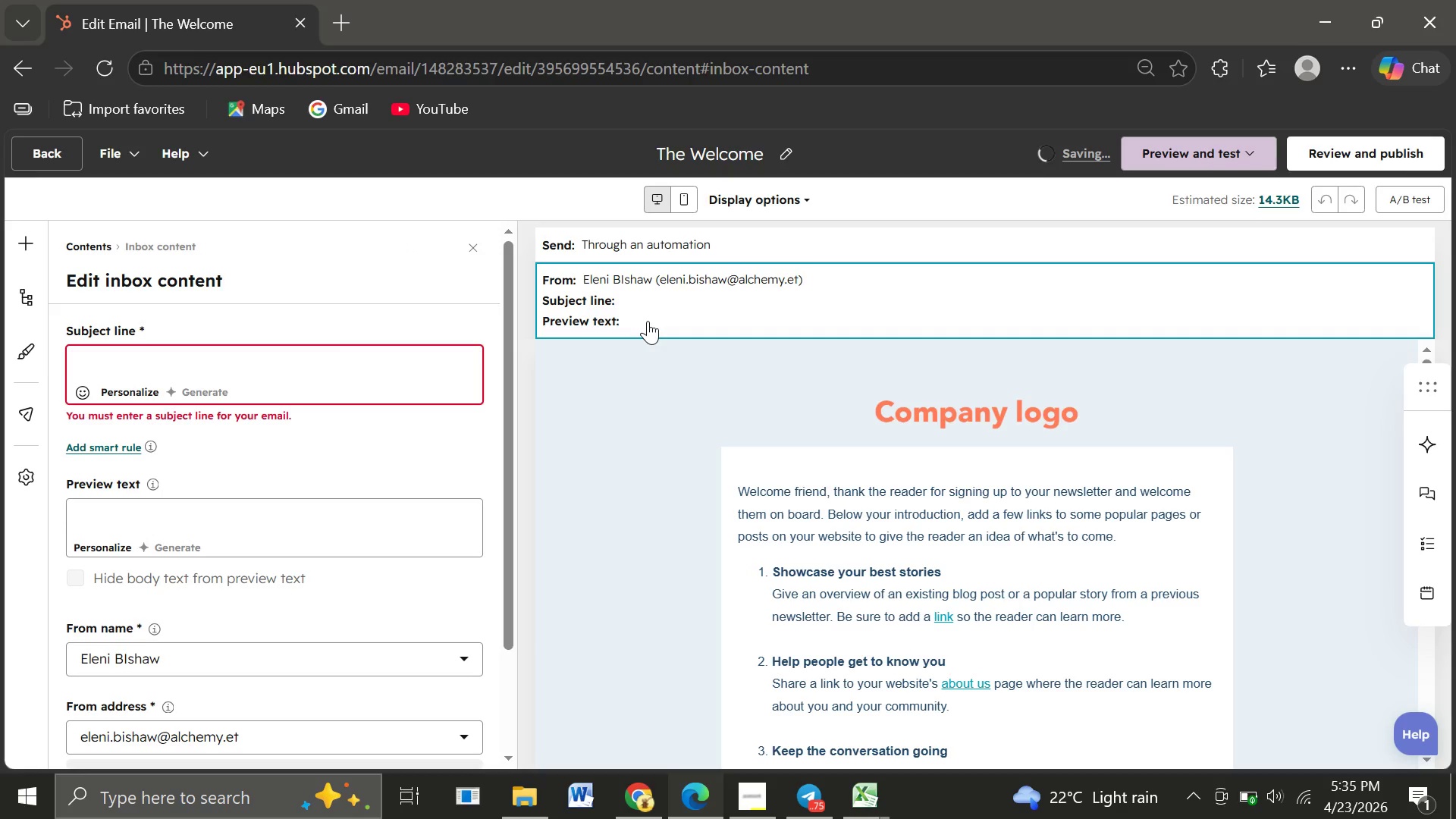 
left_click([125, 394])
 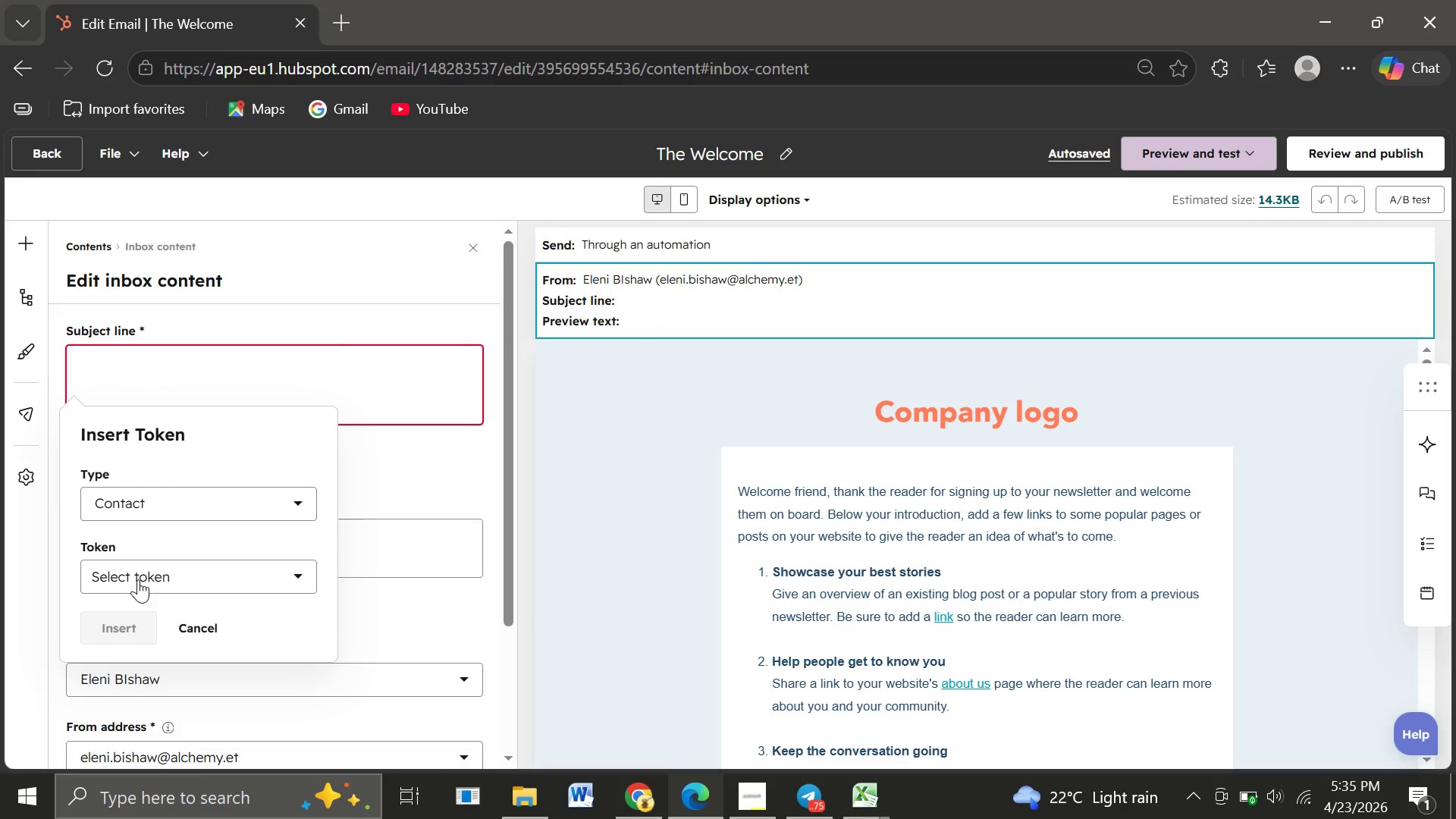 
left_click([138, 579])
 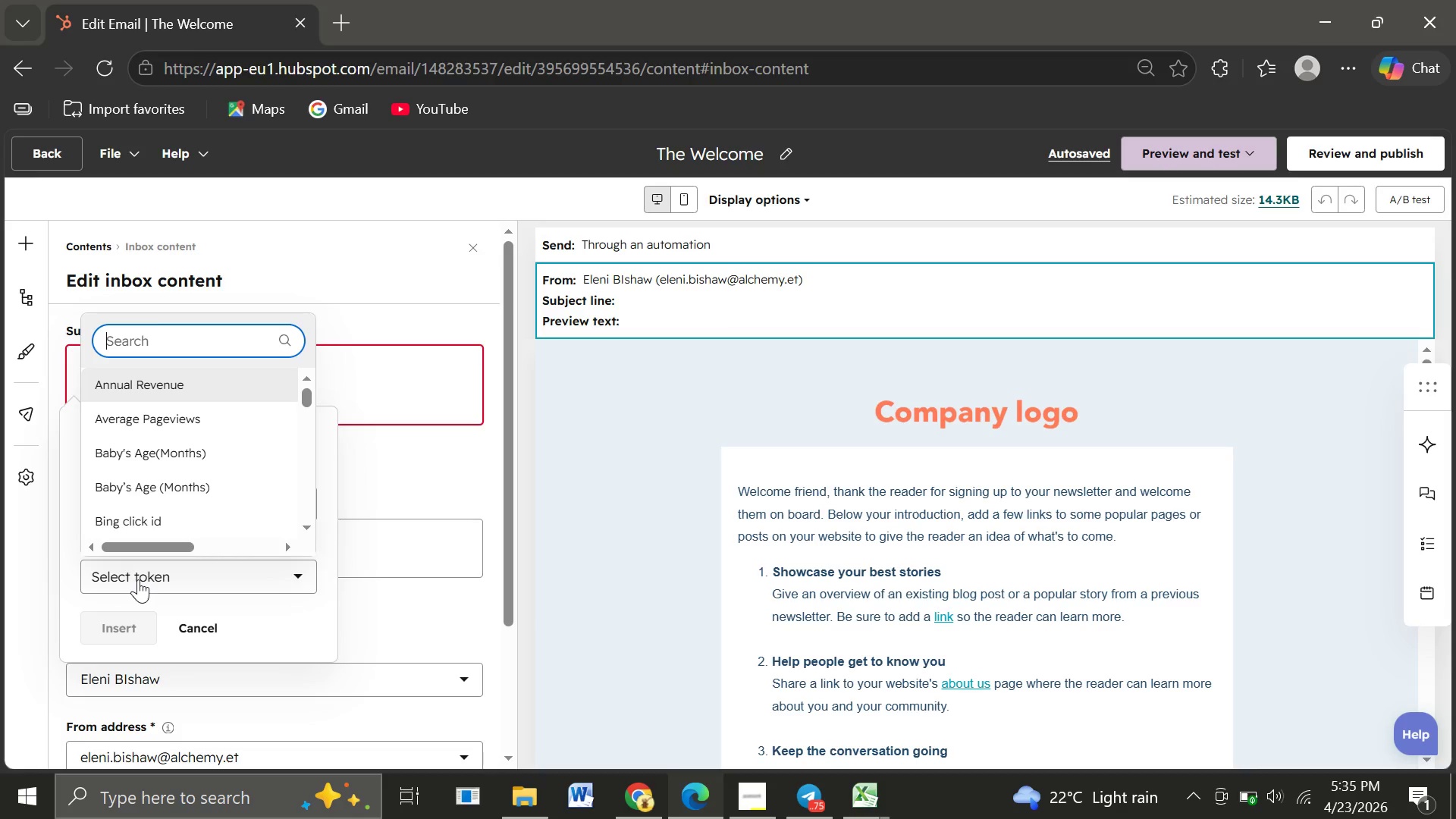 
wait(5.91)
 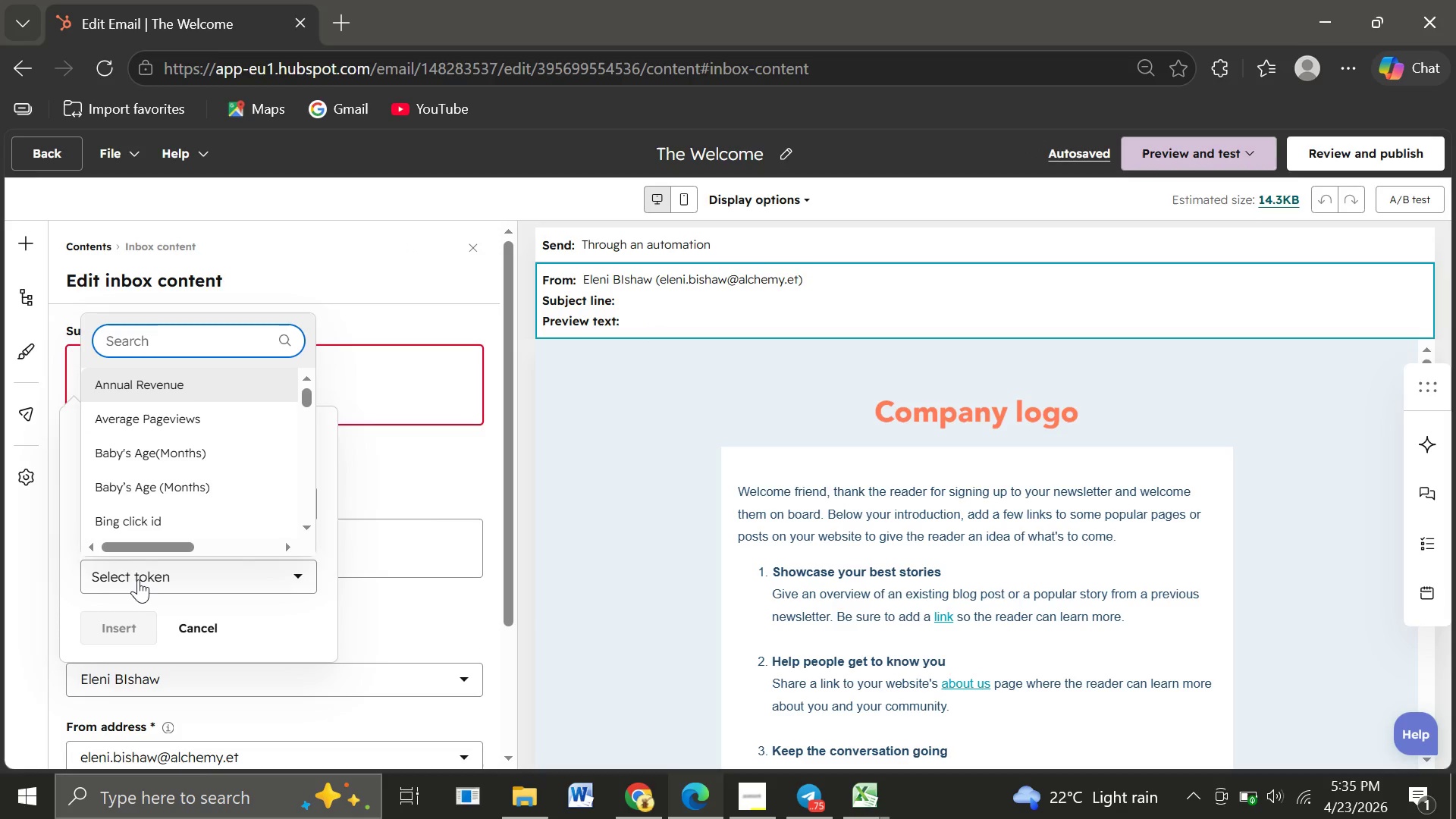 
type(first nam)
 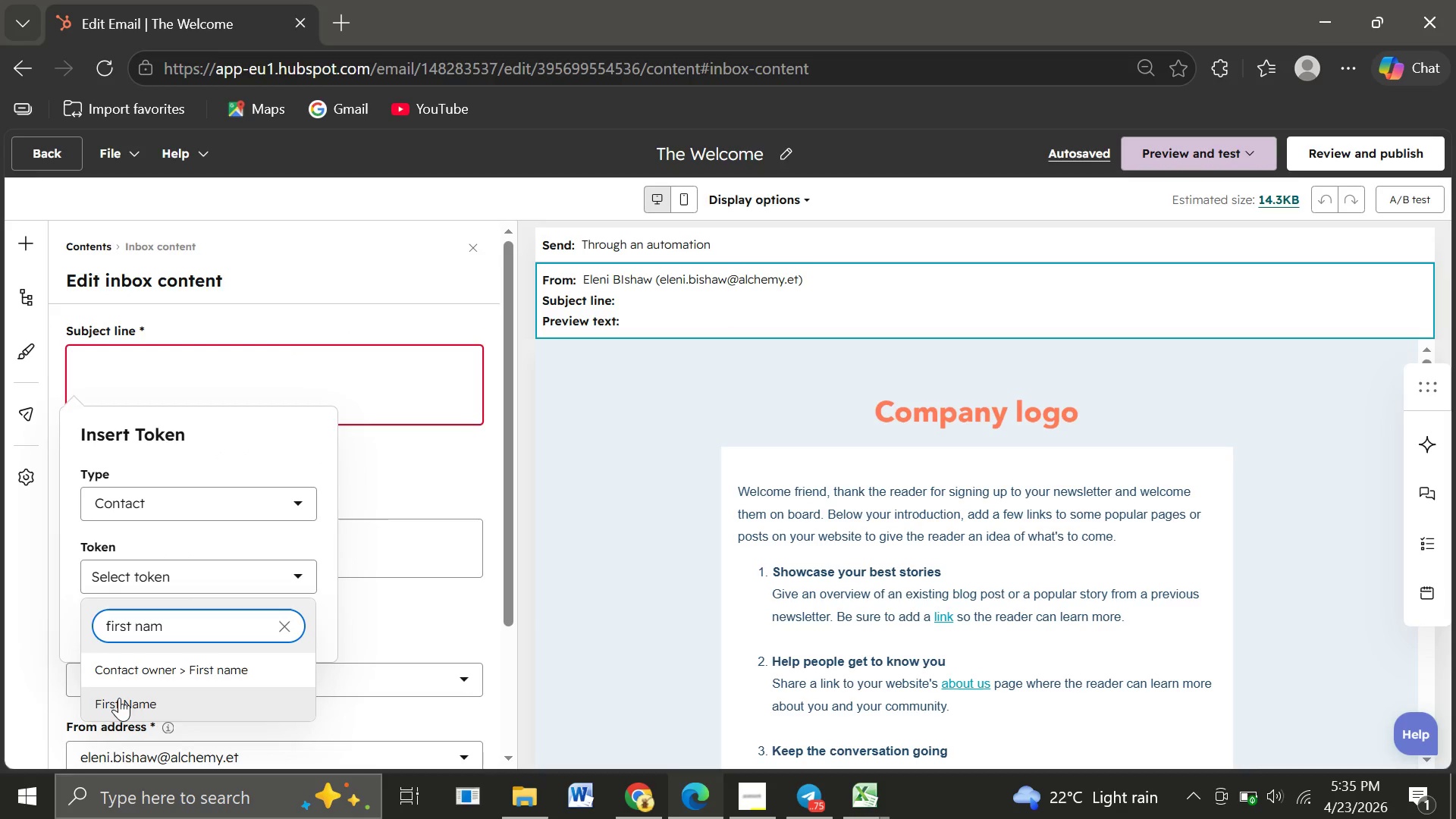 
left_click([119, 698])
 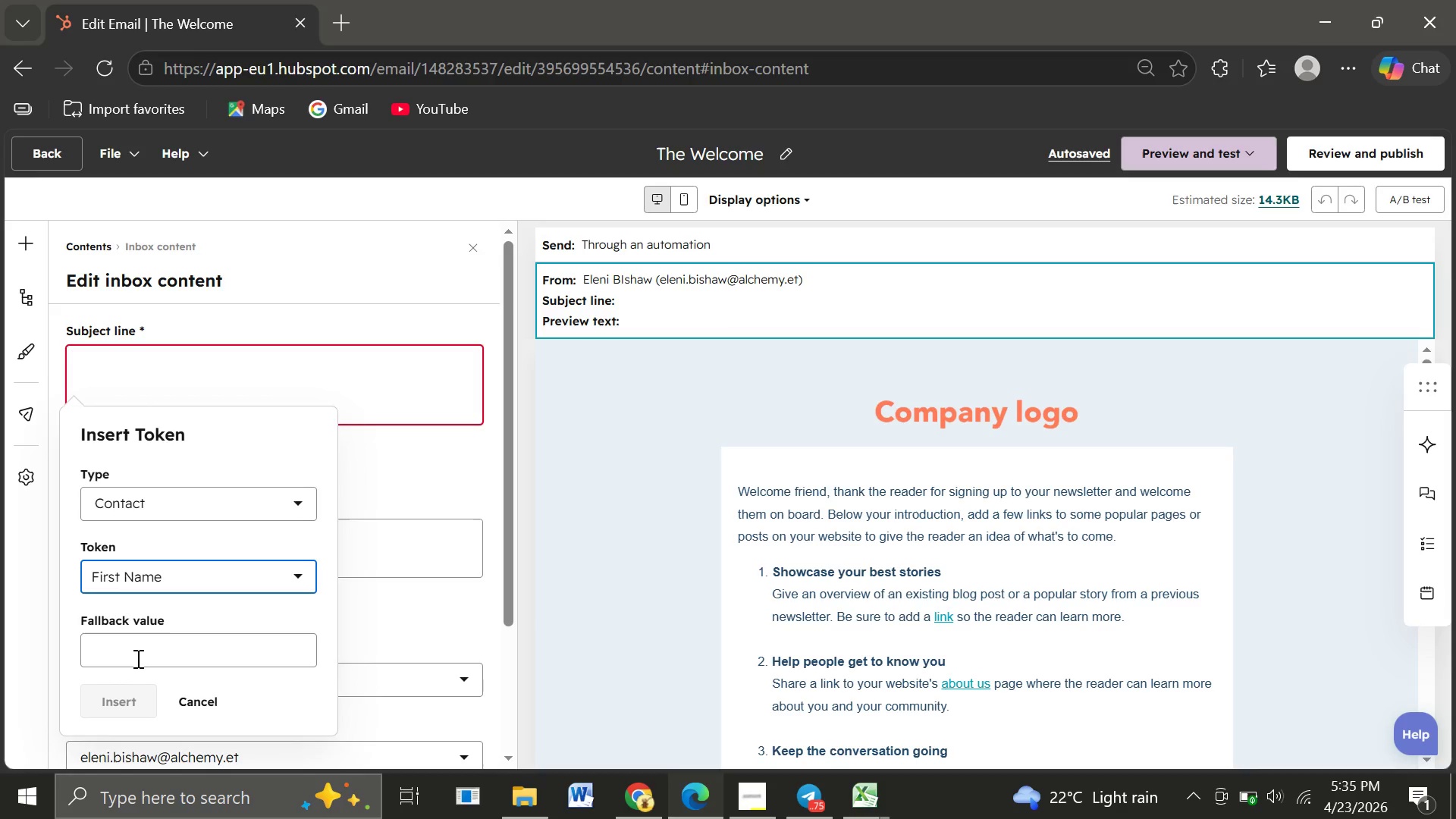 
left_click([138, 656])
 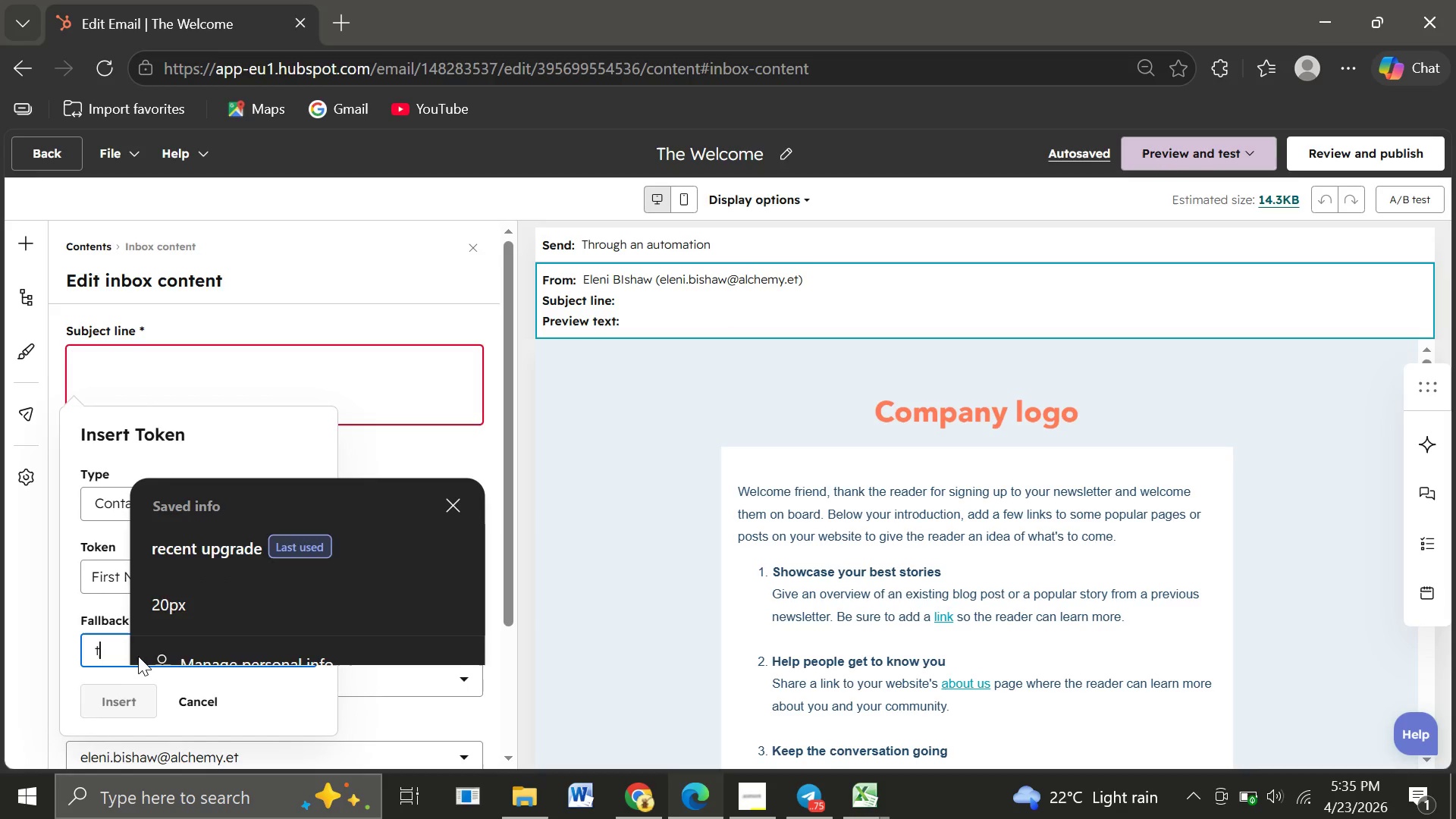 
type(there)
 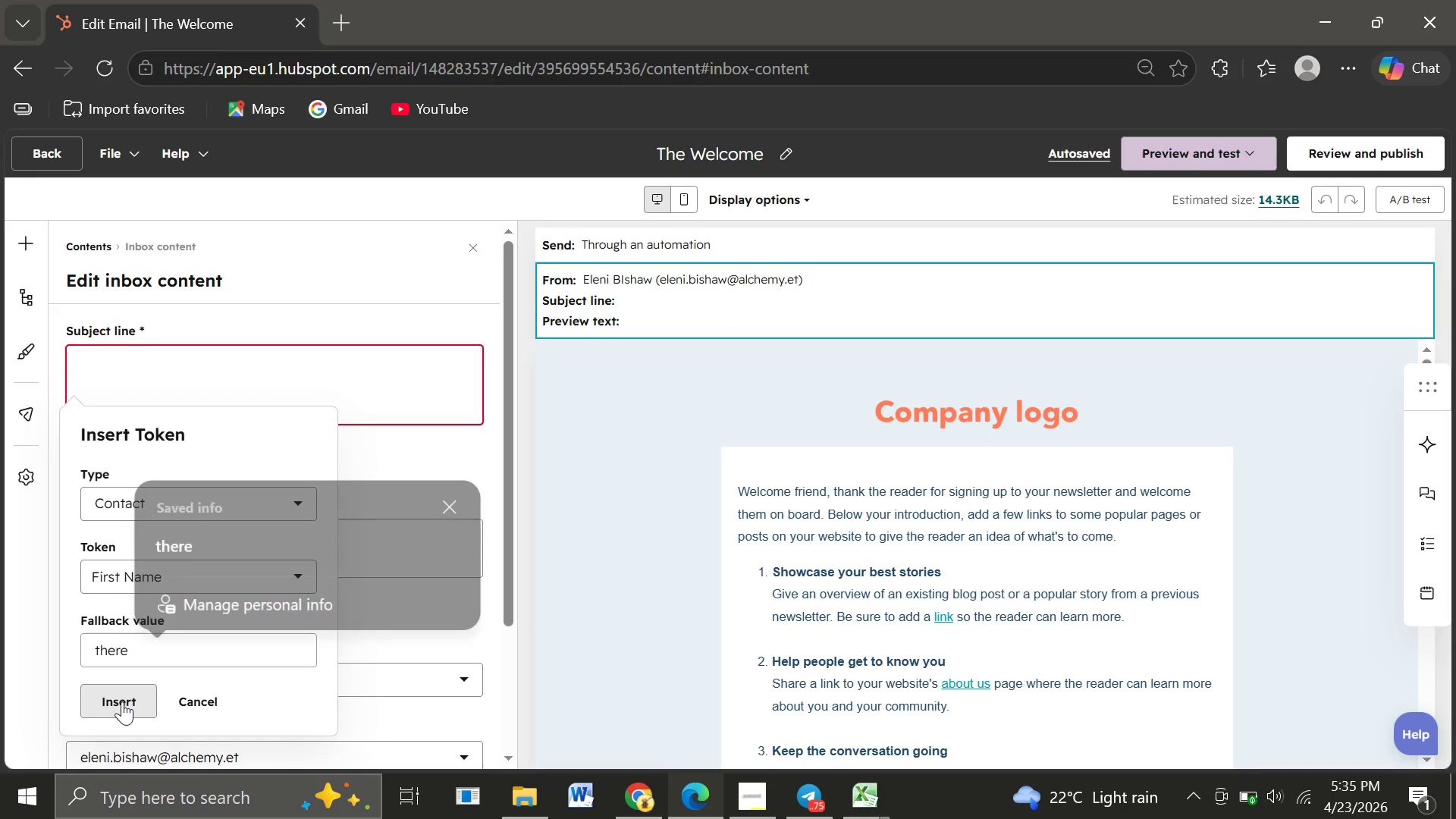 
left_click([122, 701])
 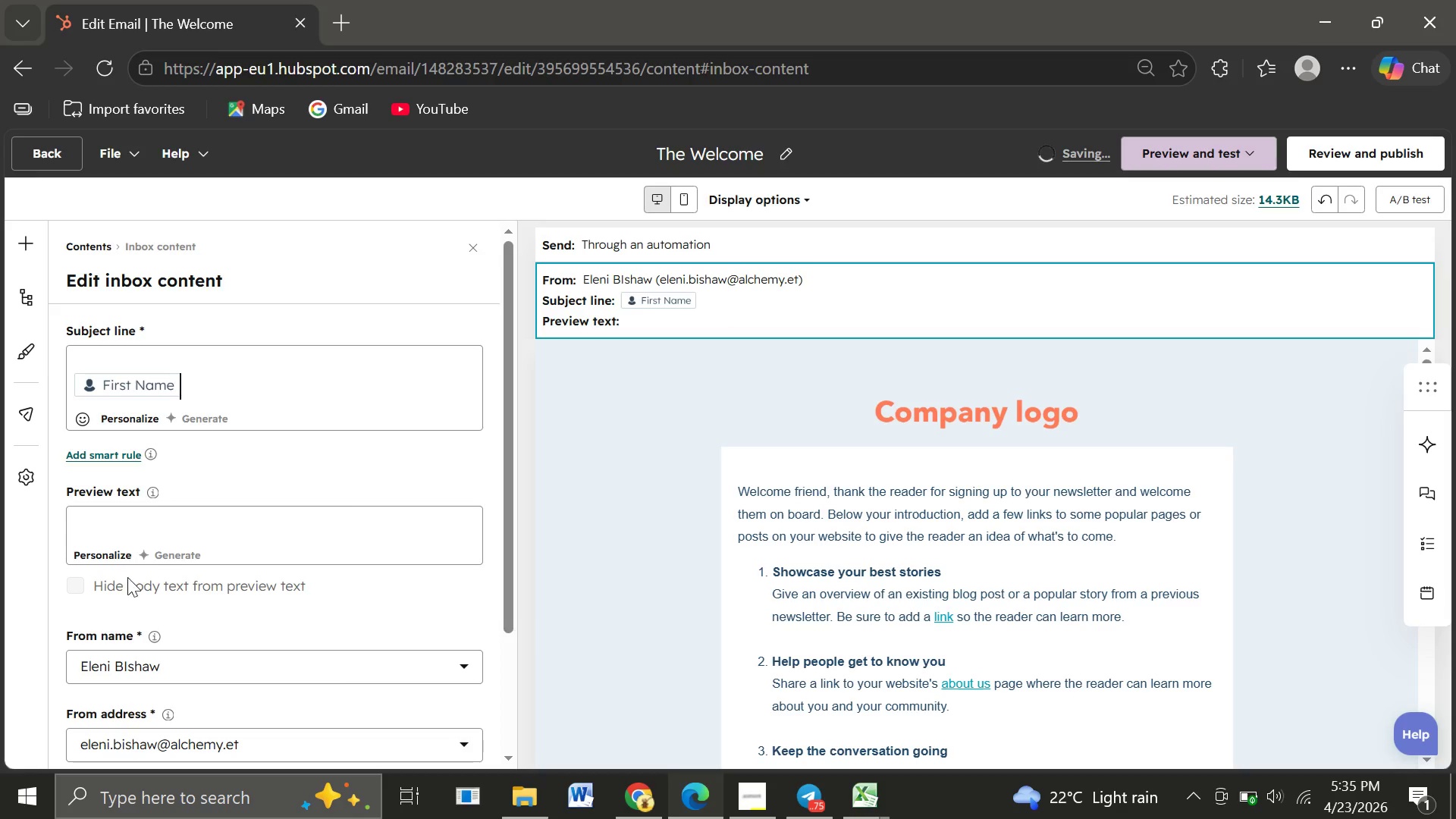 
wait(8.05)
 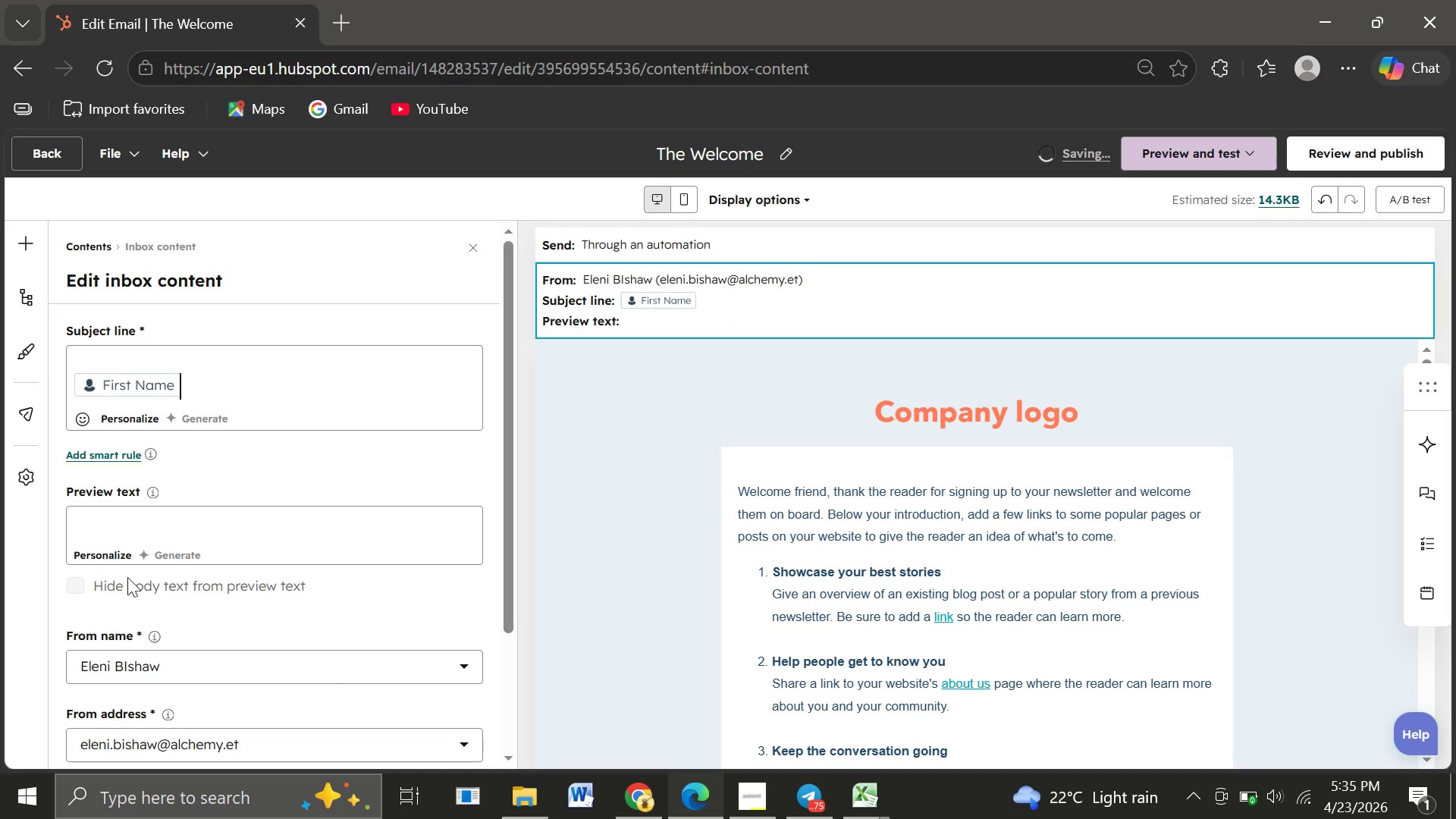 
type(, your )
 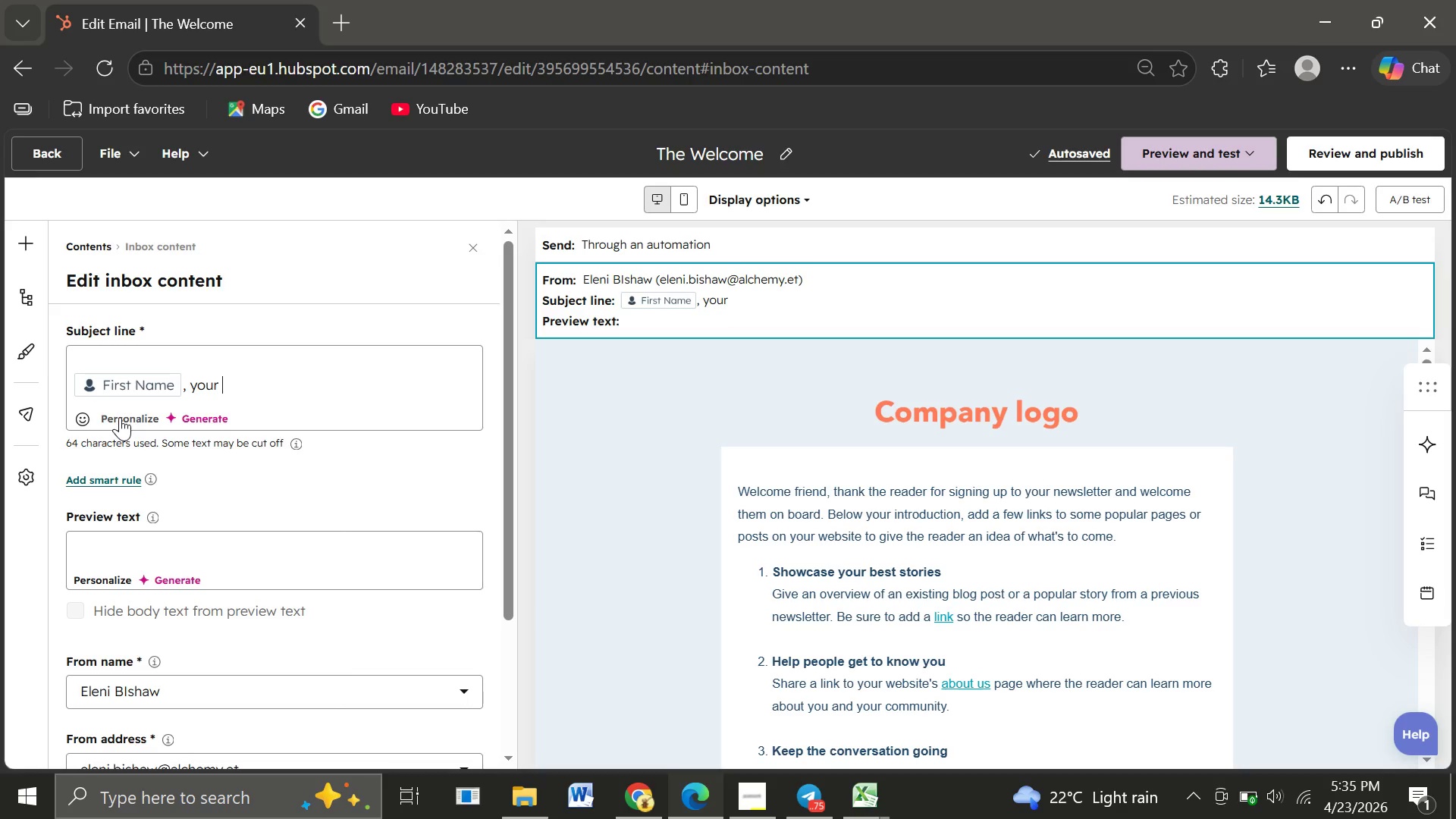 
wait(9.97)
 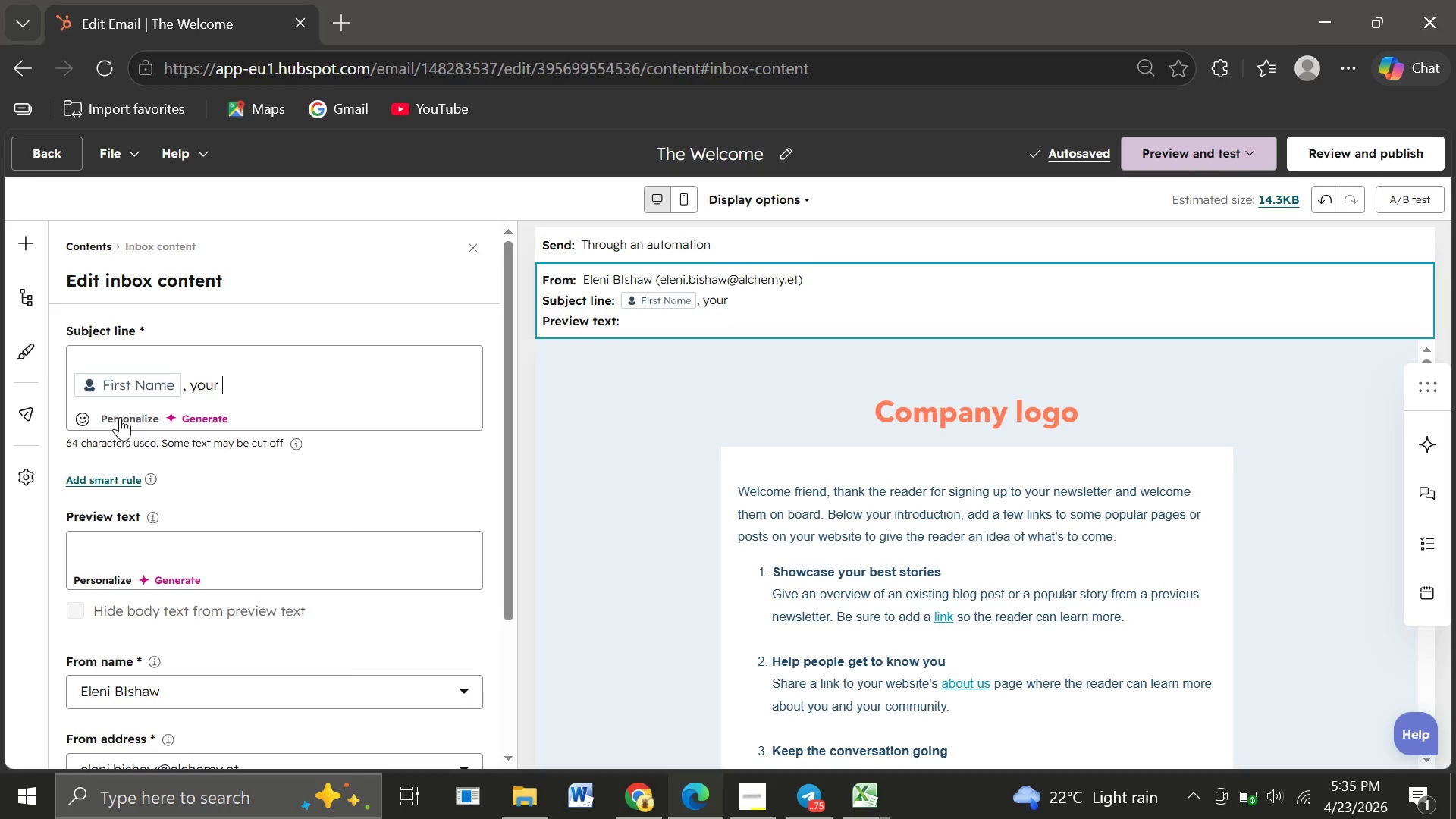 
left_click([118, 413])
 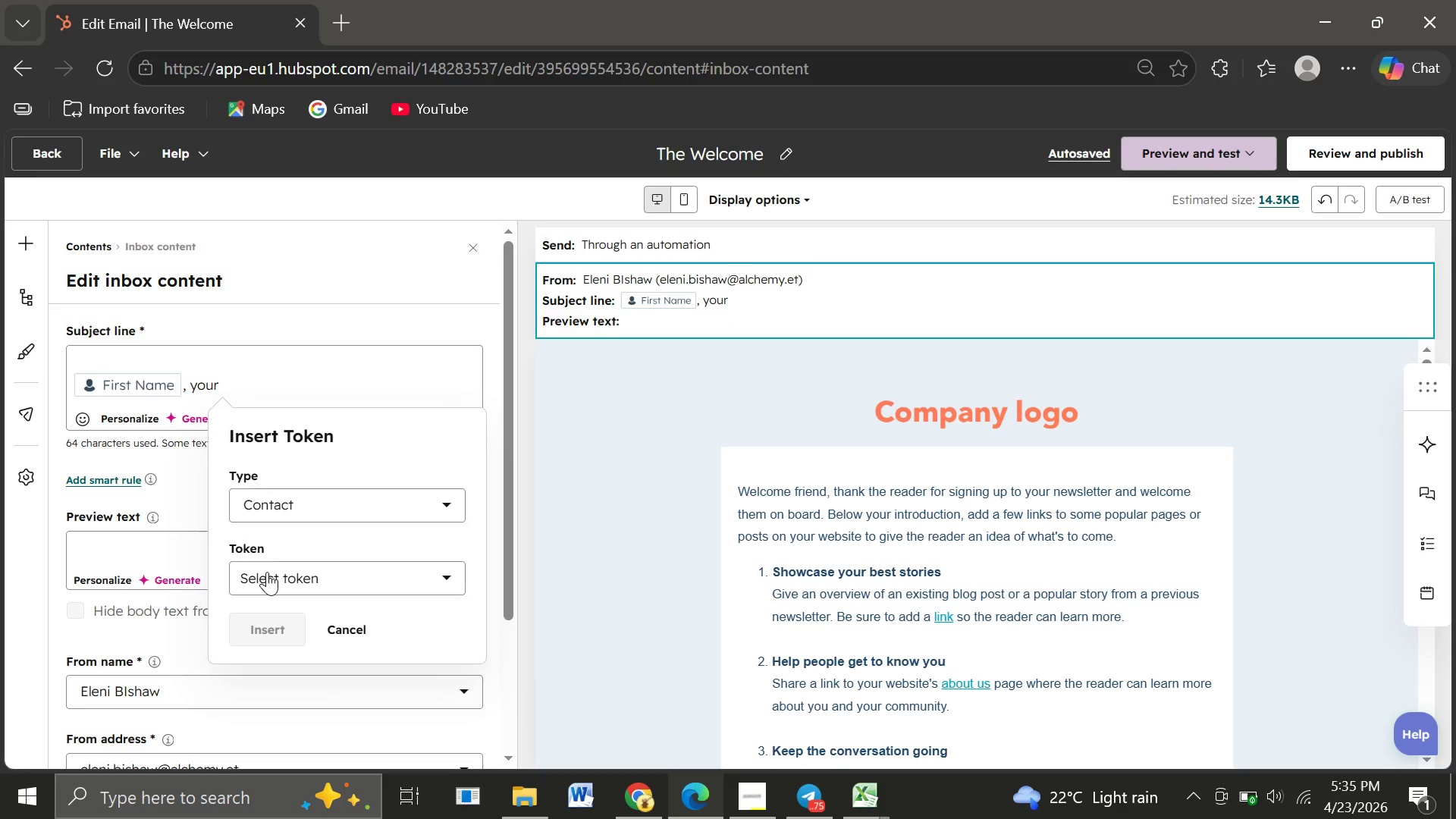 
left_click([267, 574])
 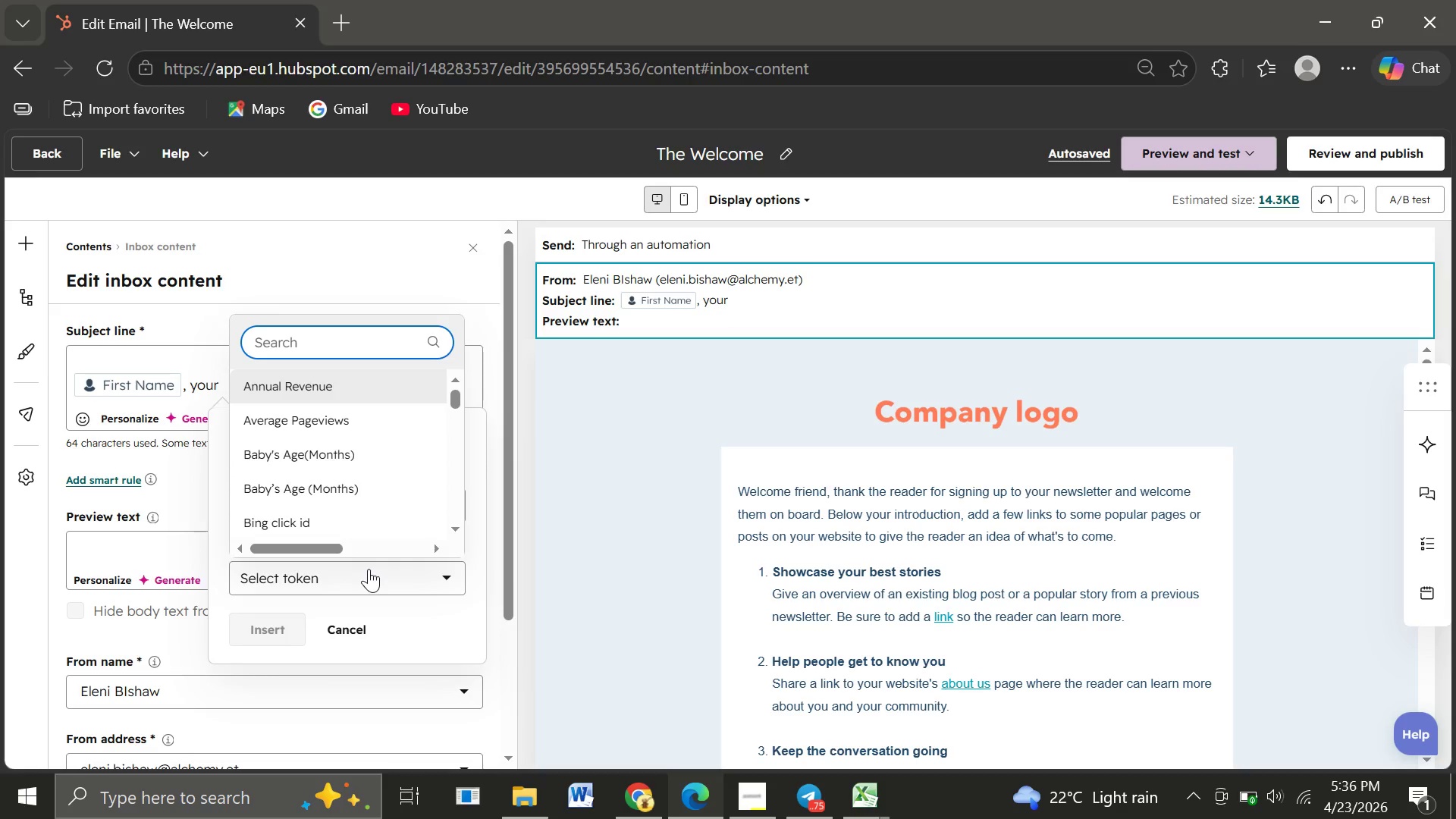 
type(recent pu)
 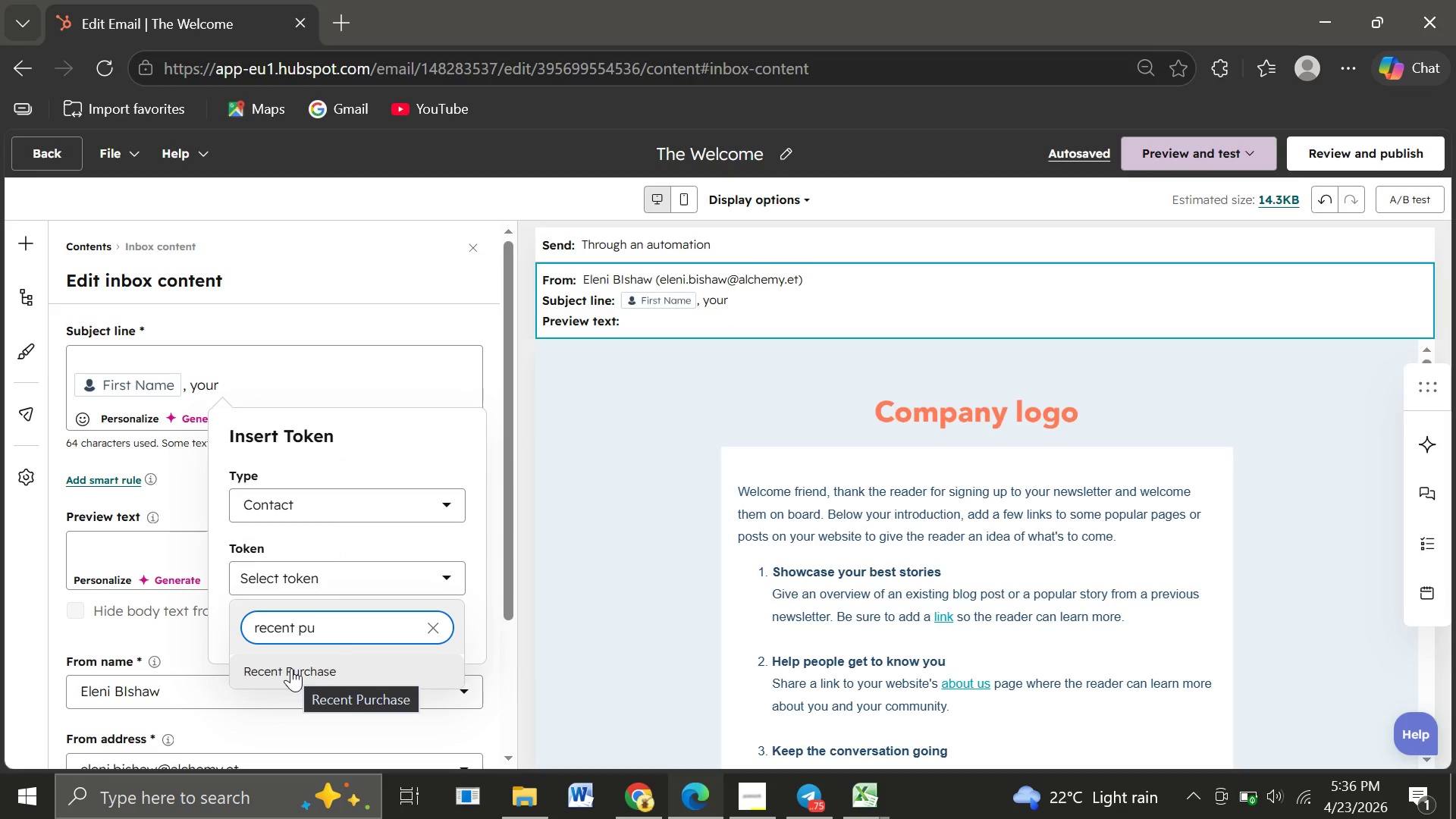 
wait(5.92)
 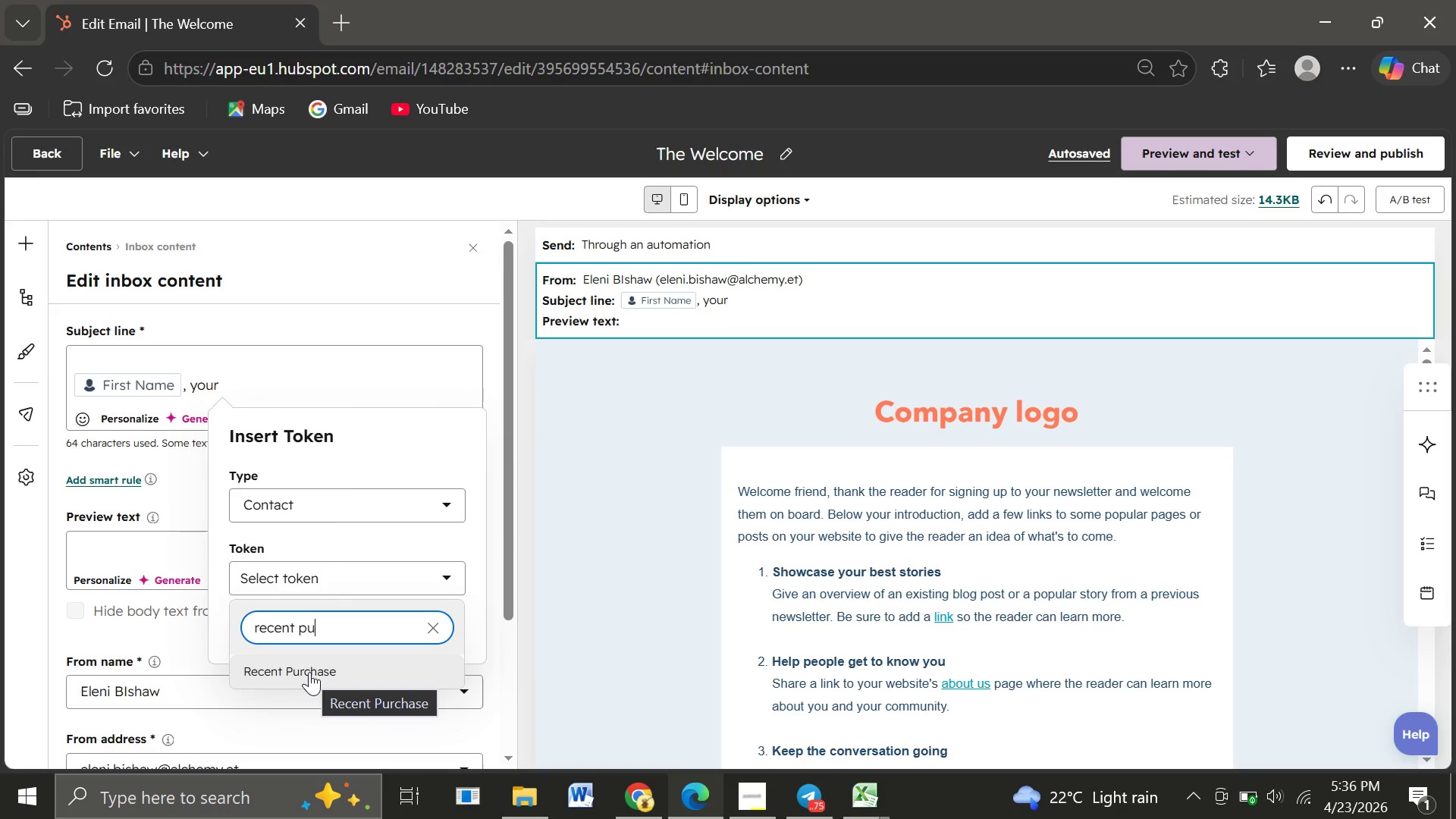 
left_click([291, 668])
 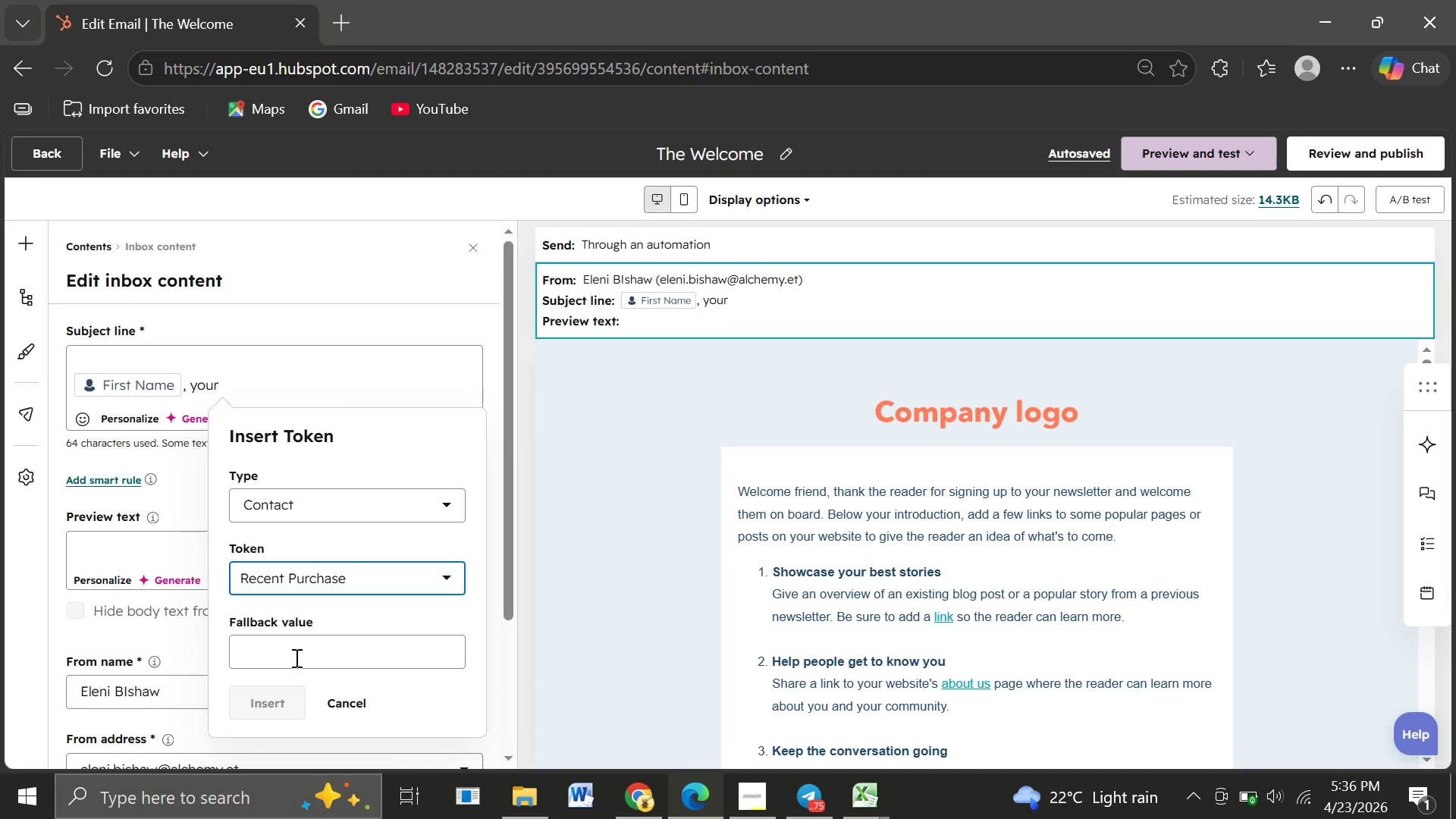 
left_click([295, 657])
 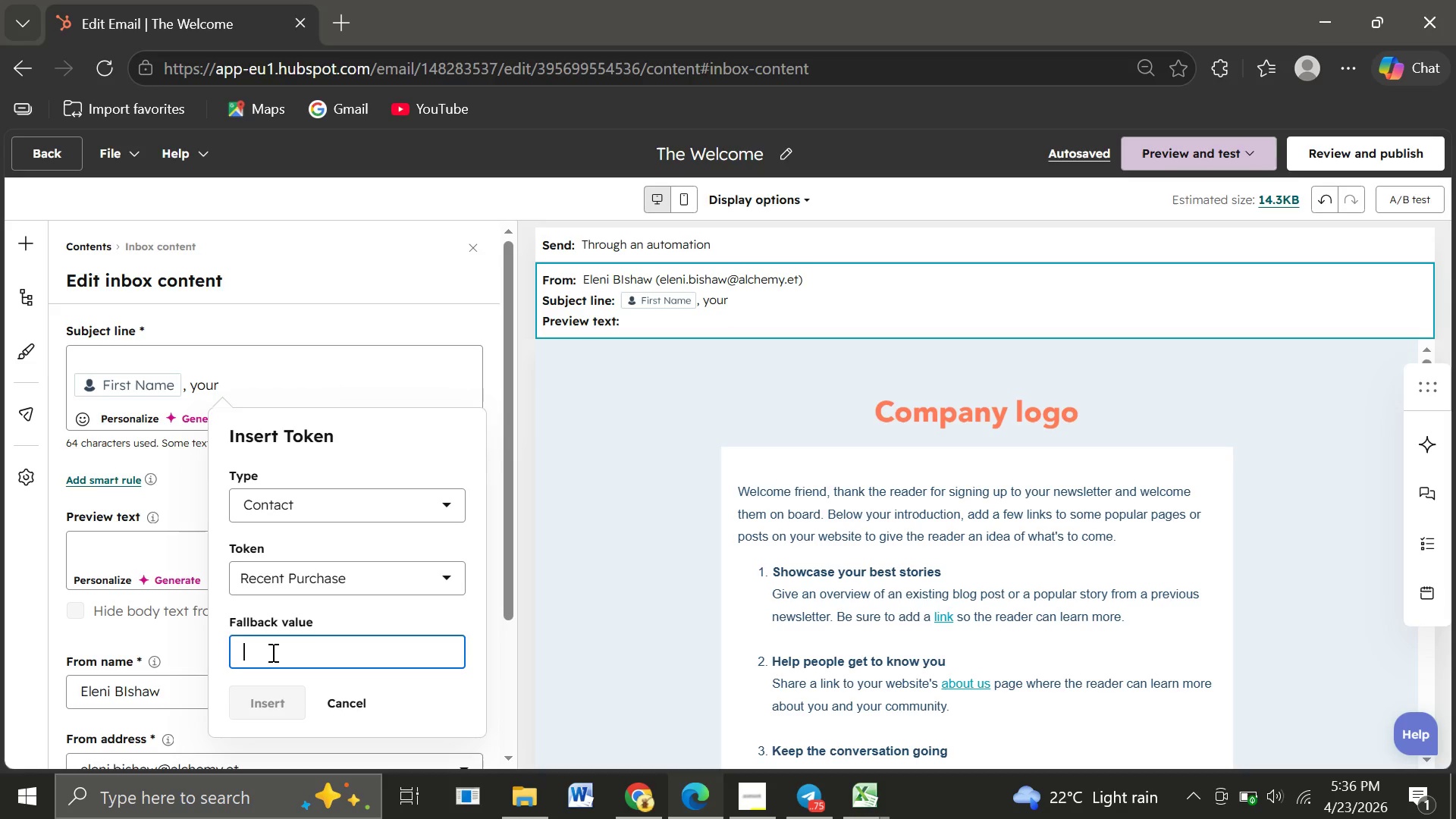 
type(recent upgrade)
 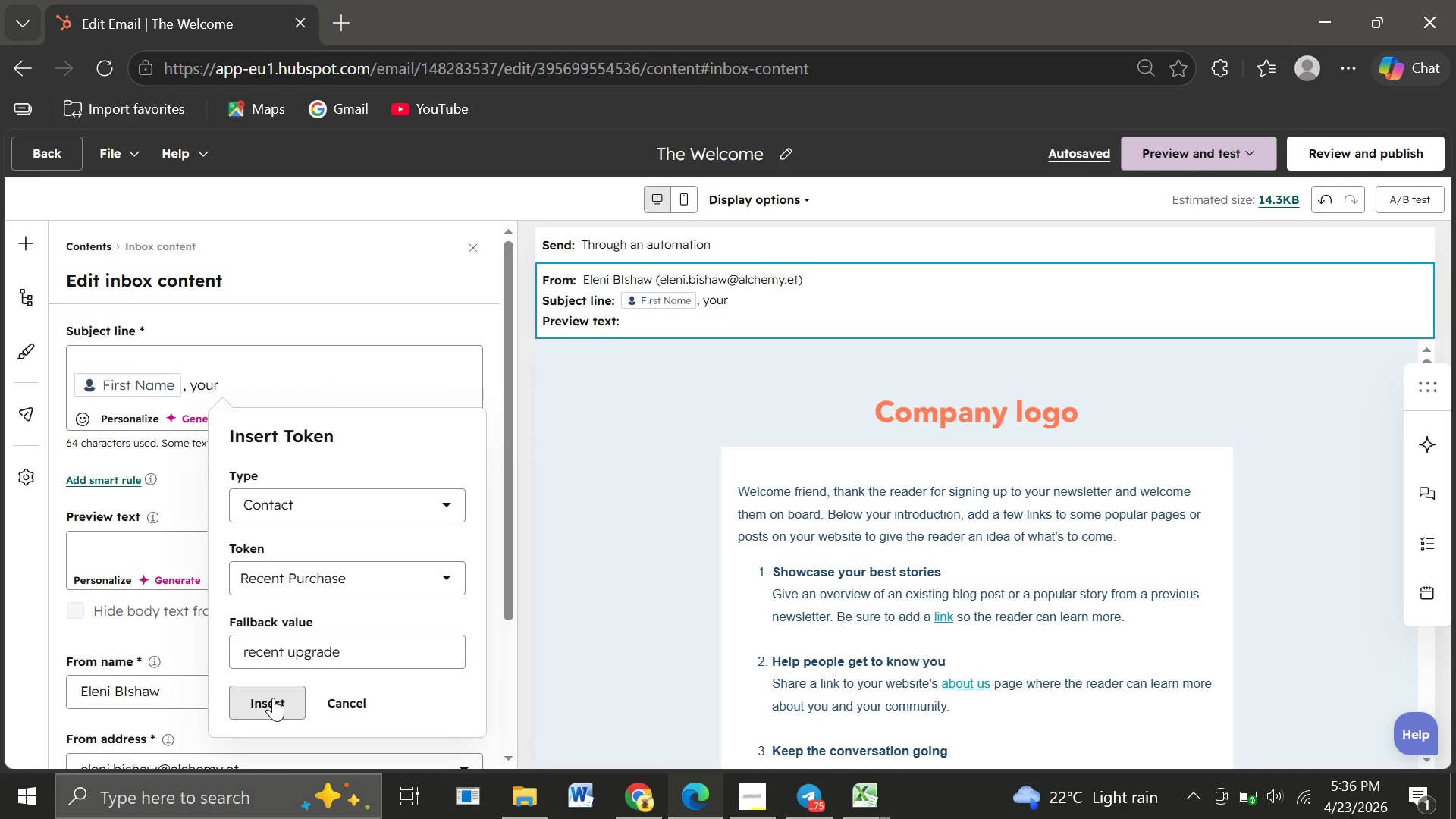 
left_click([273, 698])
 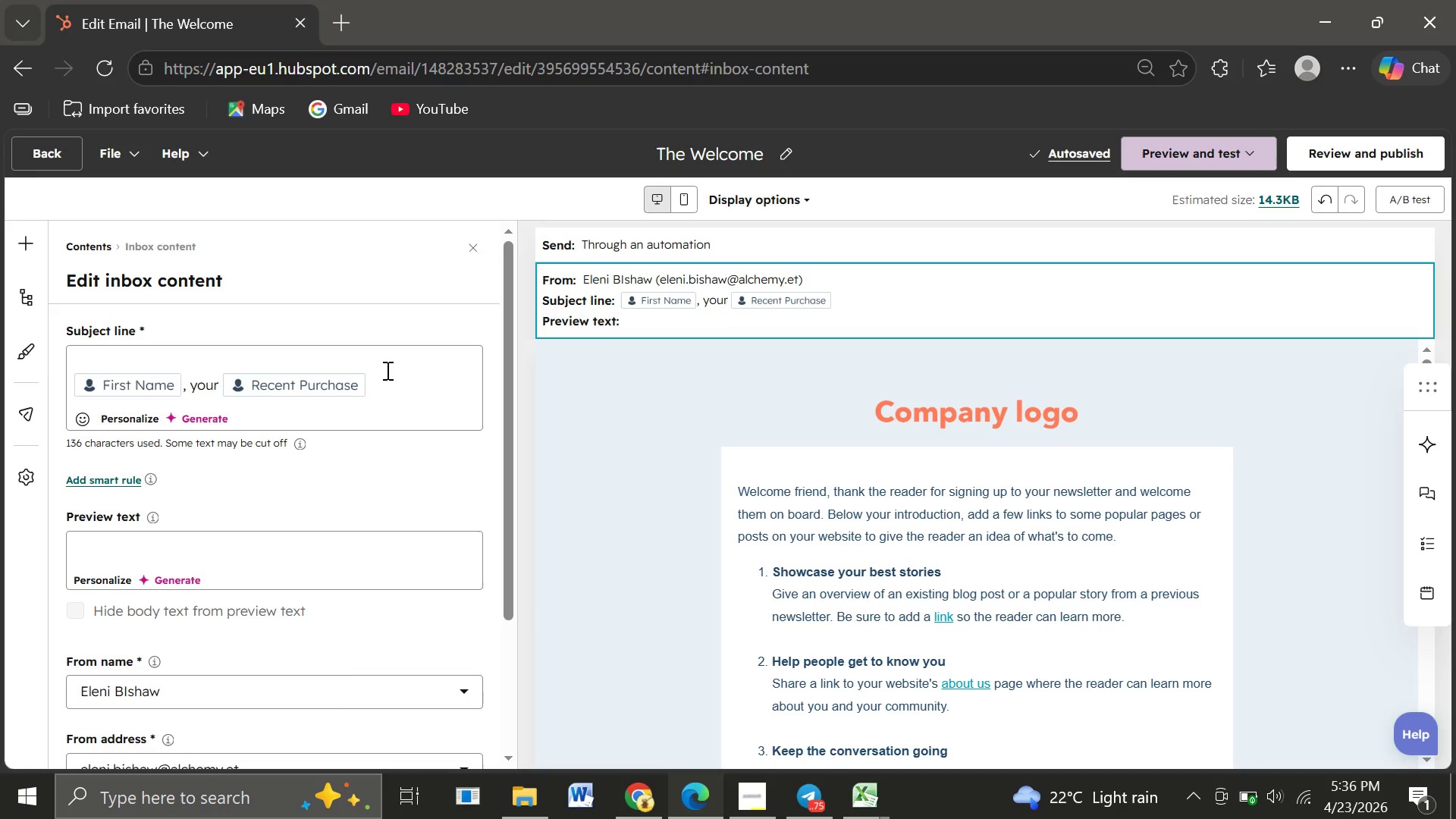 
wait(10.86)
 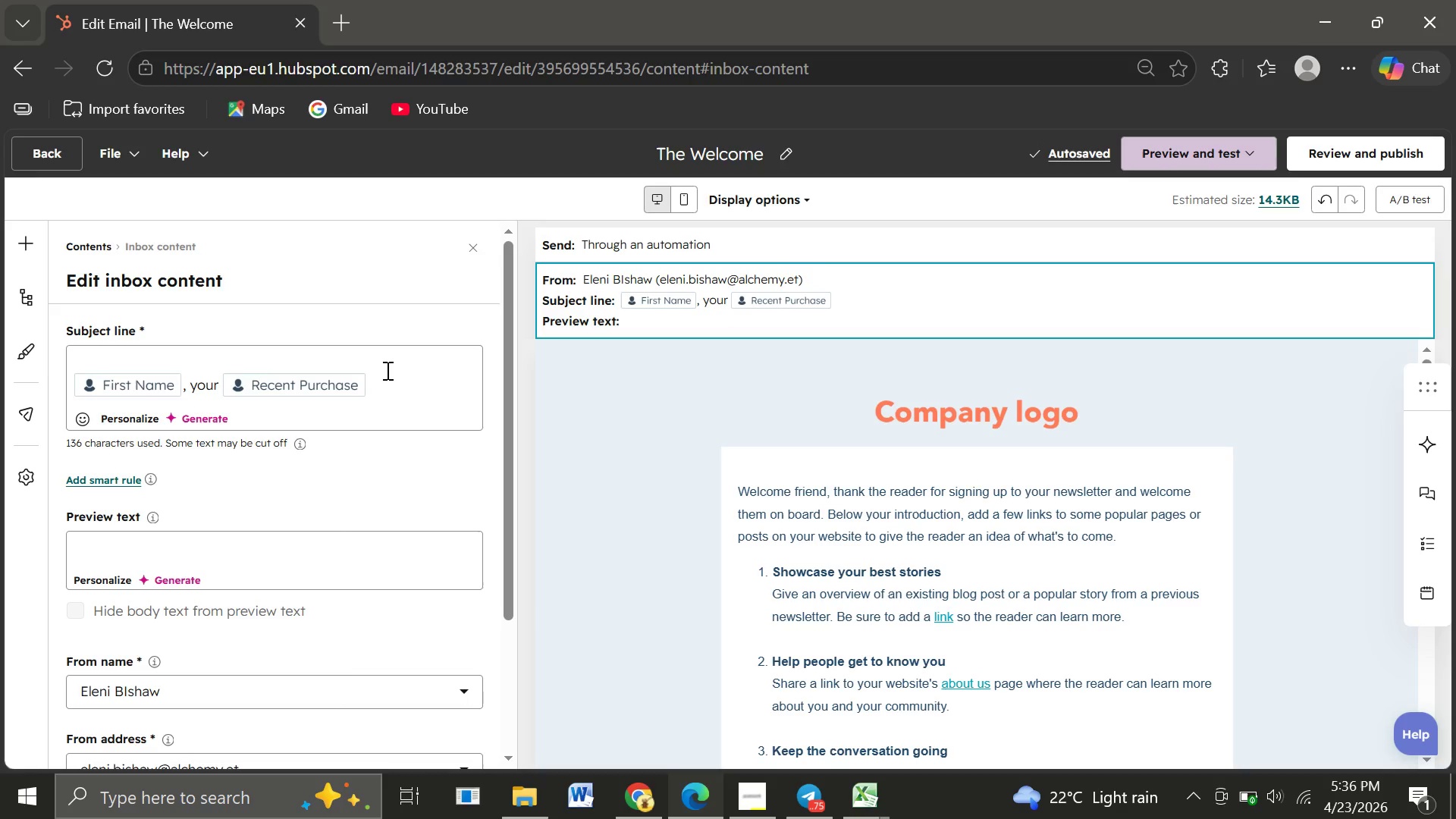 
type( deserves pro-level care)
 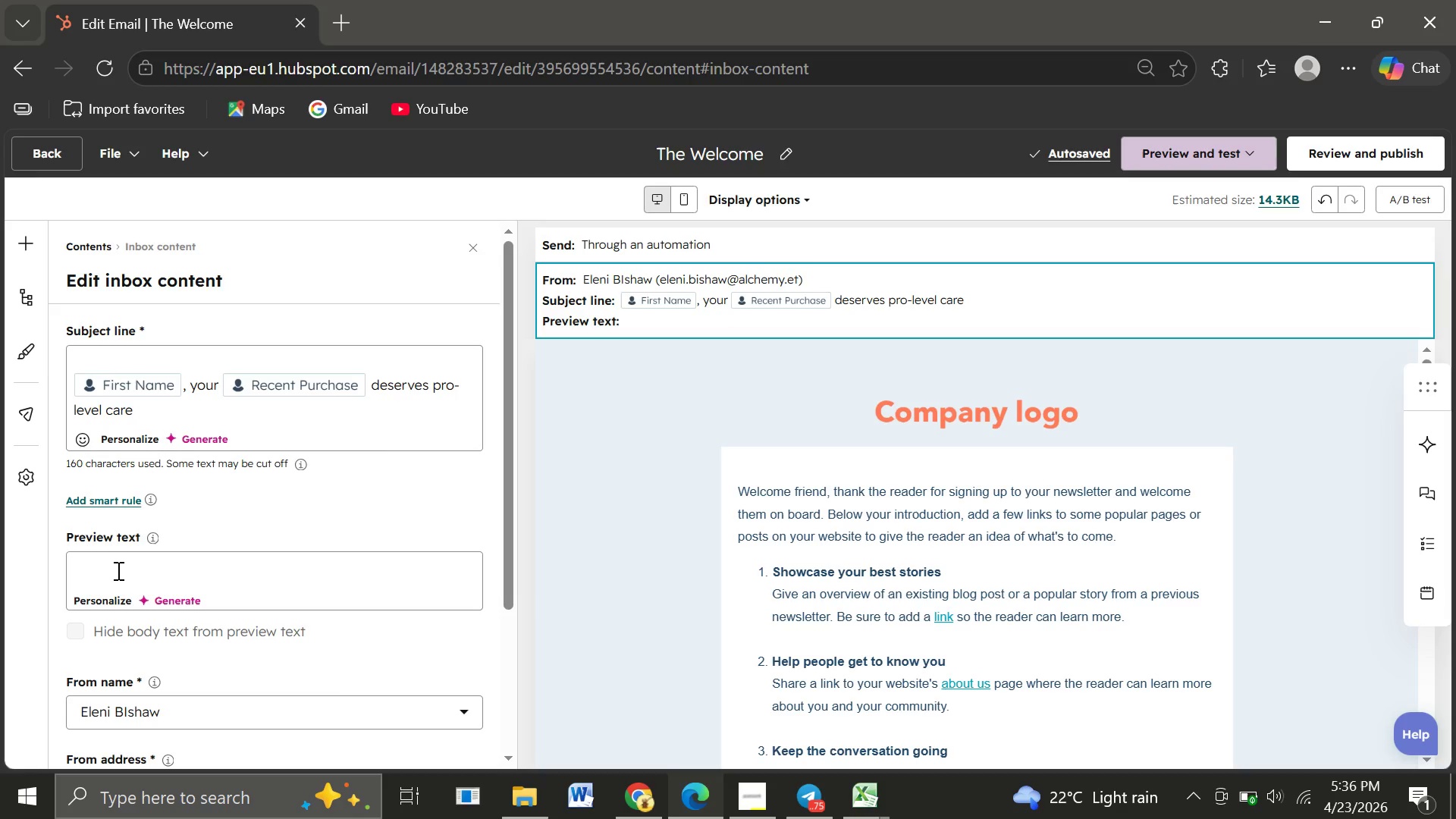 
left_click([115, 572])
 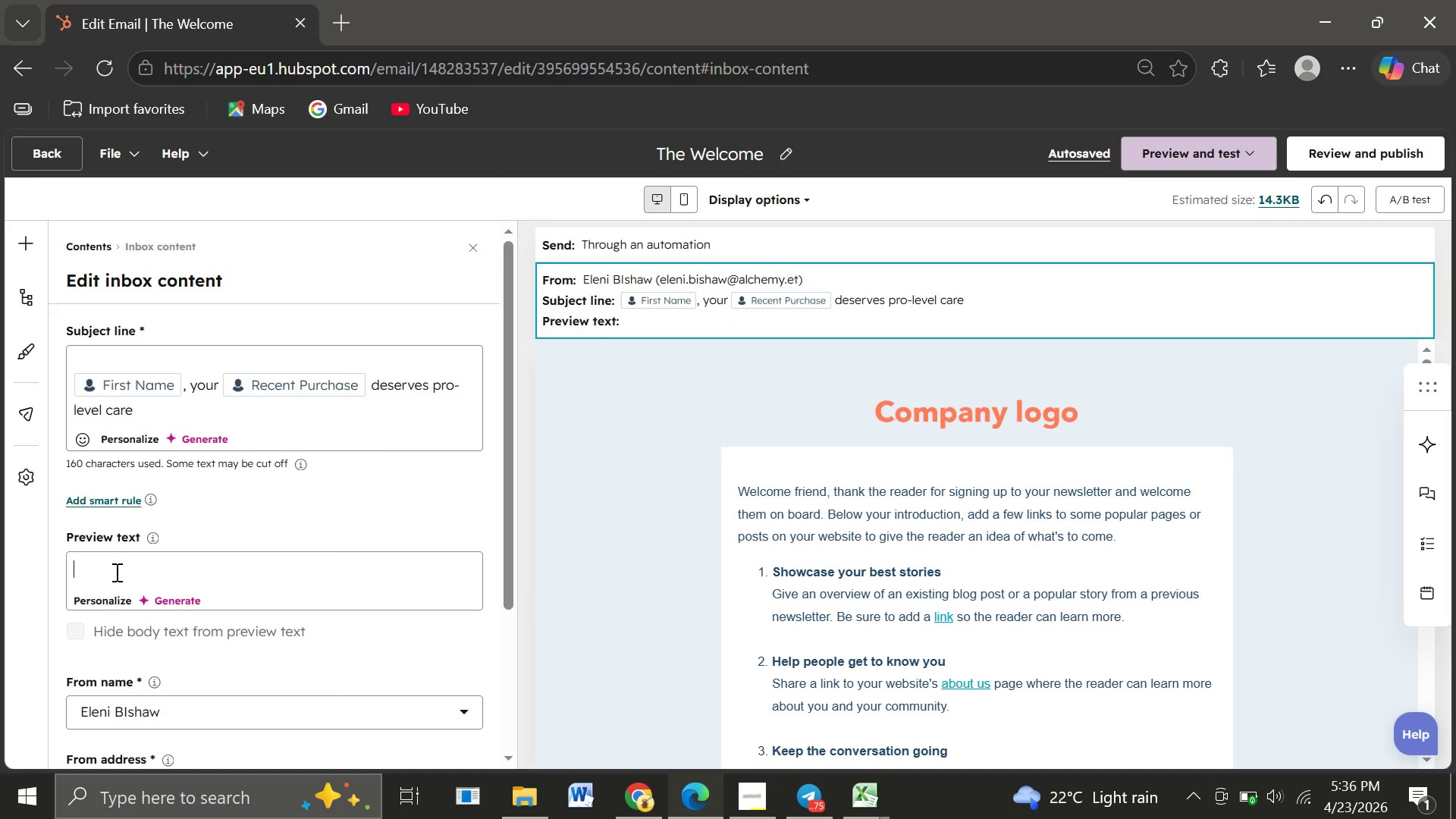 
type(Precision sr)
key(Backspace)
type(tarts now protect your upgrade from day one.)
 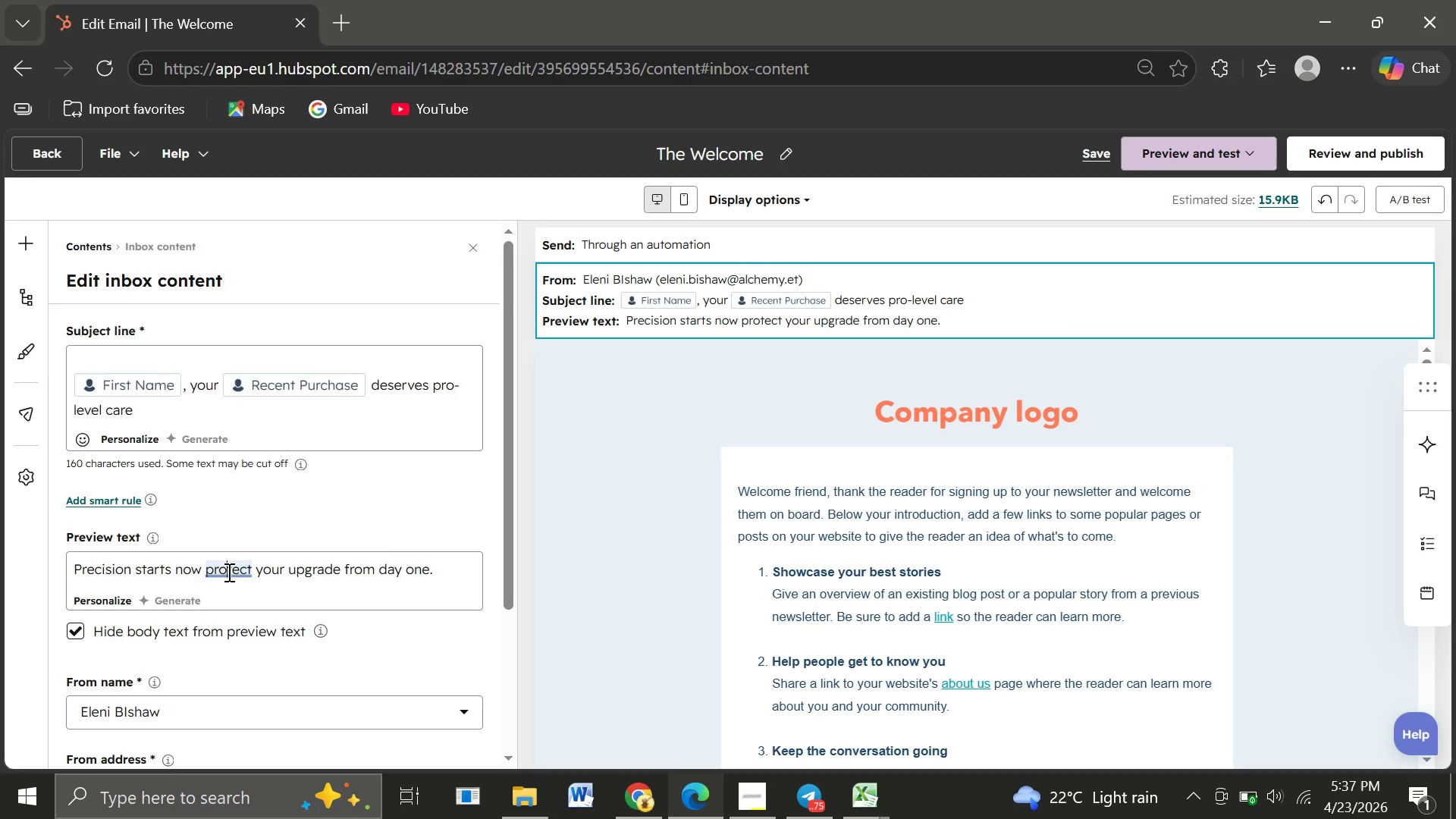 
left_click([228, 572])
 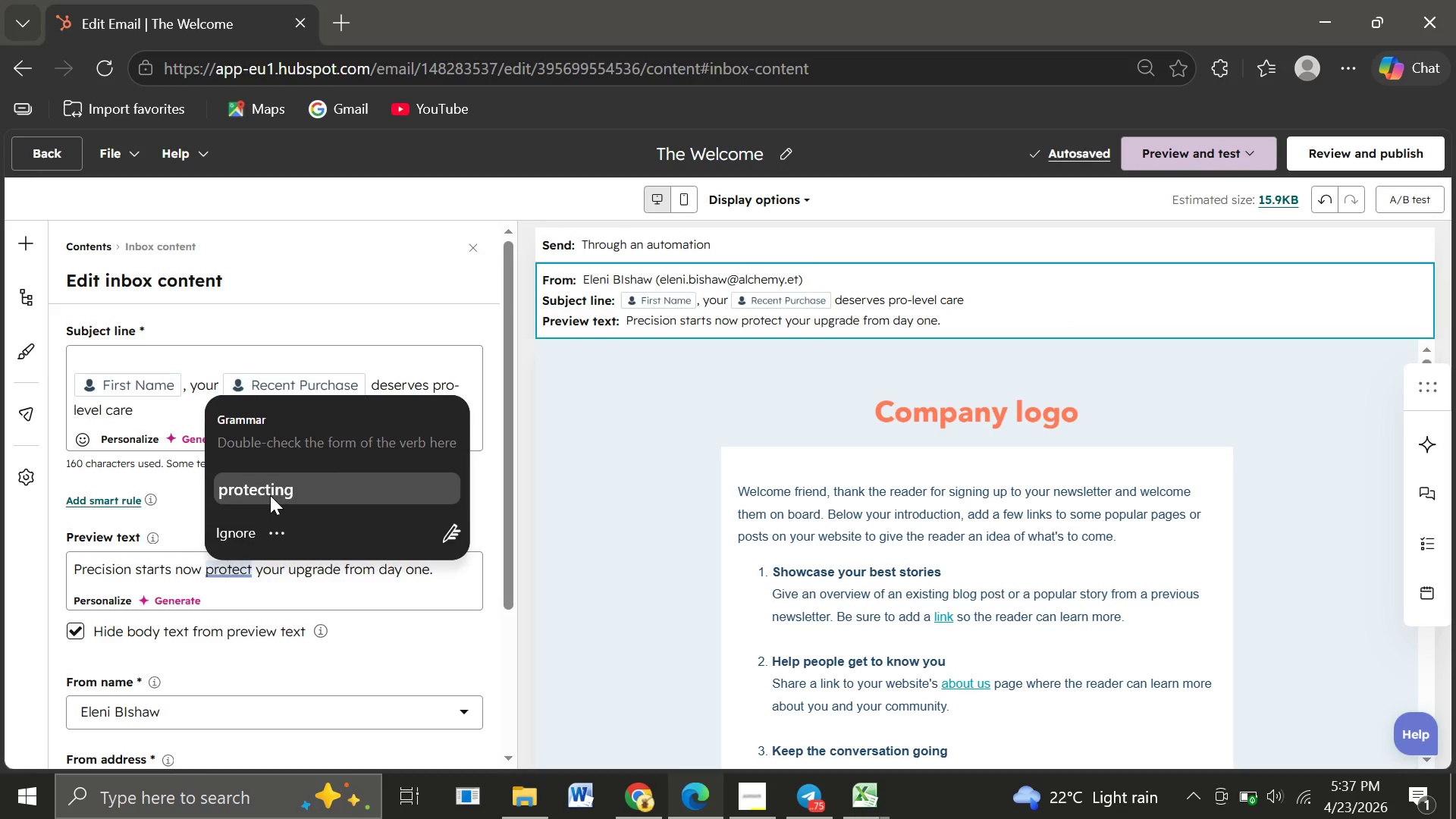 
left_click([270, 495])
 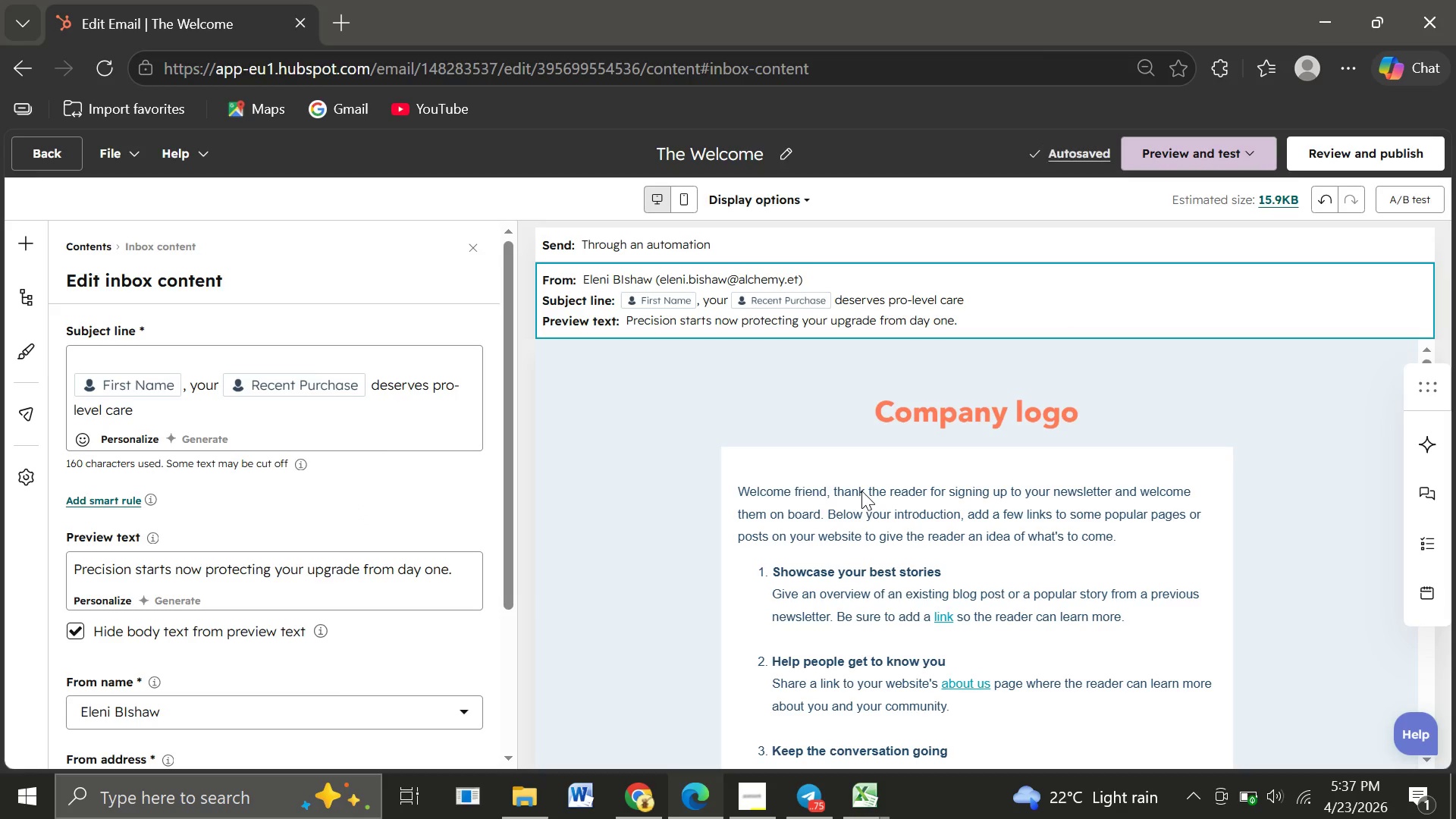 
wait(9.97)
 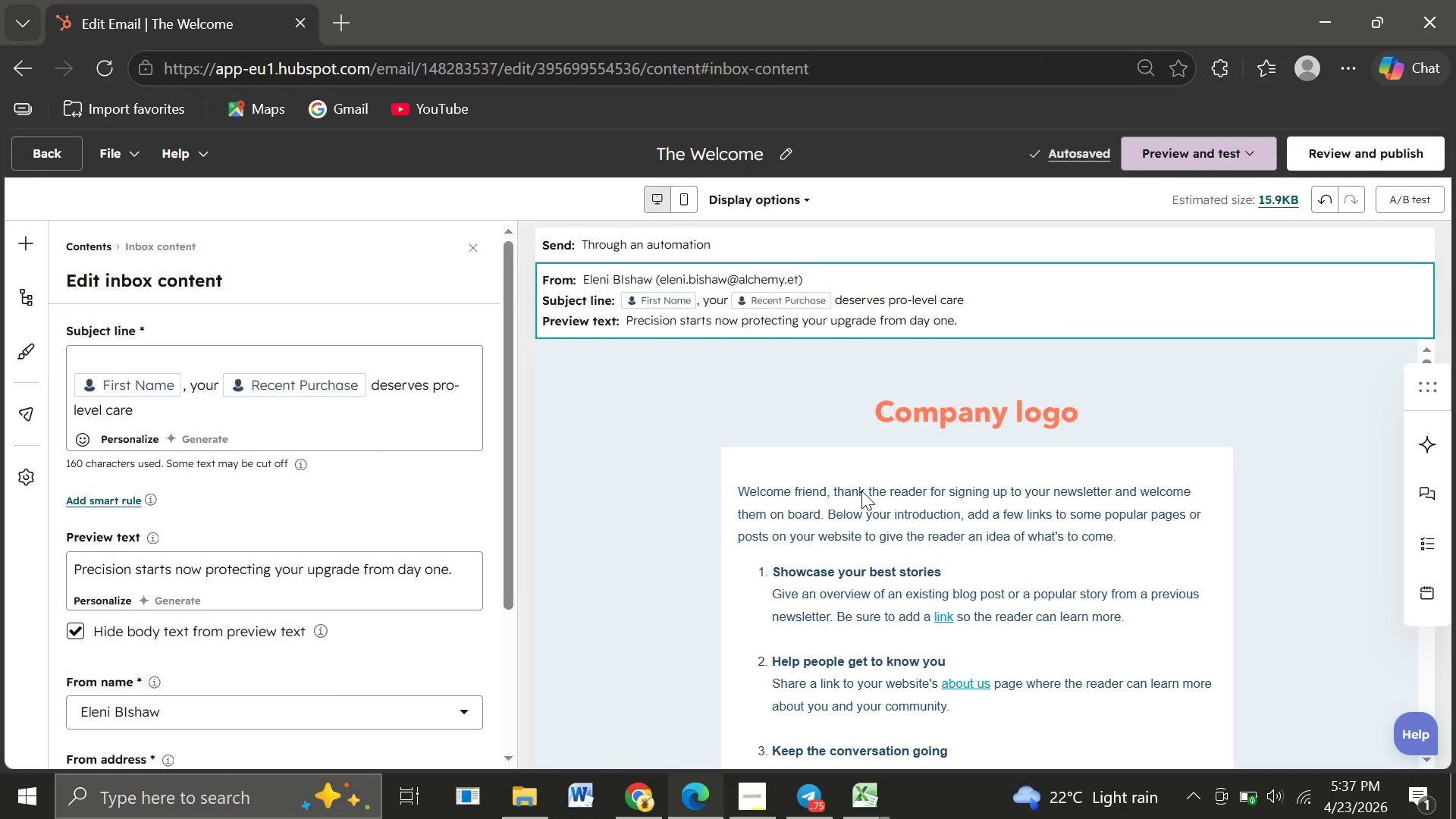 
left_click([1037, 513])
 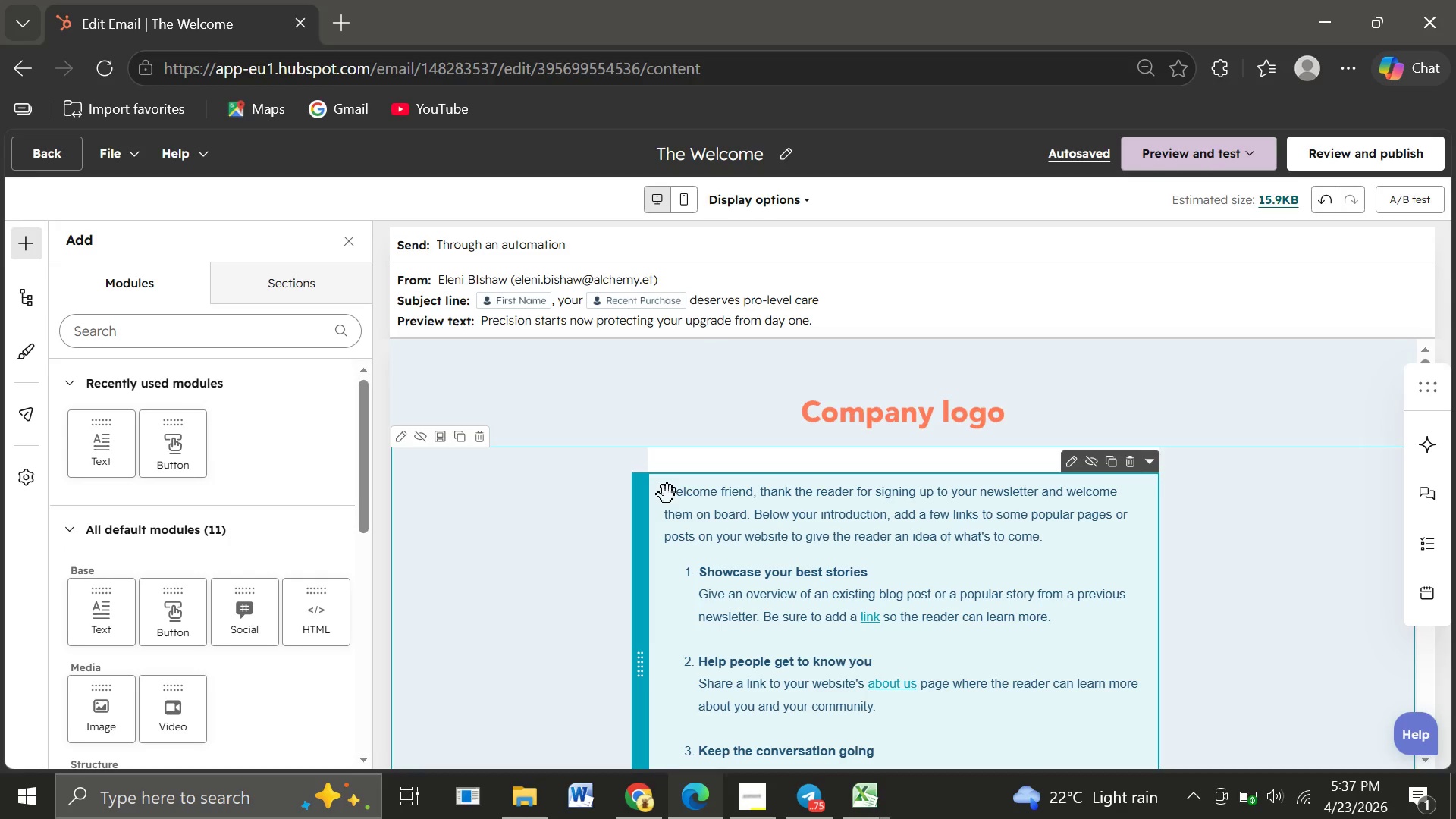 
double_click([667, 494])
 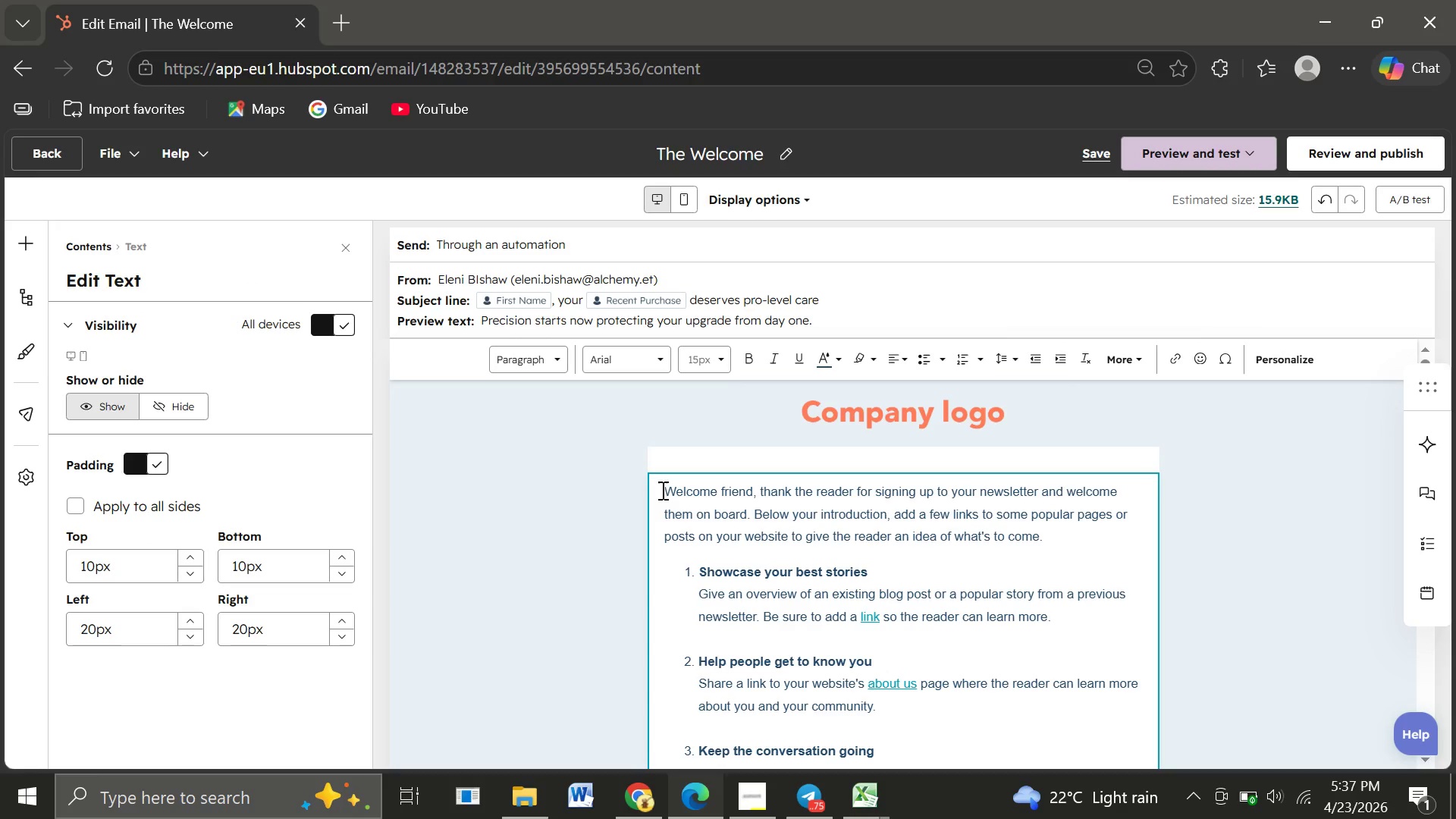 
left_click_drag(start_coordinate=[661, 490], to_coordinate=[665, 492])
 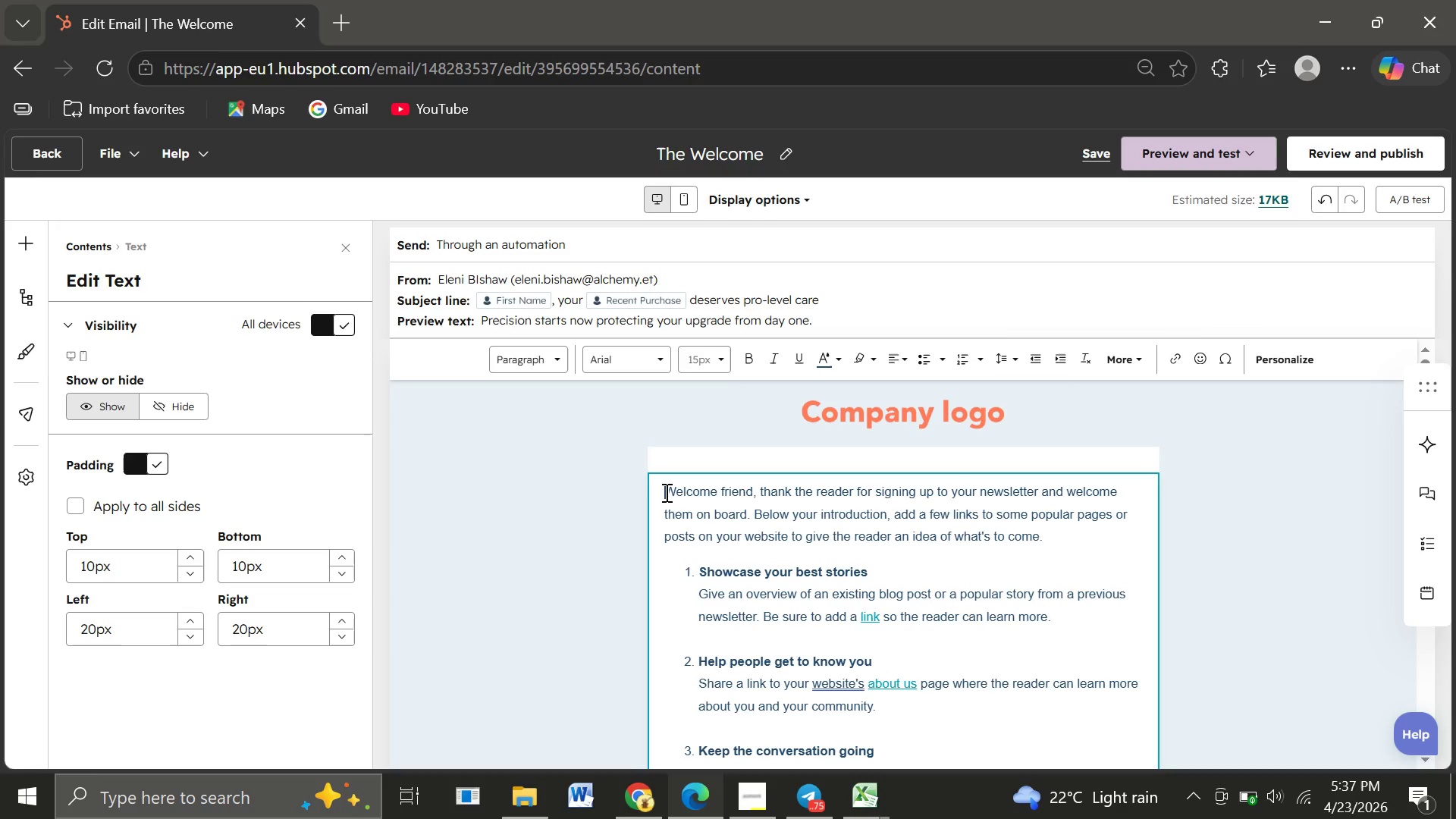 
left_click([665, 492])
 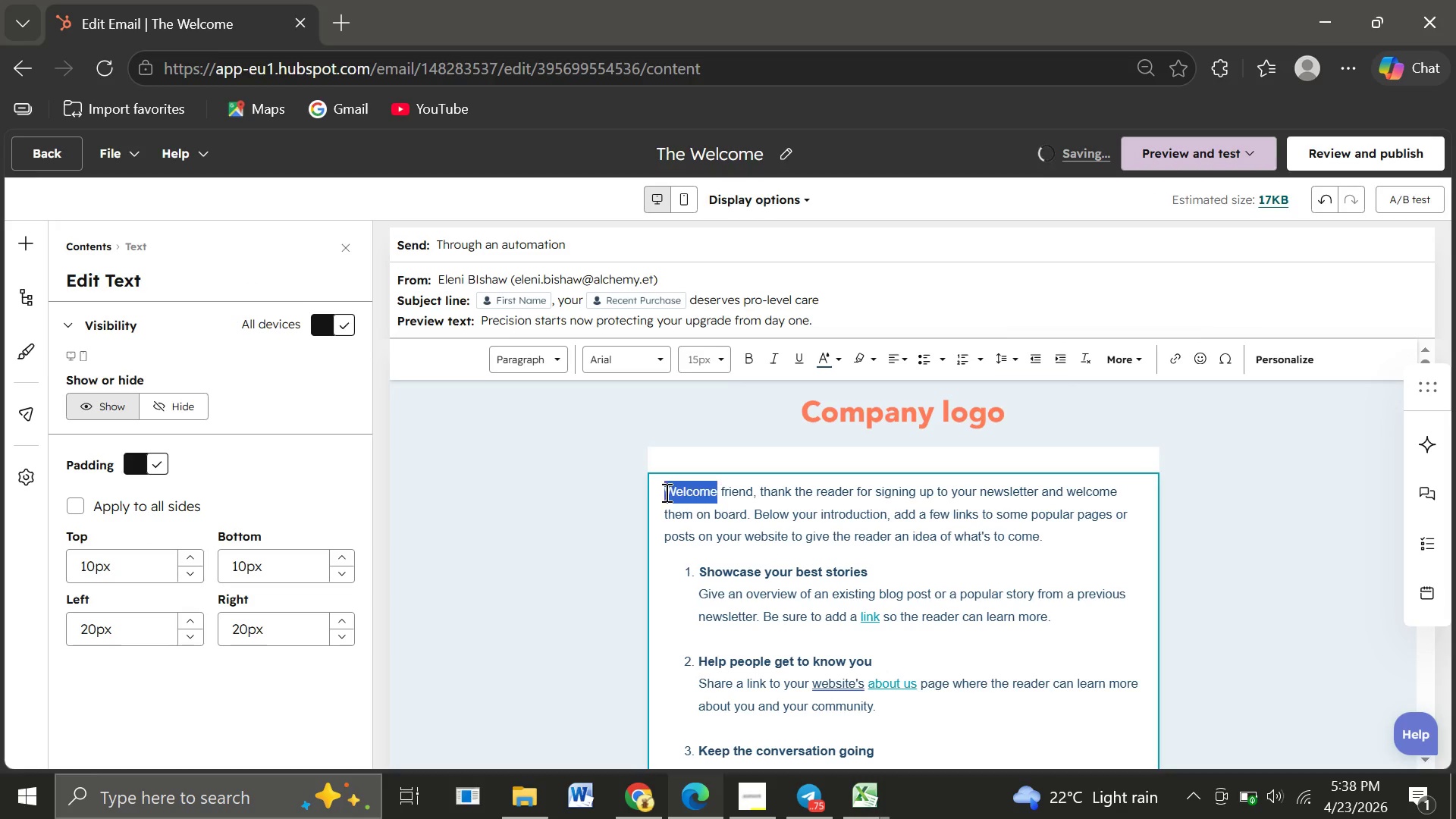 
left_click([665, 492])
 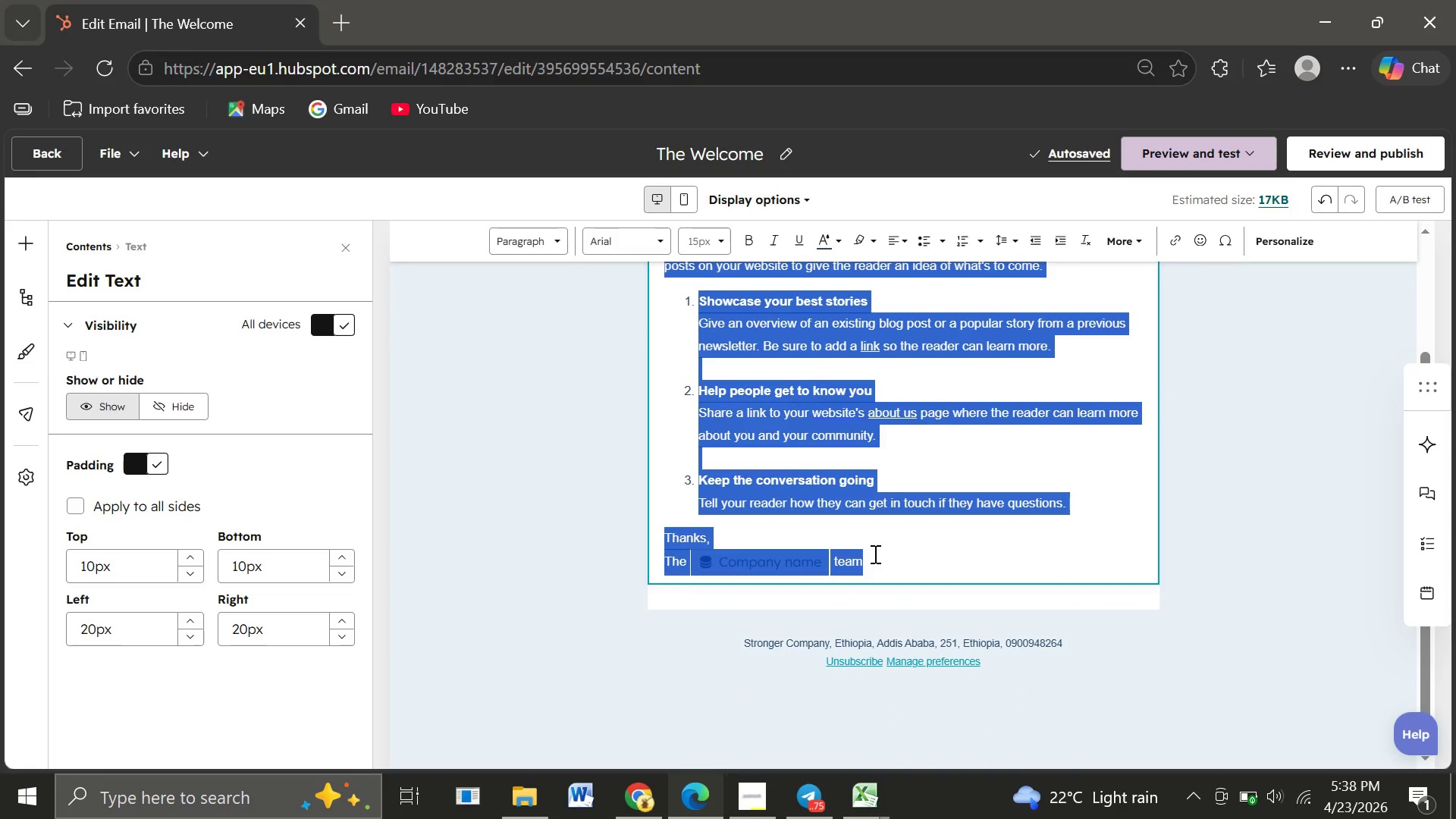 
wait(5.98)
 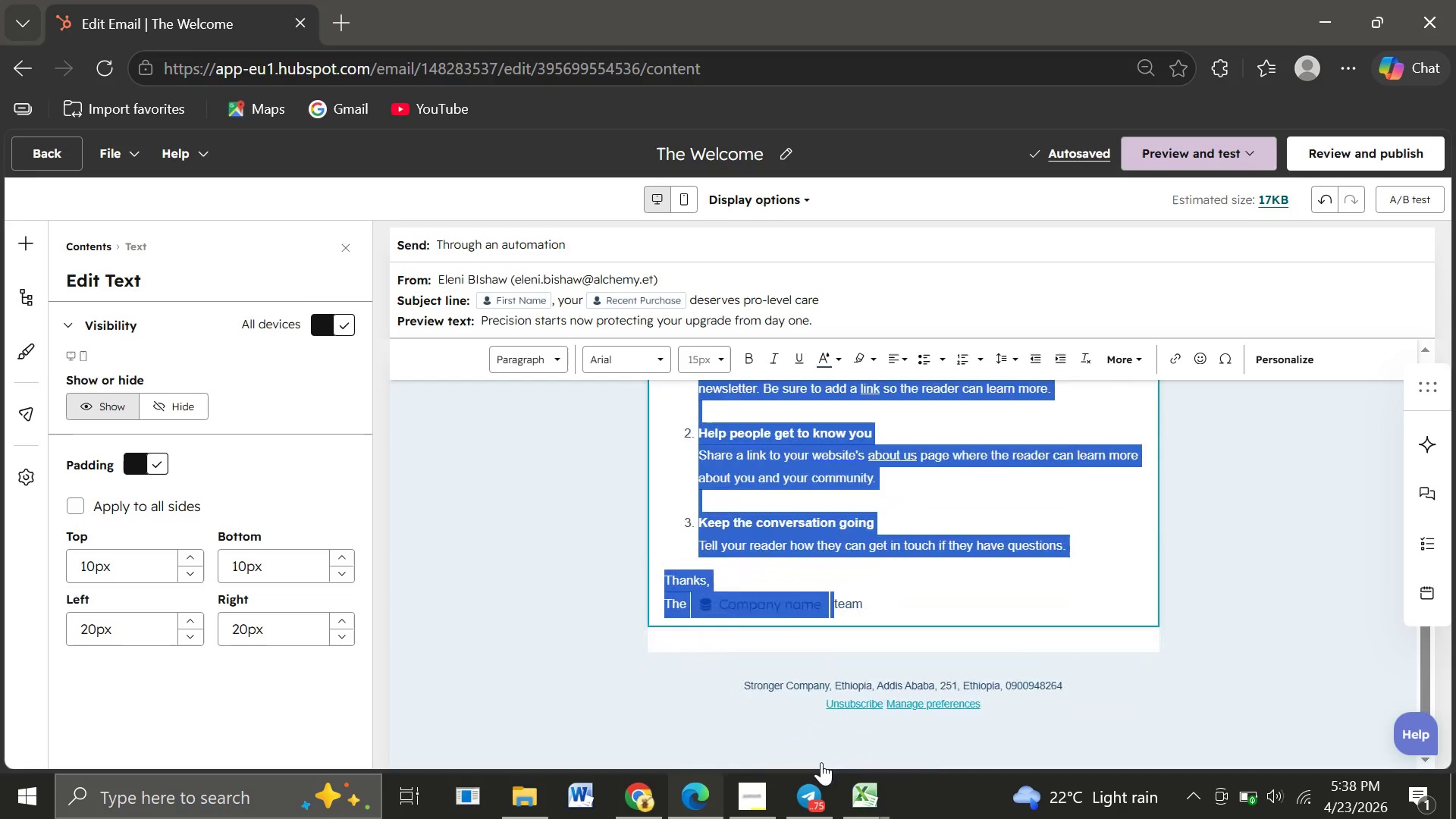 
type(Hi )
 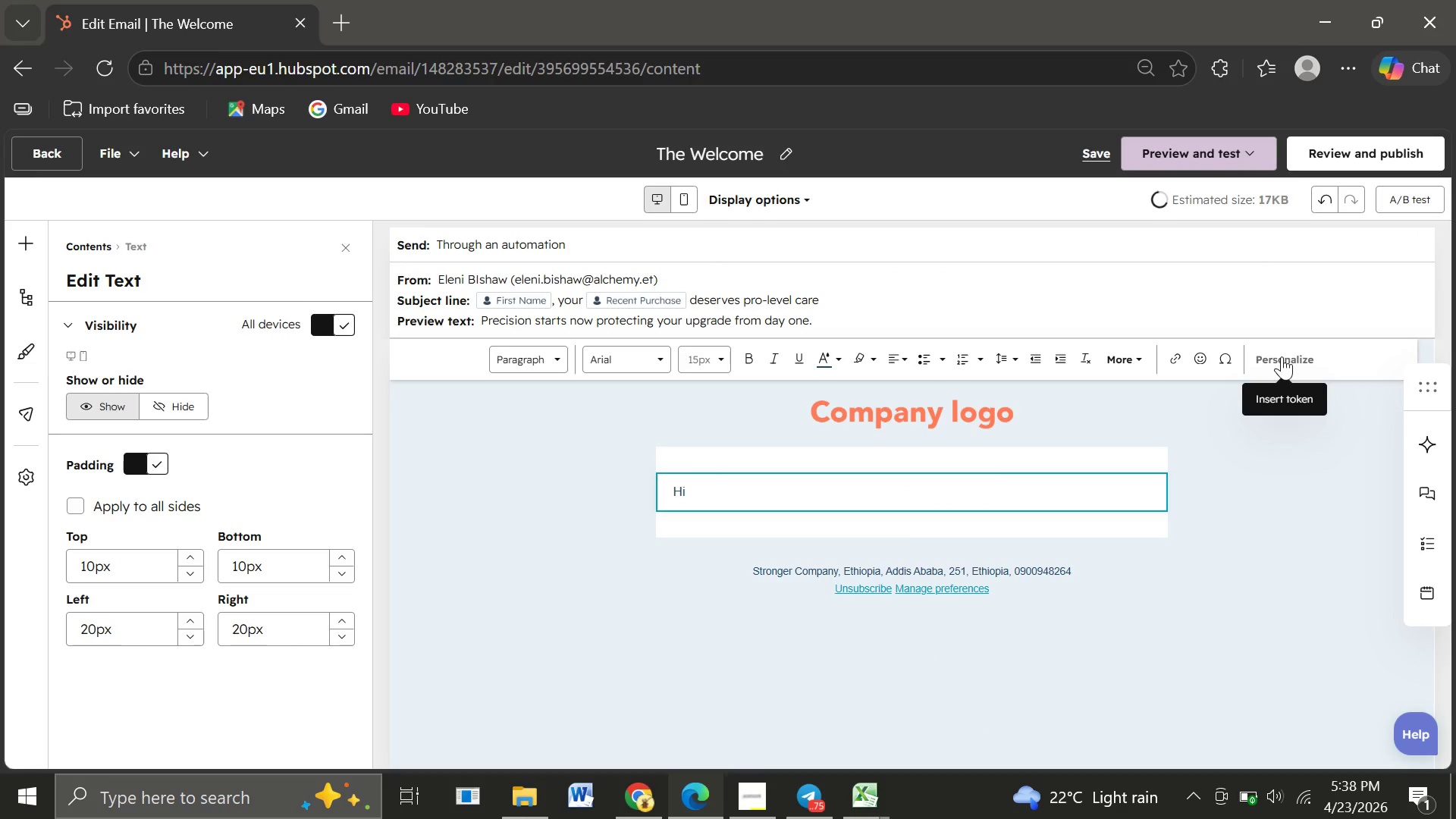 
left_click([1282, 356])
 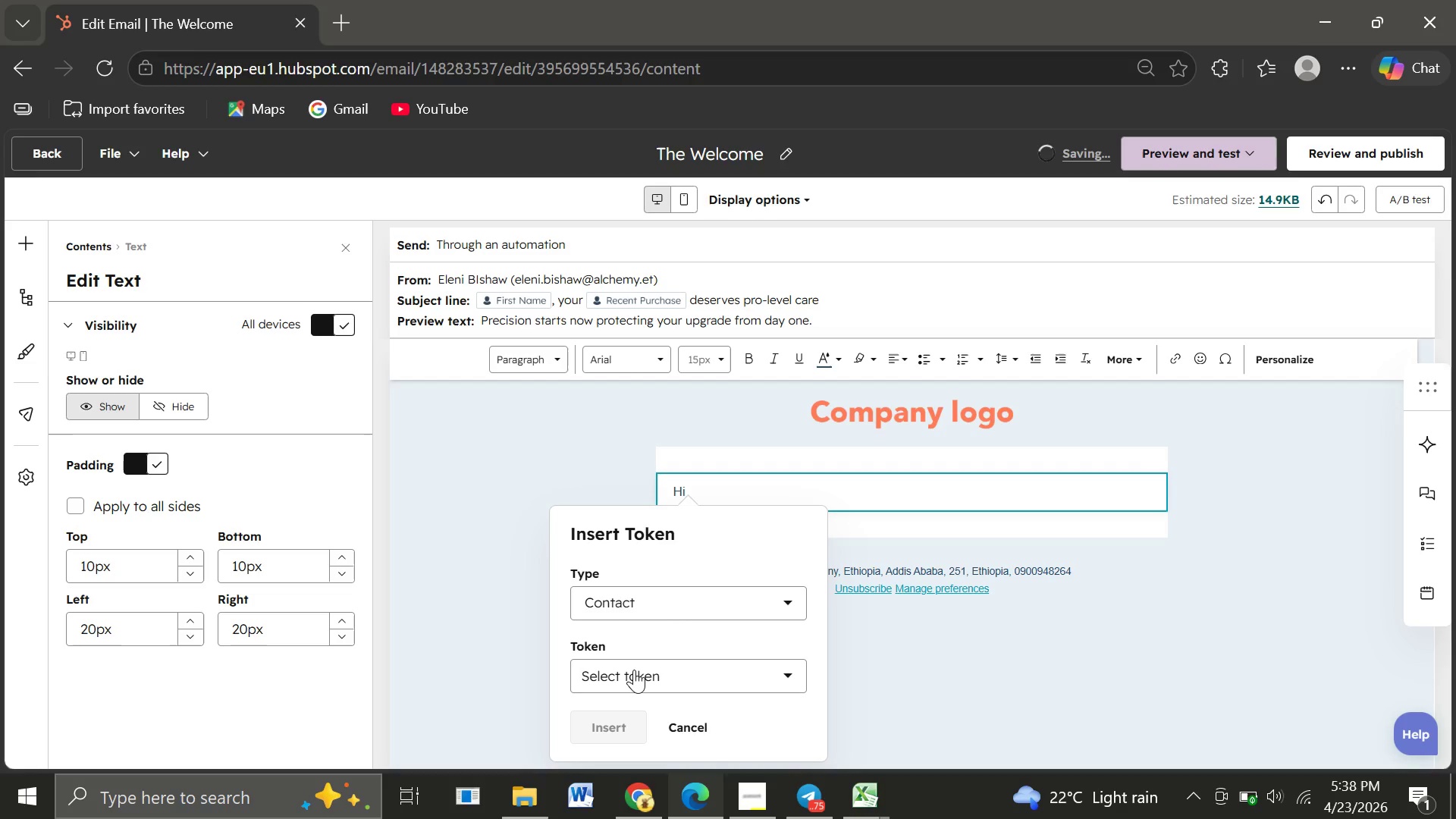 
left_click([634, 670])
 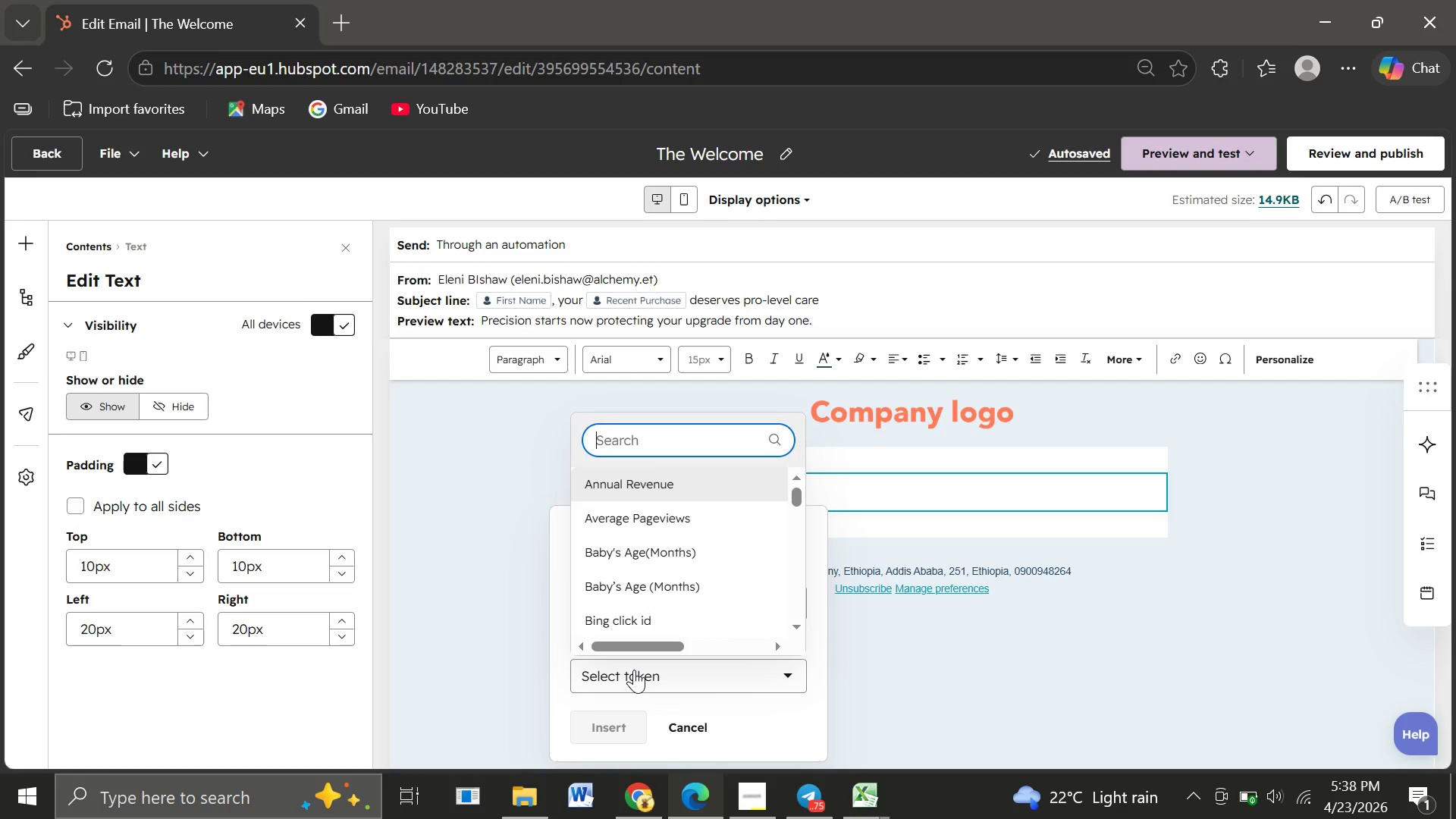 
type(first na)
 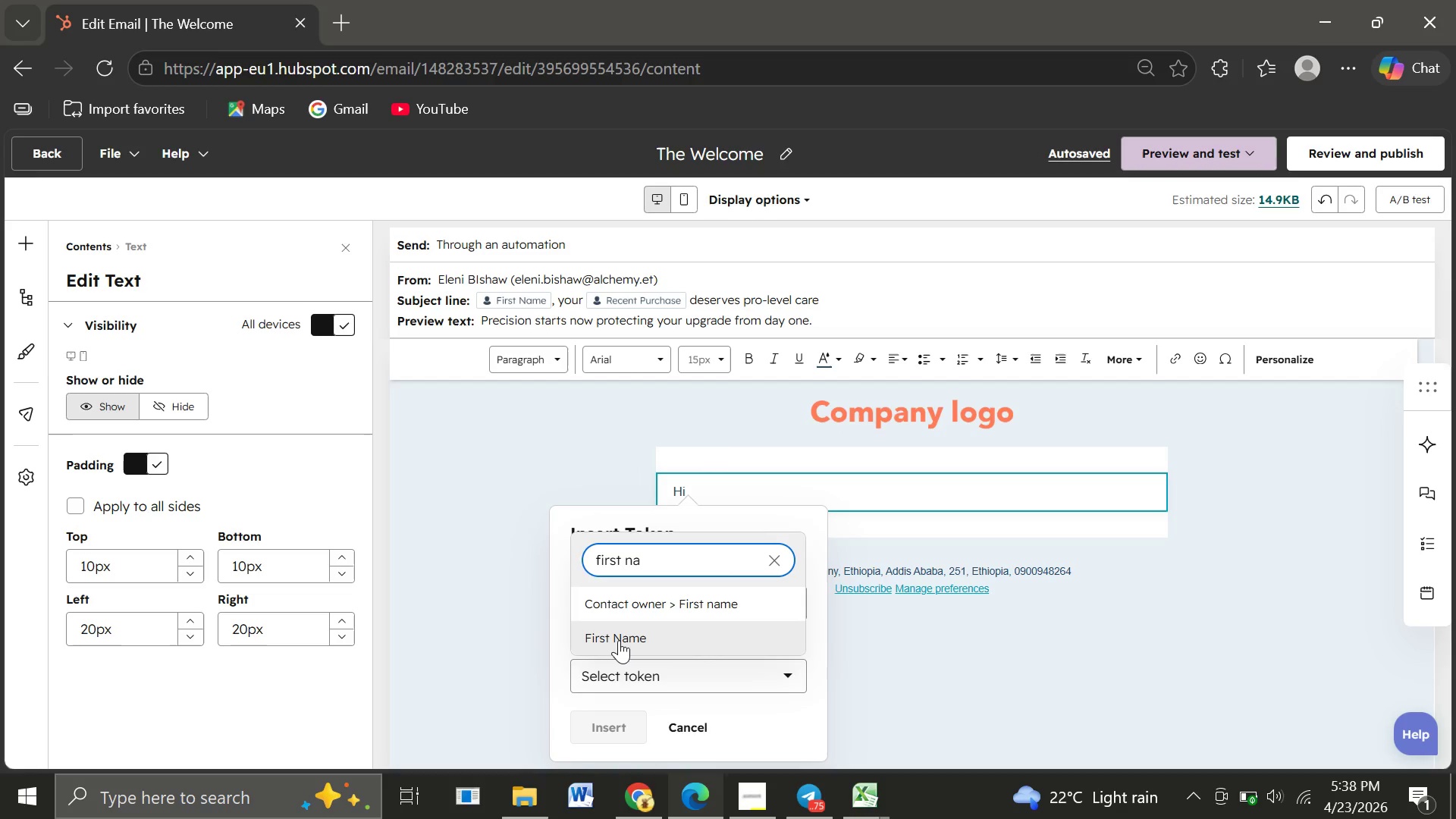 
left_click([619, 640])
 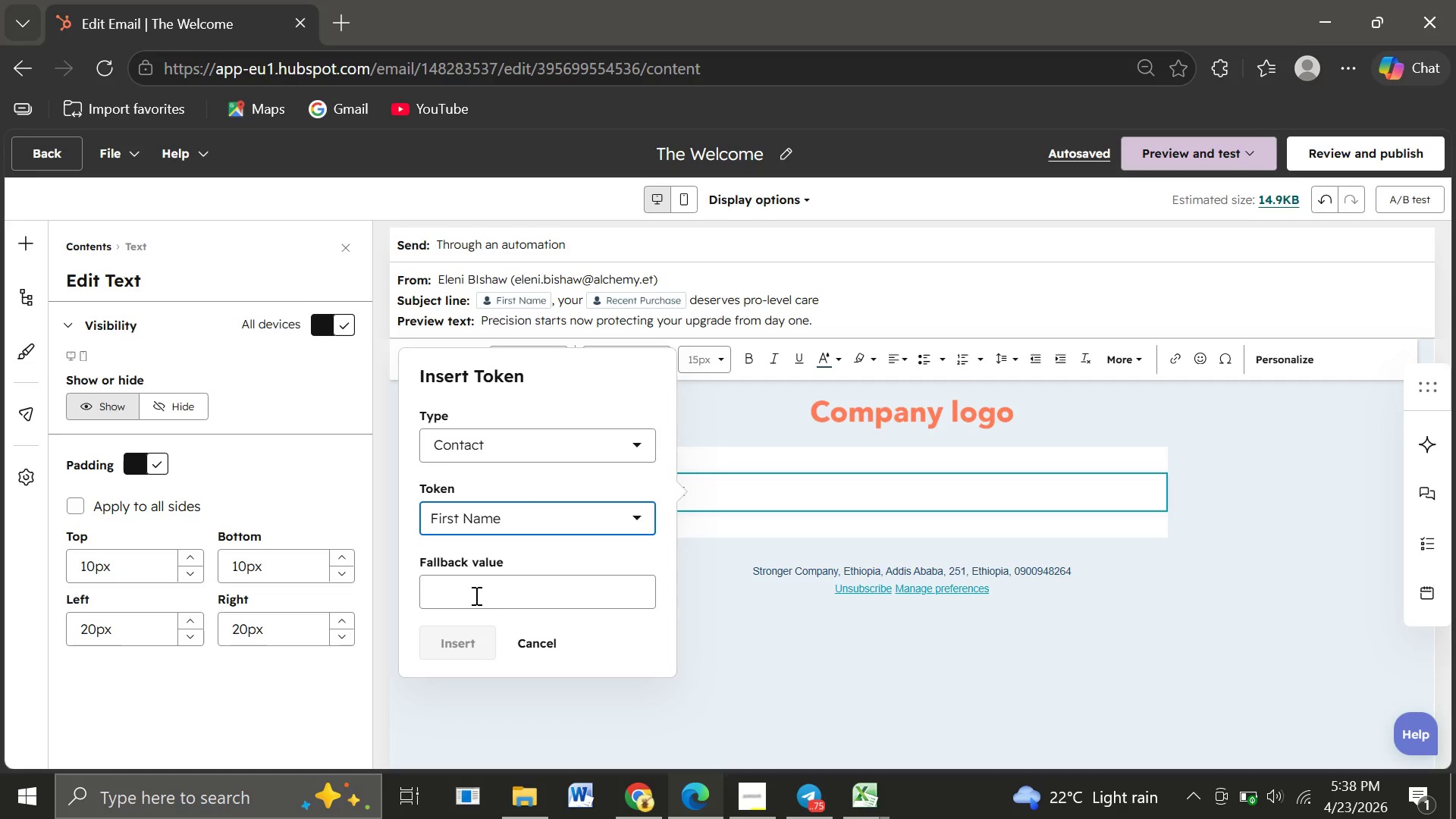 
left_click([475, 595])
 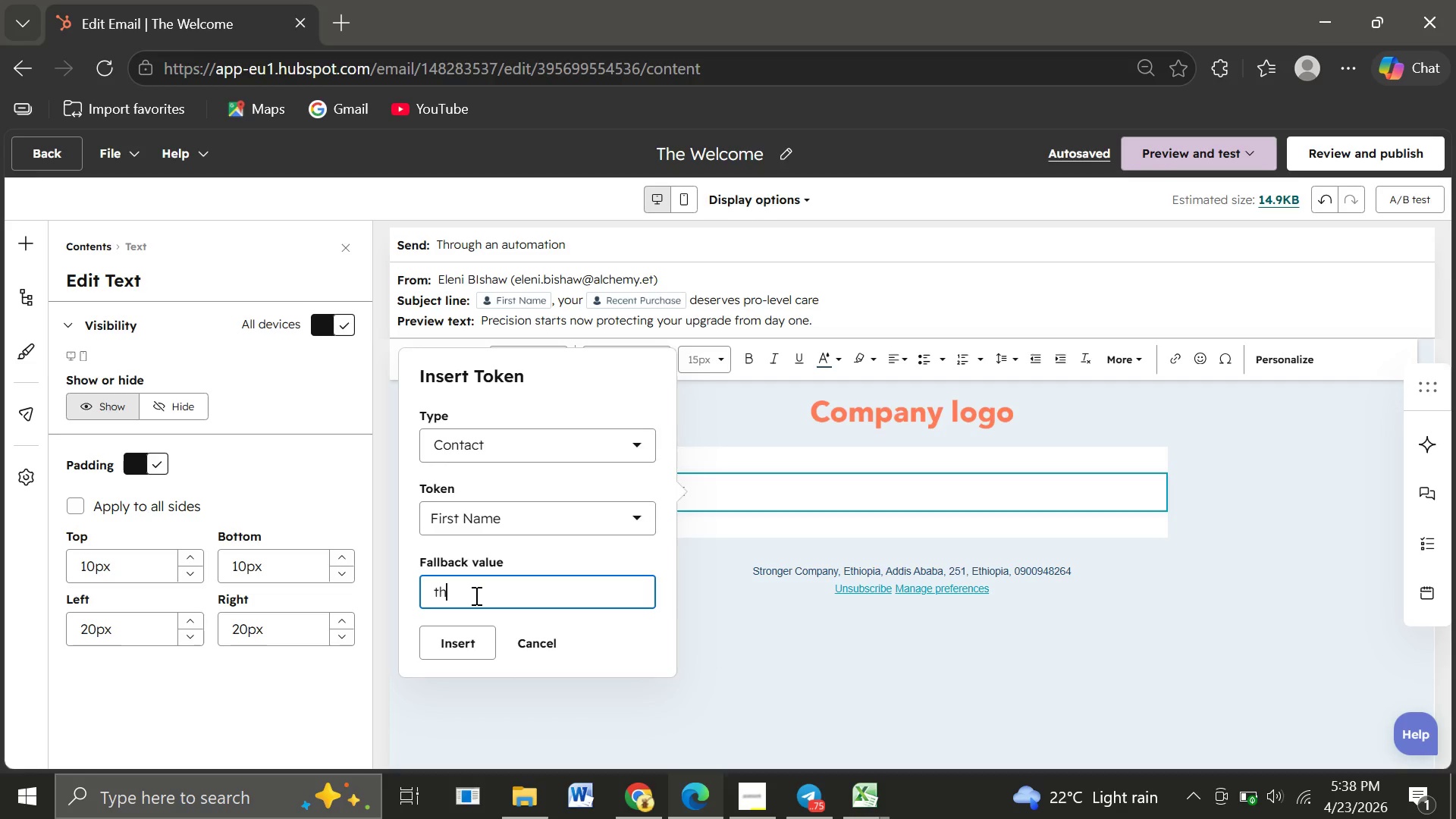 
type(there)
 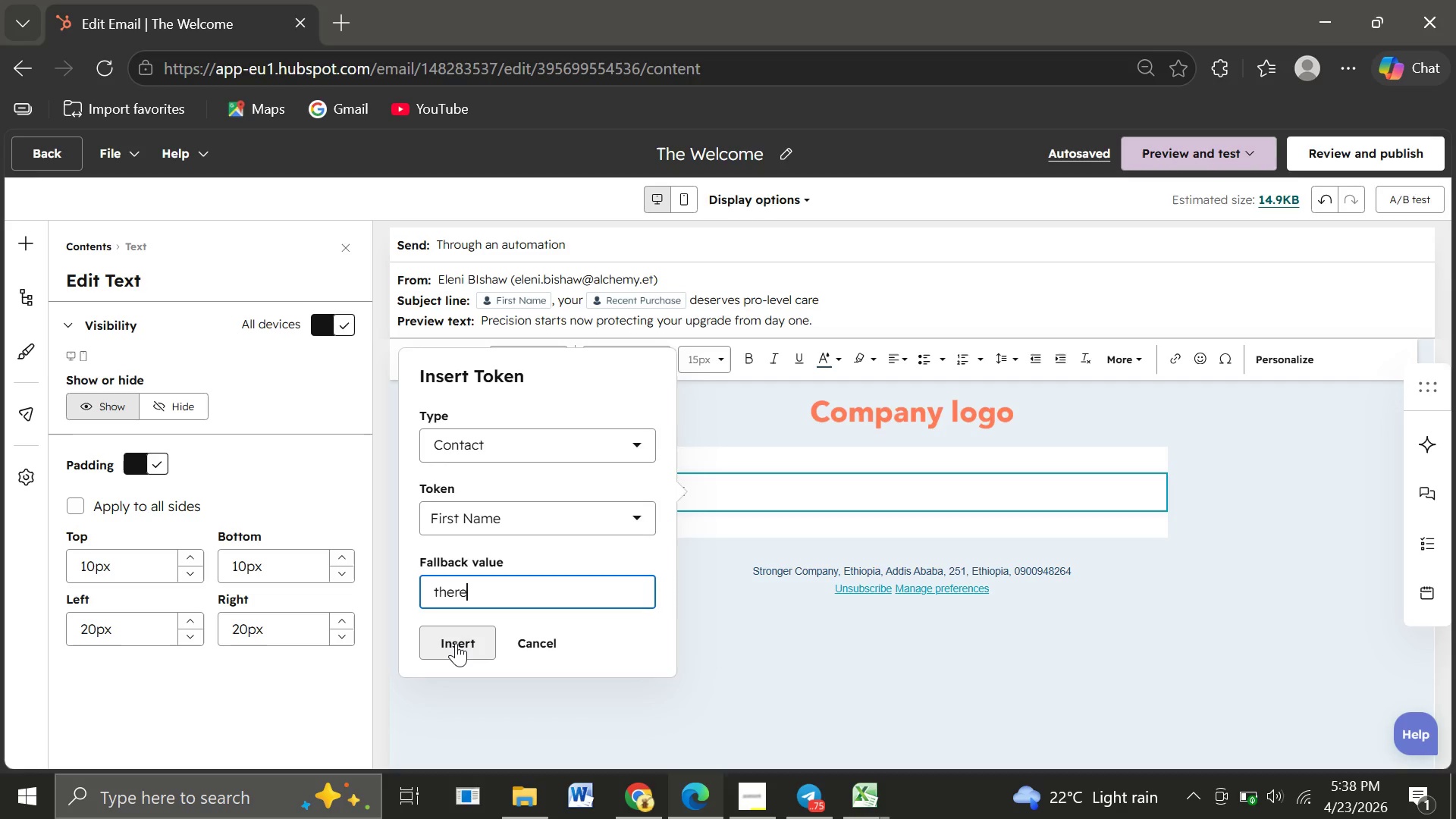 
left_click([456, 643])
 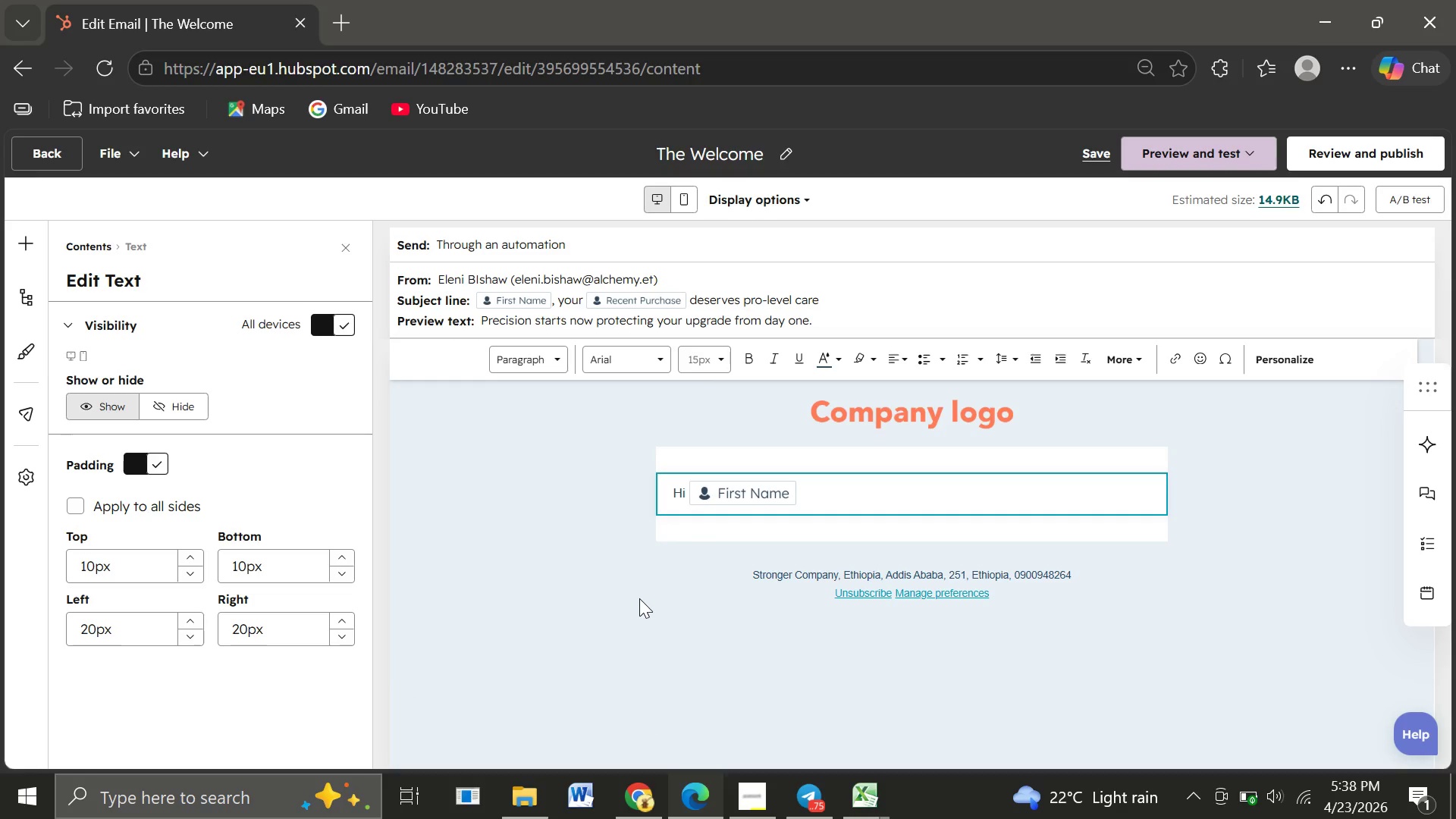 
key(Comma)
 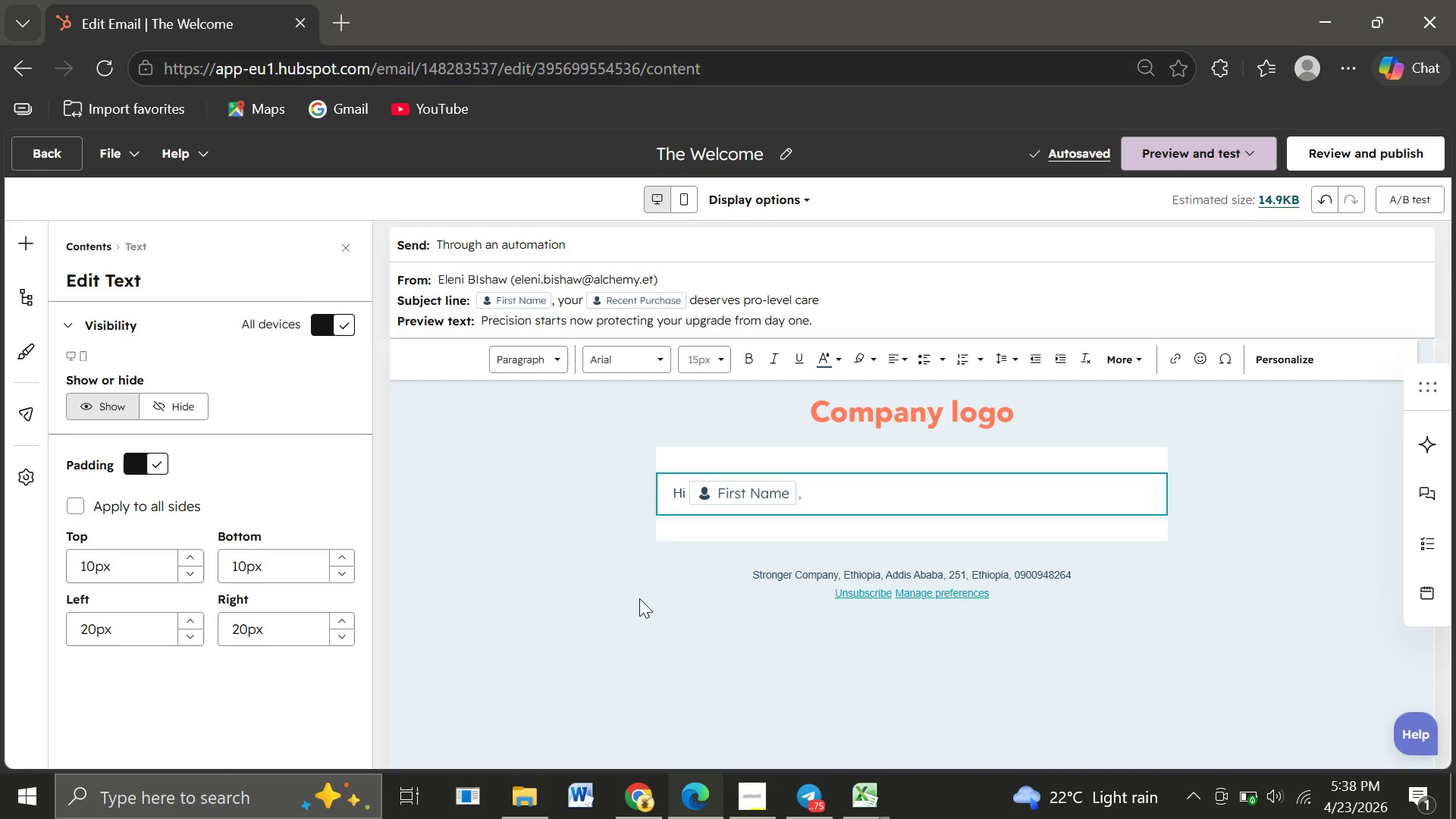 
key(Enter)
 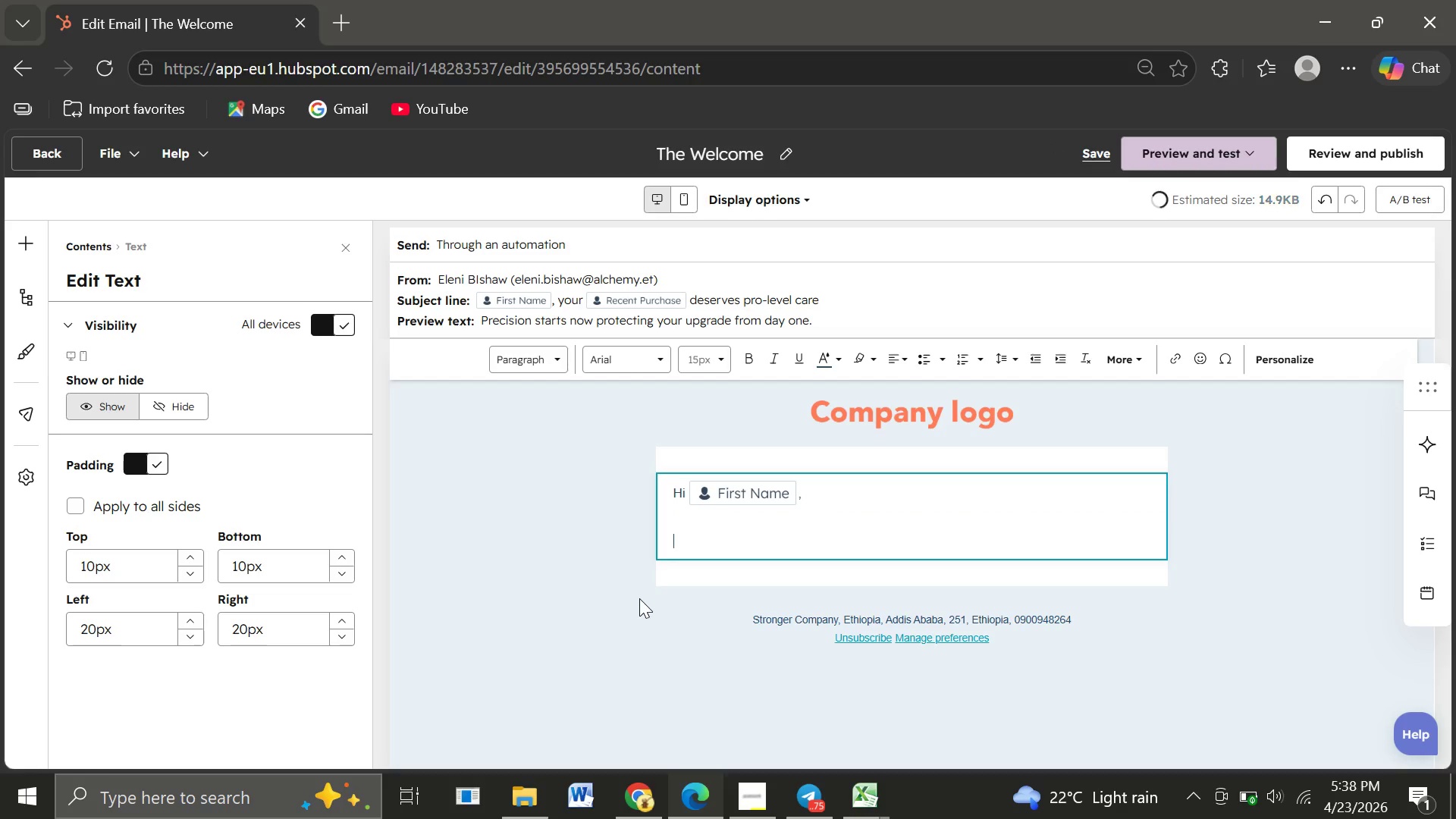 
key(Enter)
 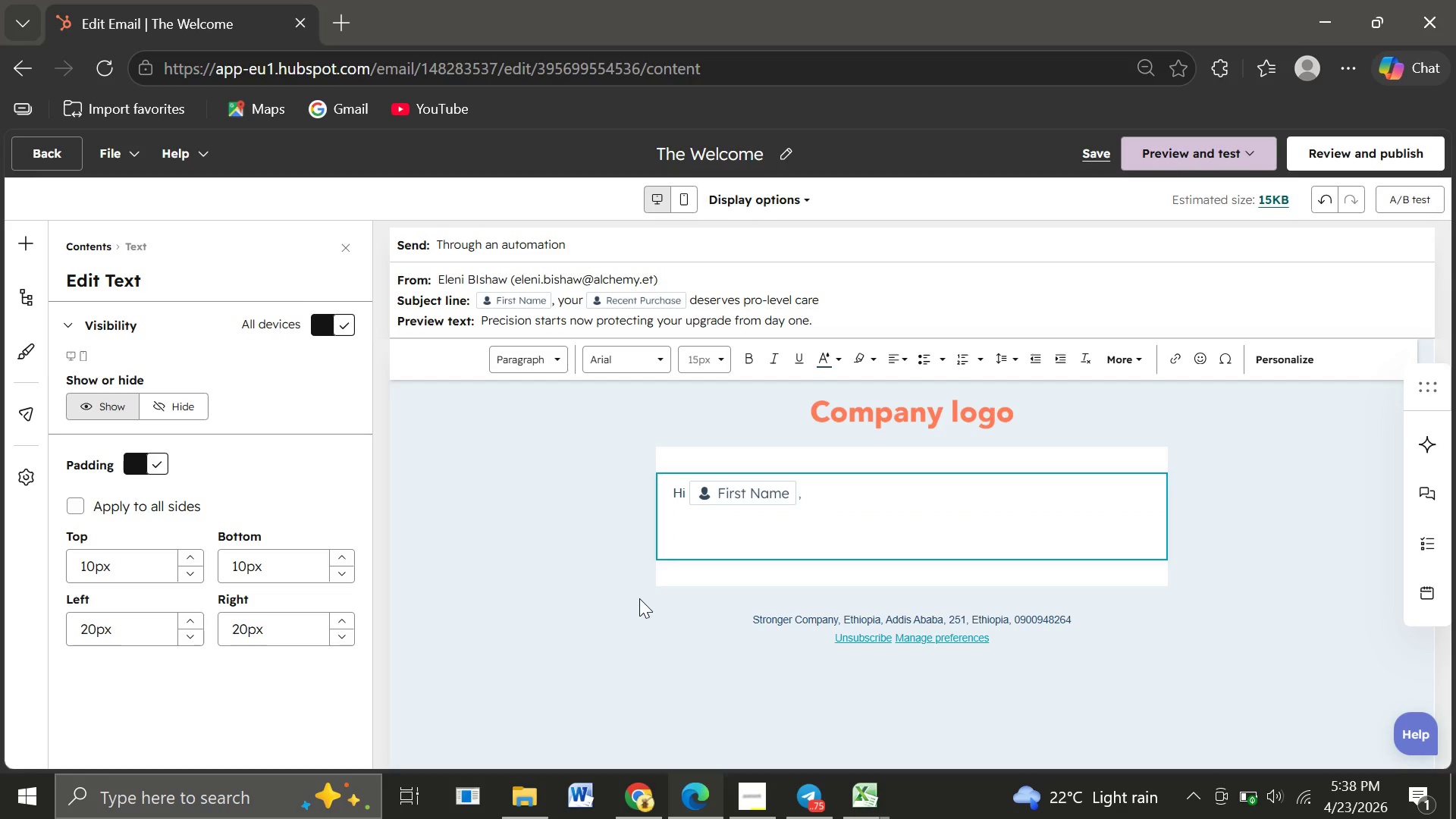 
type(Hi )
key(Backspace)
key(Backspace)
key(Backspace)
type(Your new )
 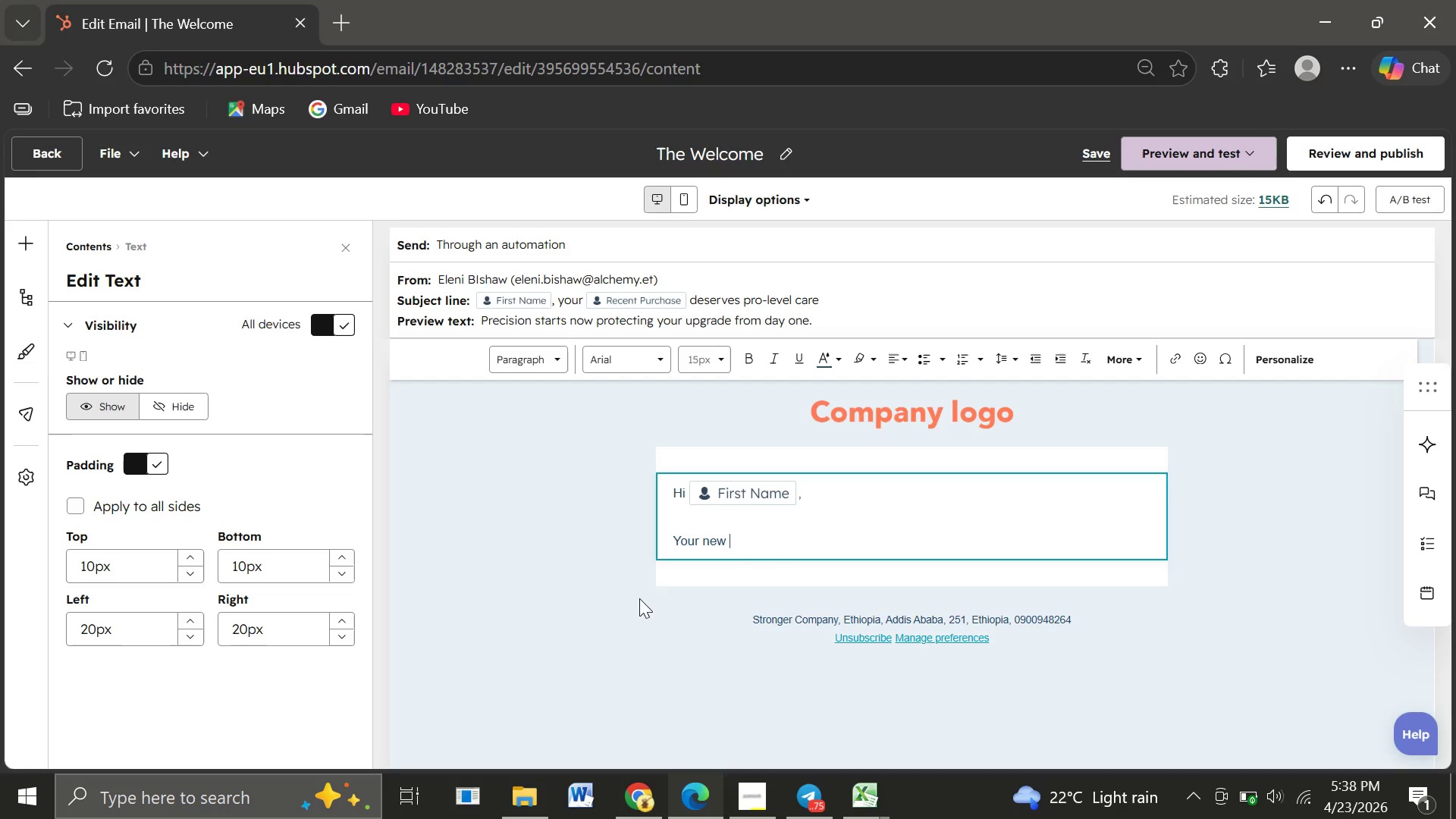 
left_click([1283, 356])
 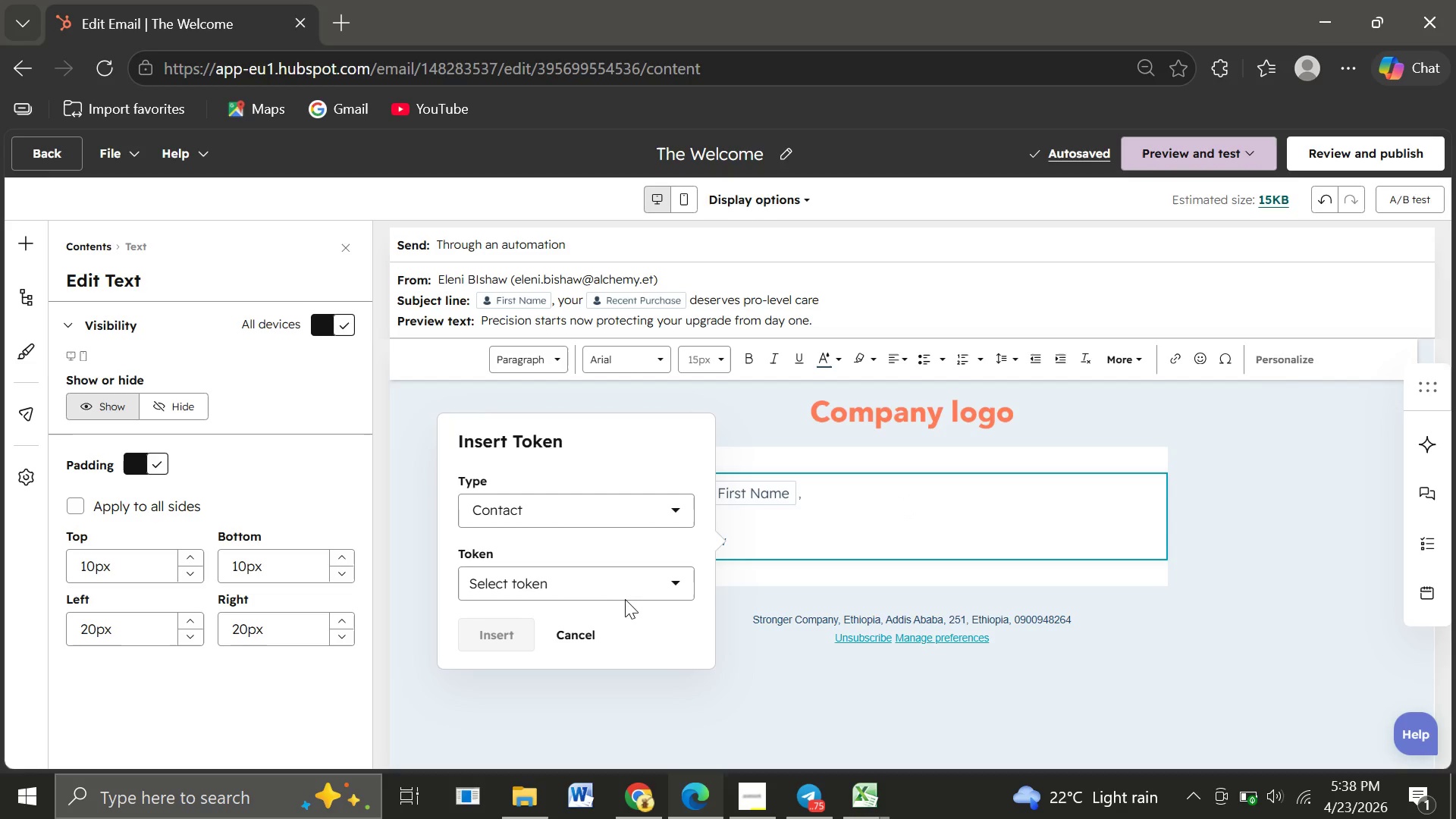 
left_click([614, 588])
 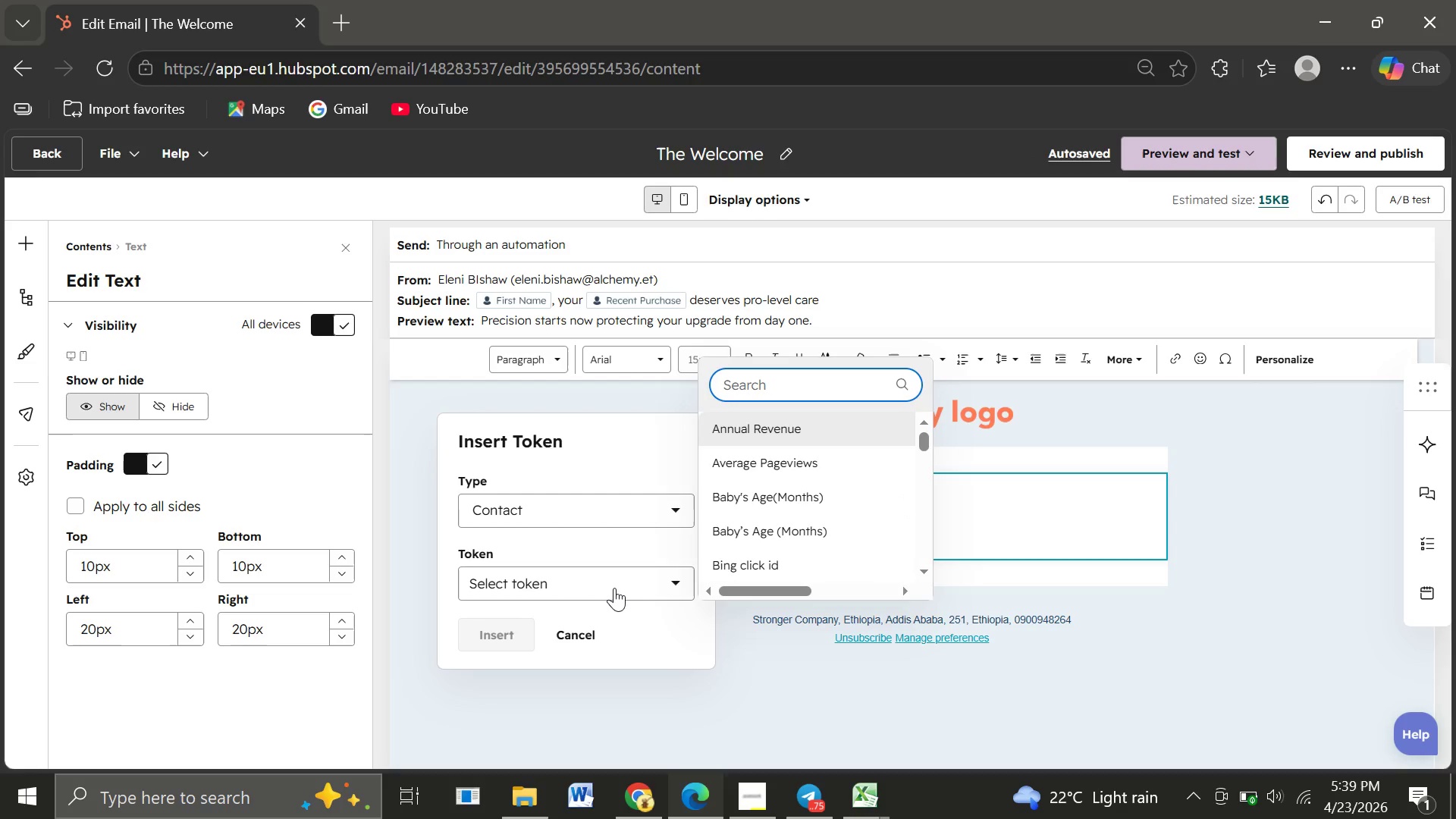 
type(recent pu)
 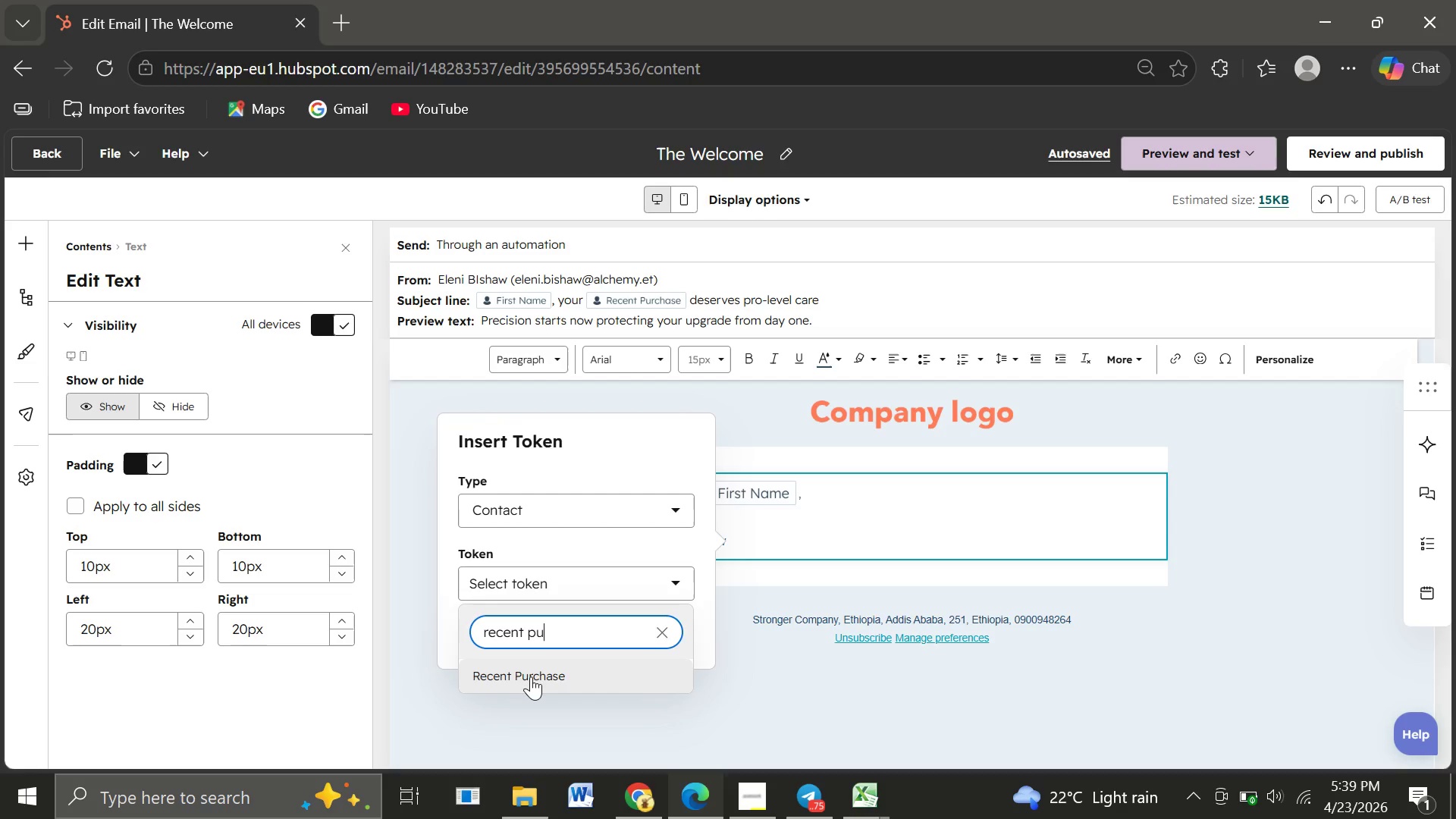 
left_click([531, 676])
 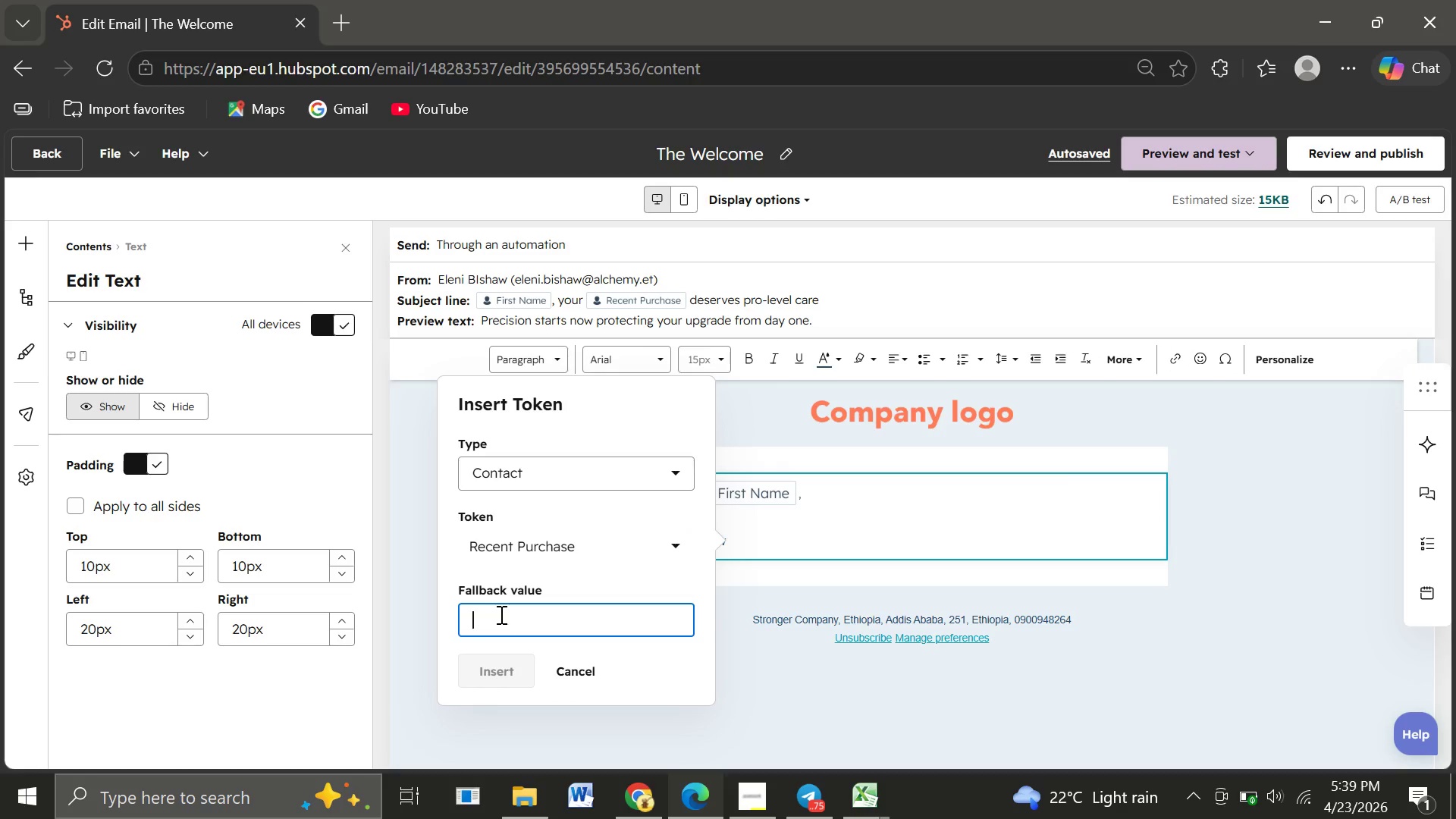 
left_click([500, 614])
 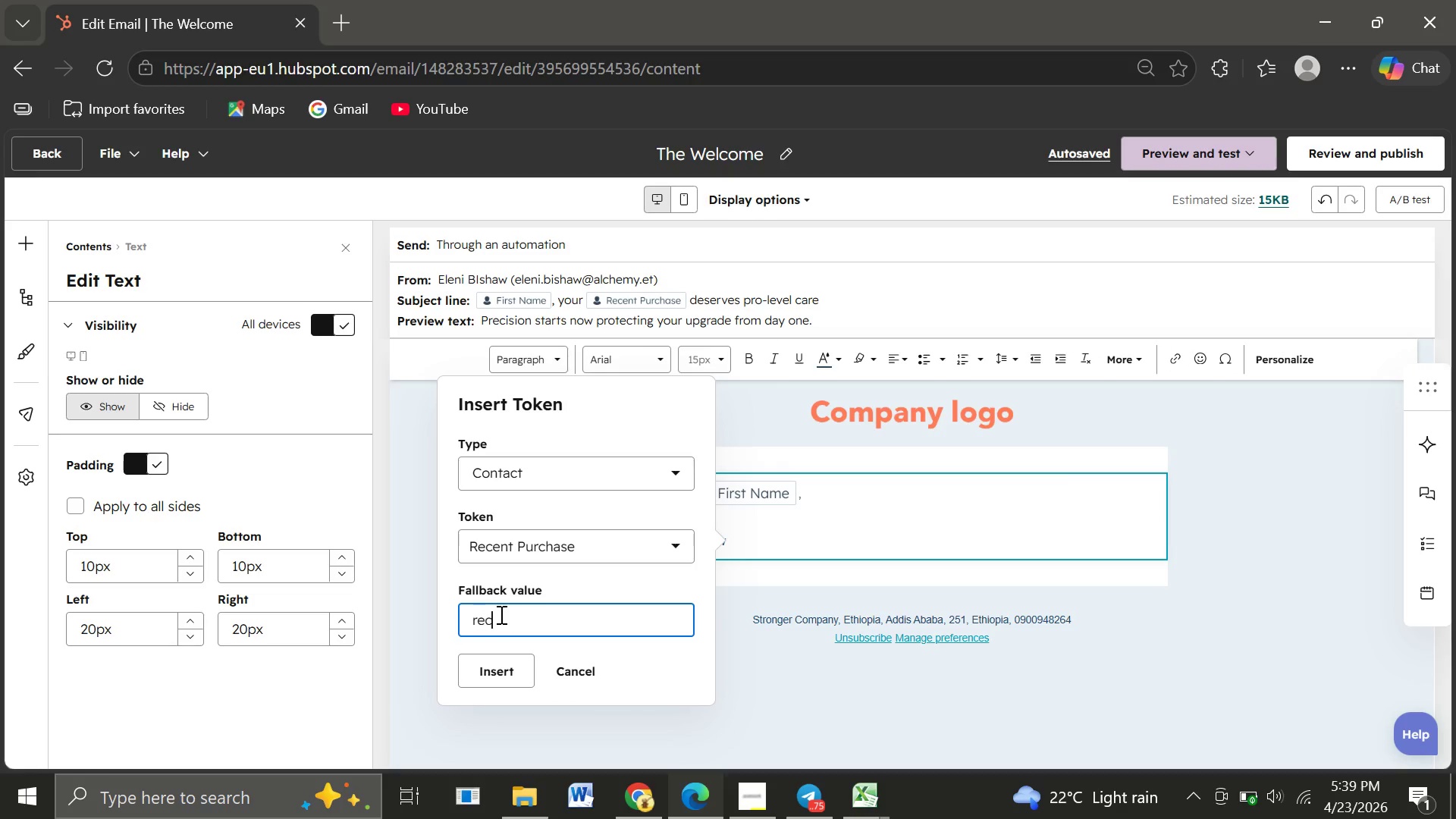 
type(recent upgrade)
 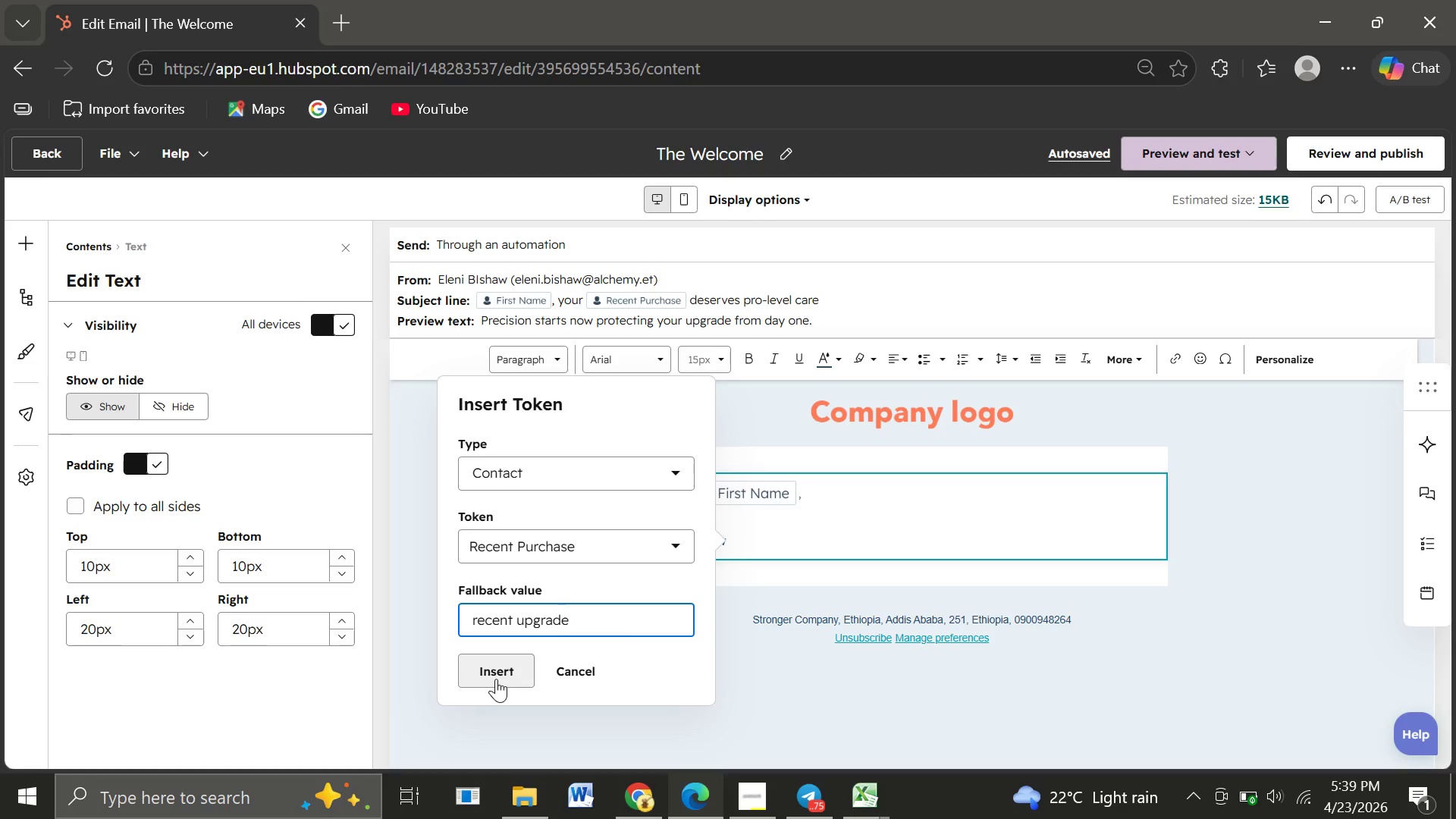 
wait(5.36)
 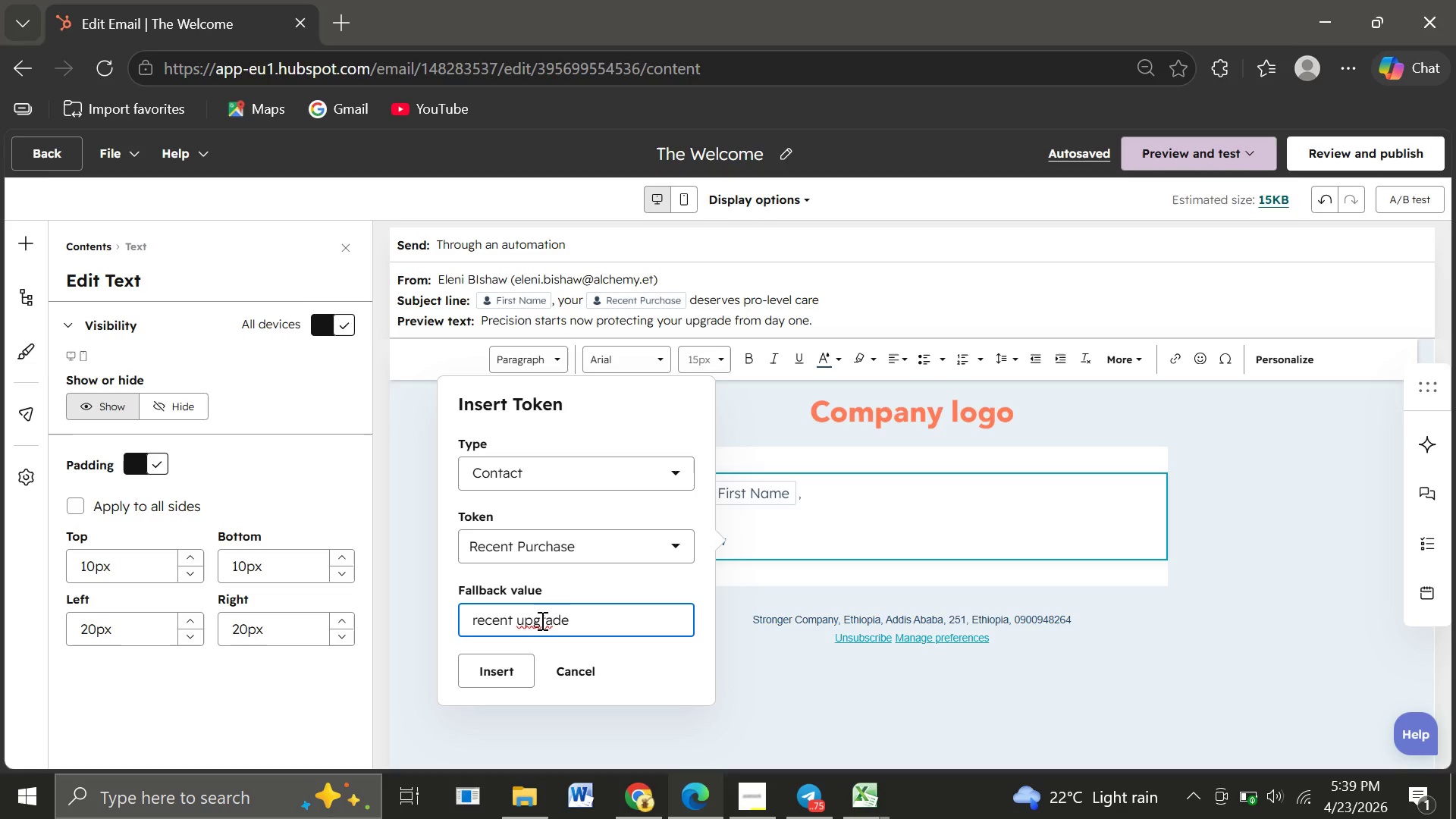 
left_click([496, 679])
 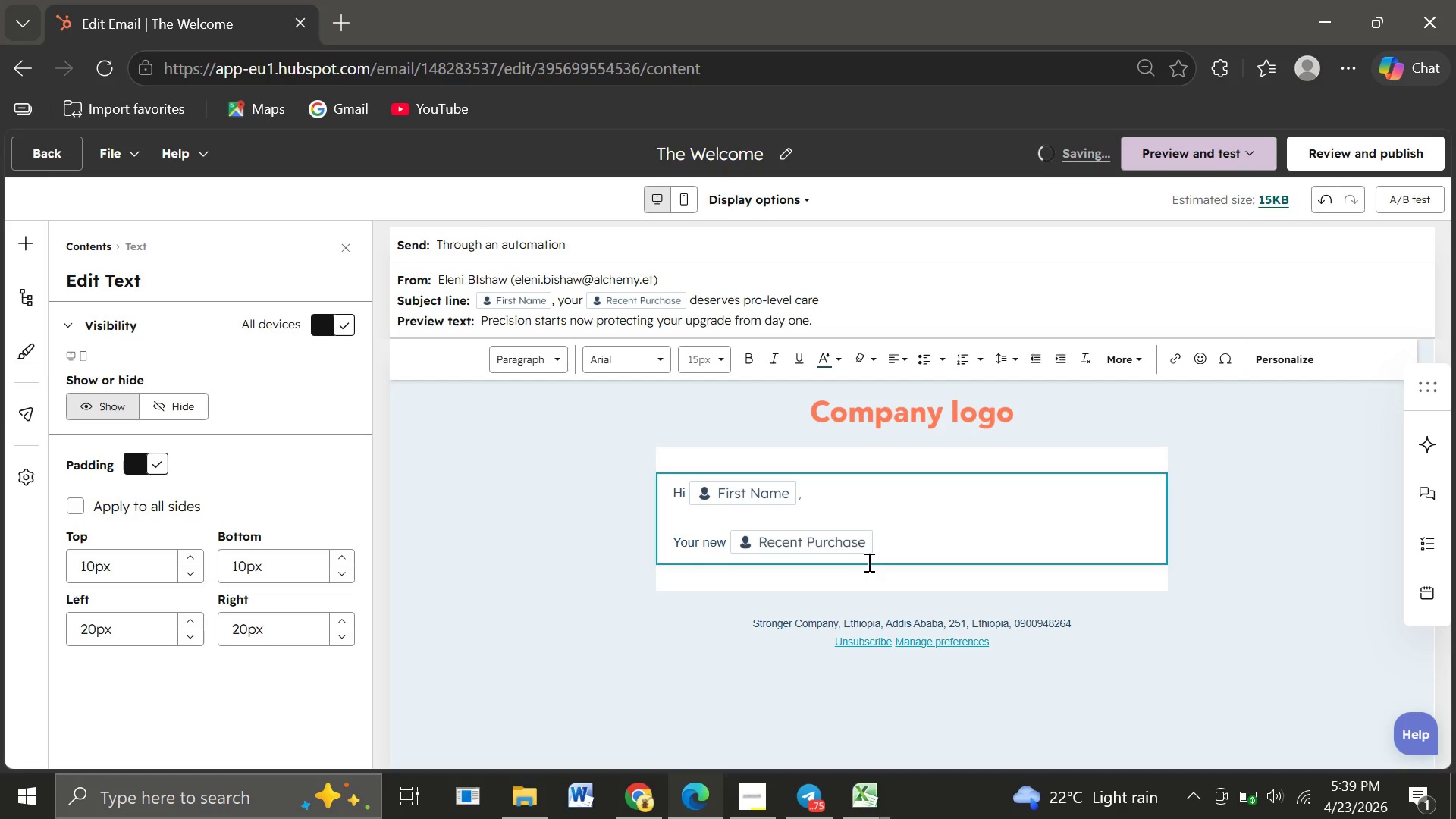 
type( isn;)
key(Backspace)
type('t )
 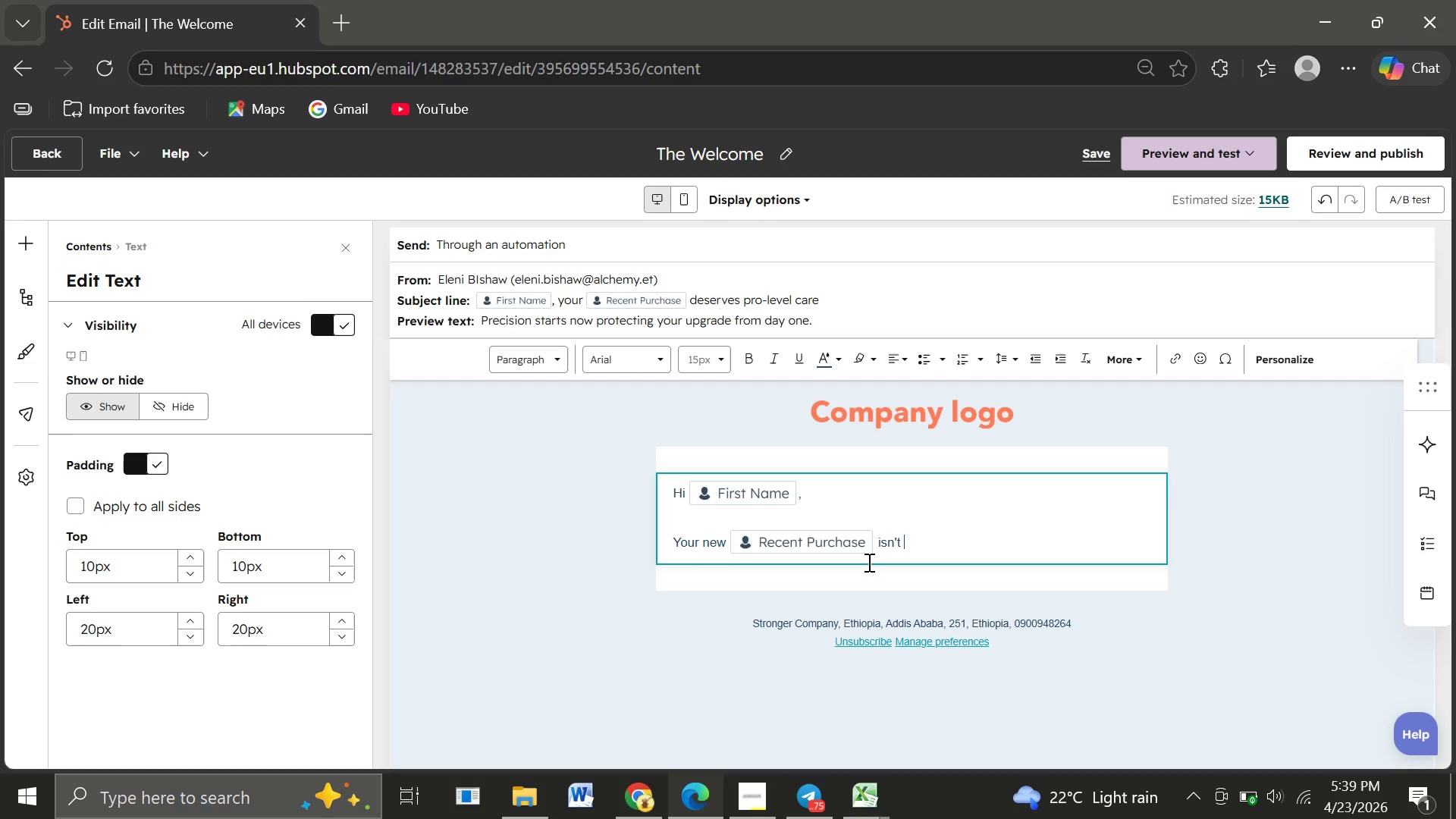 
type(just an upgrade it's a shift in how )
 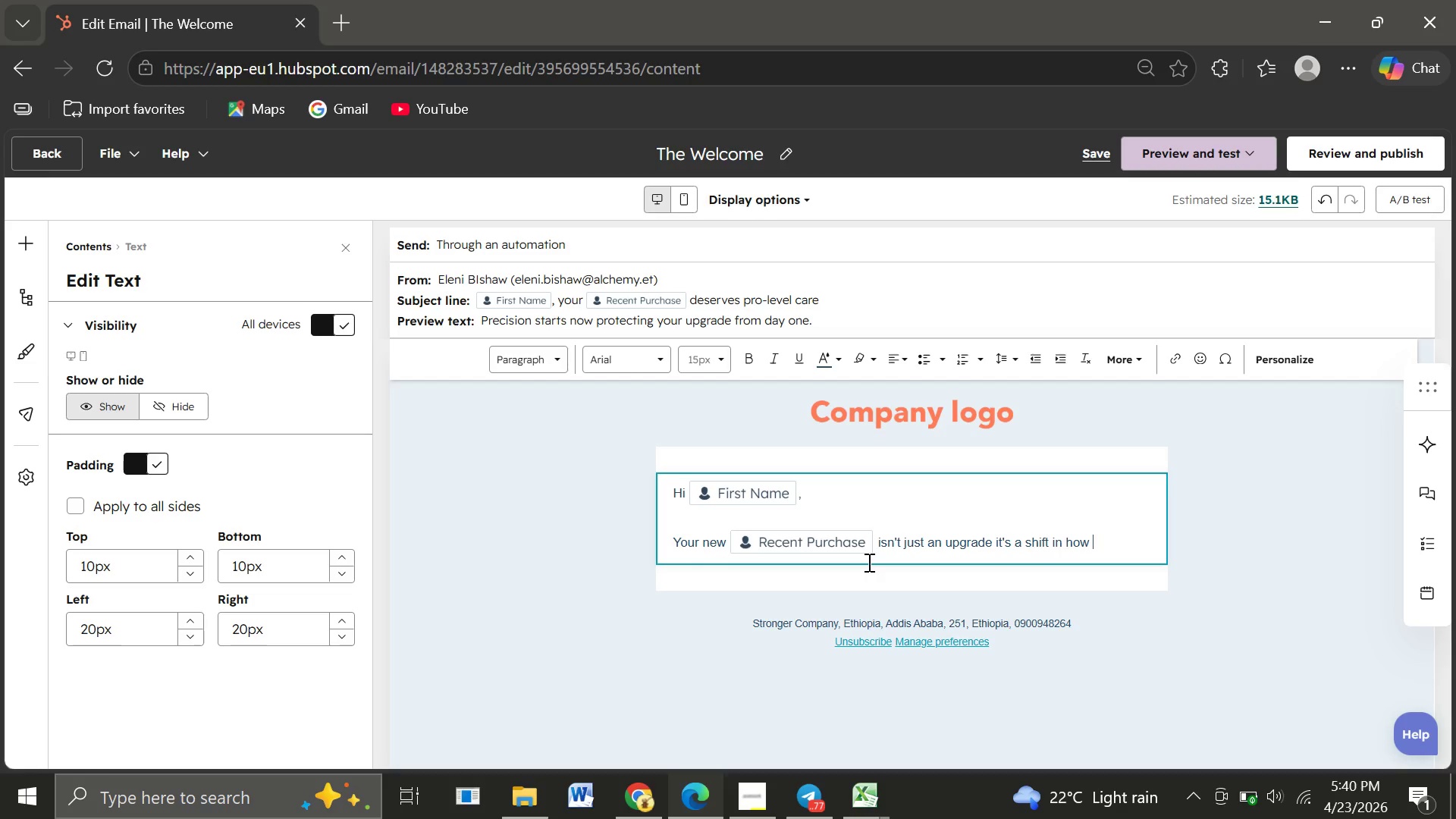 
type(your bike performs under real load.)
 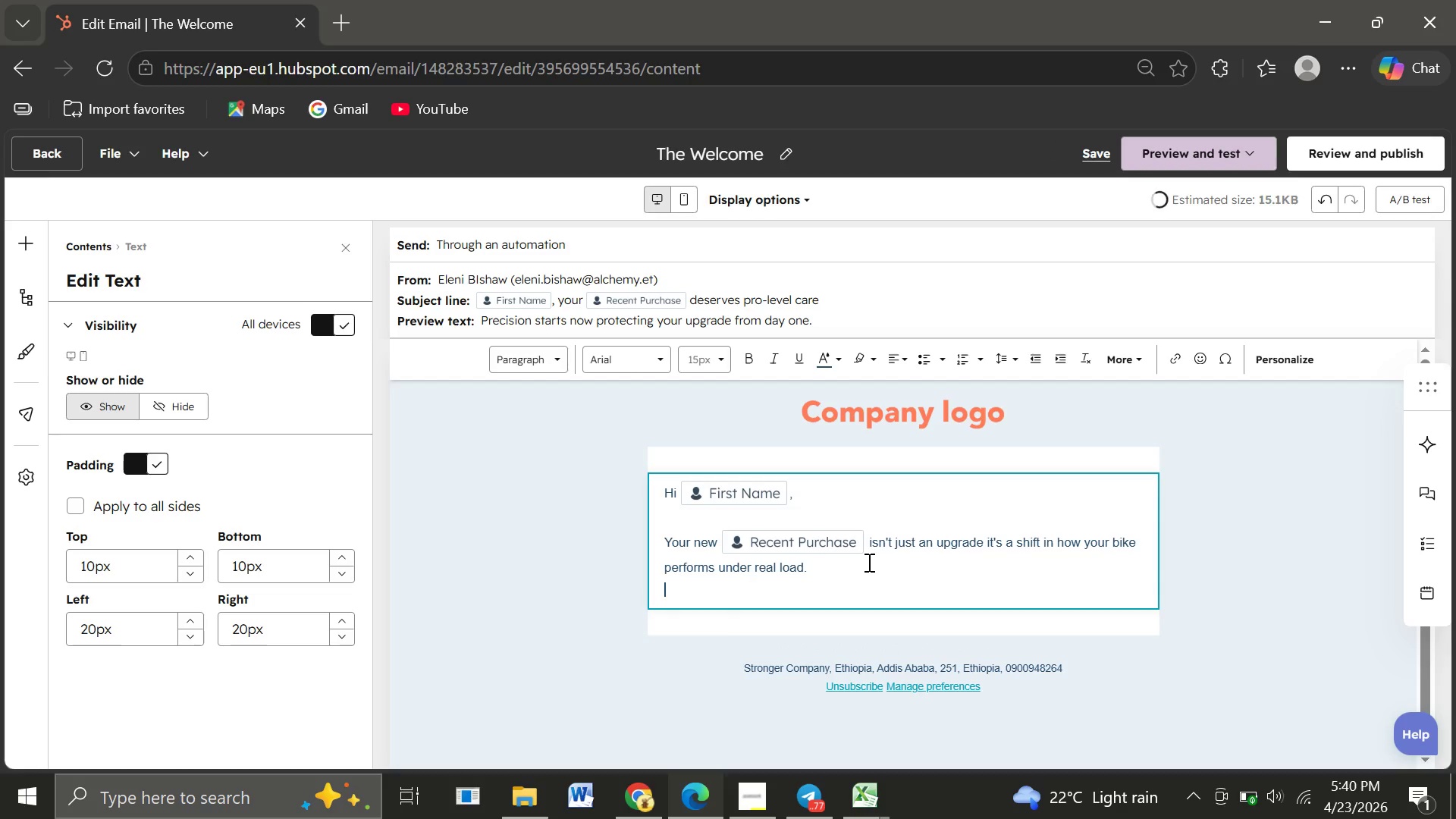 
key(Enter)
 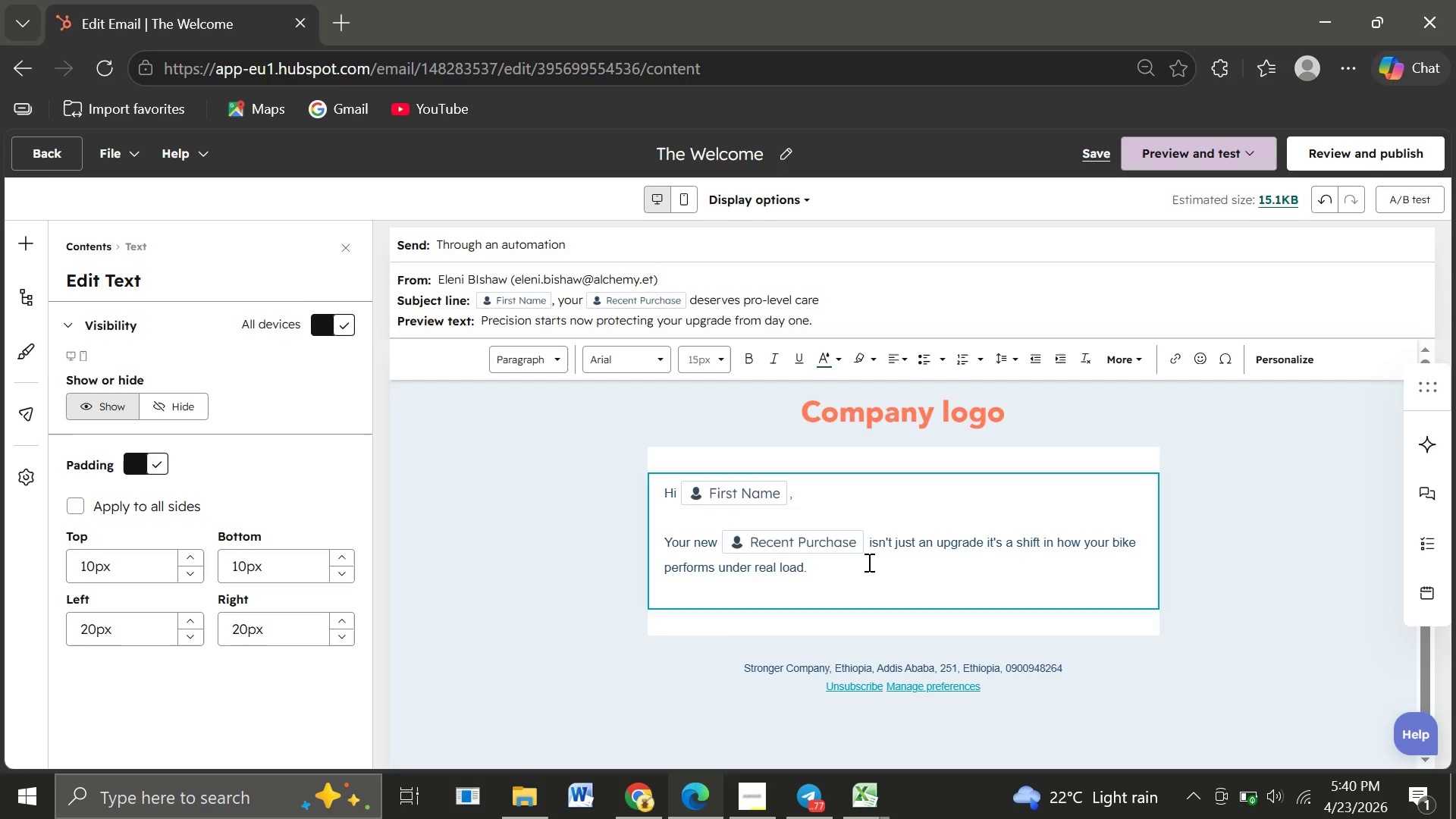 
type(At Apex Velo, we approach every high-le)
key(Backspace)
key(Backspace)
type(performance component with the same )
 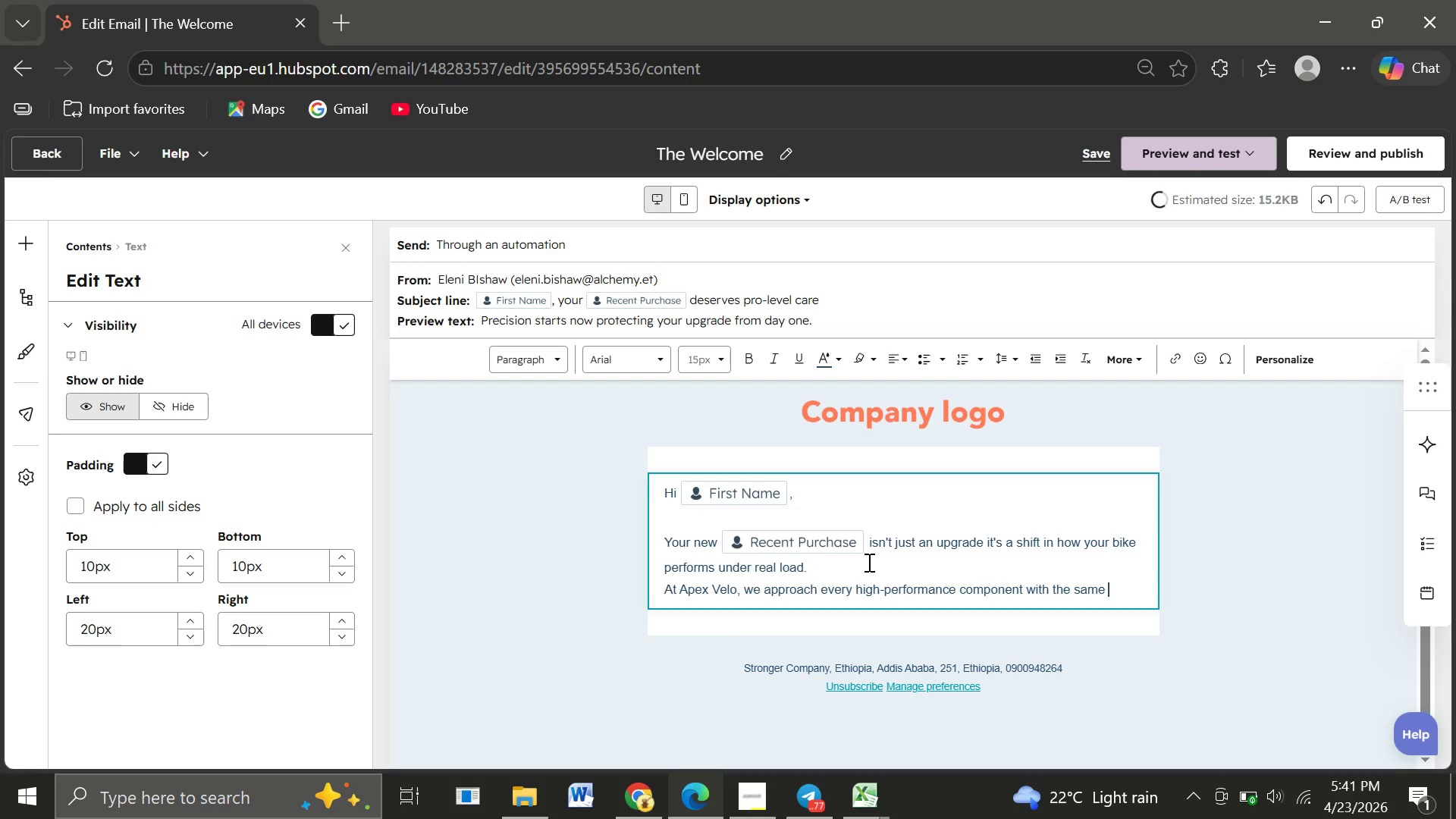 
type(mindset used in the pro pelot)
 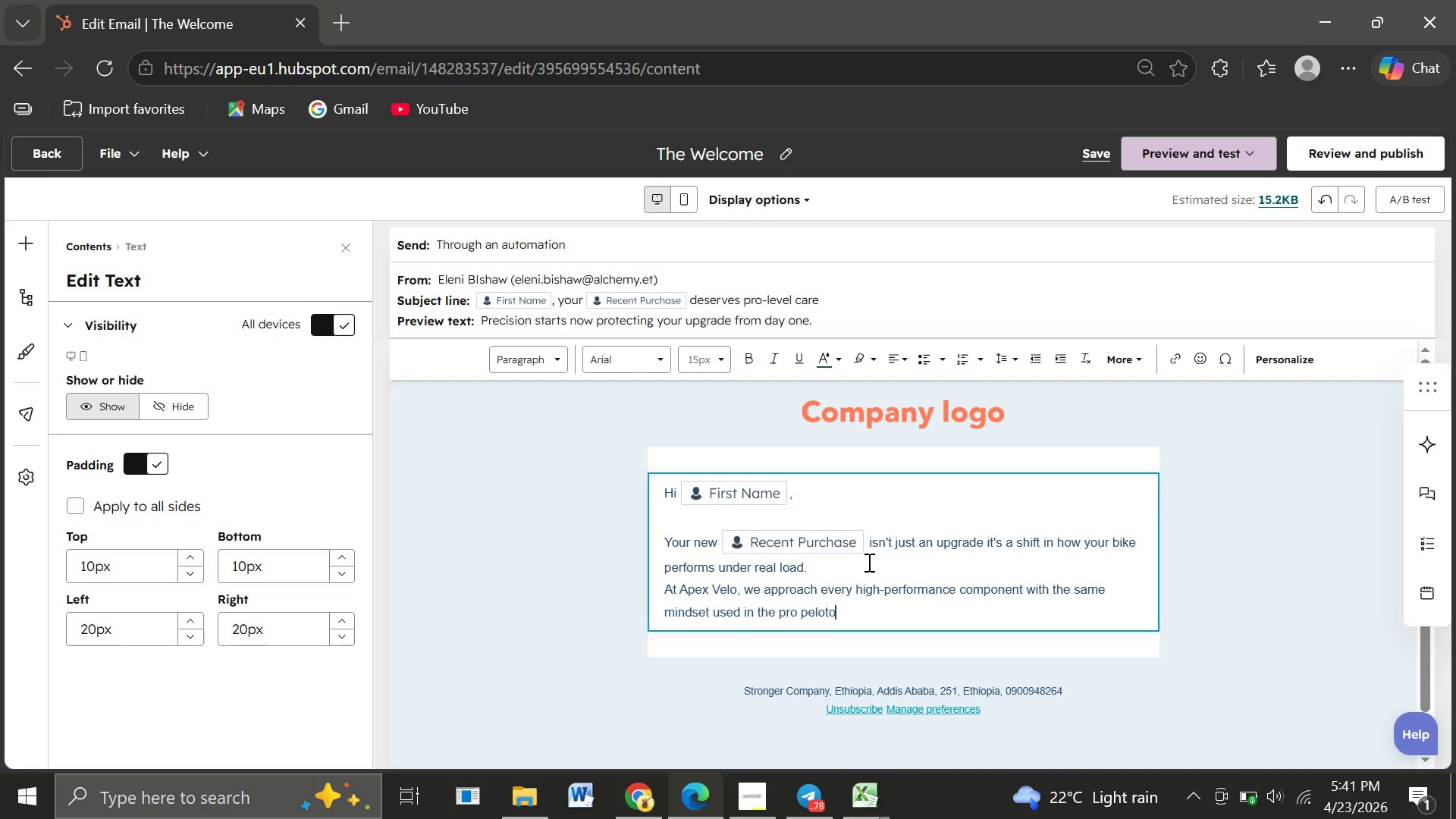 
type(on: precision s)
key(Backspace)
type(first, alwat)
key(Backspace)
type(ys.)
 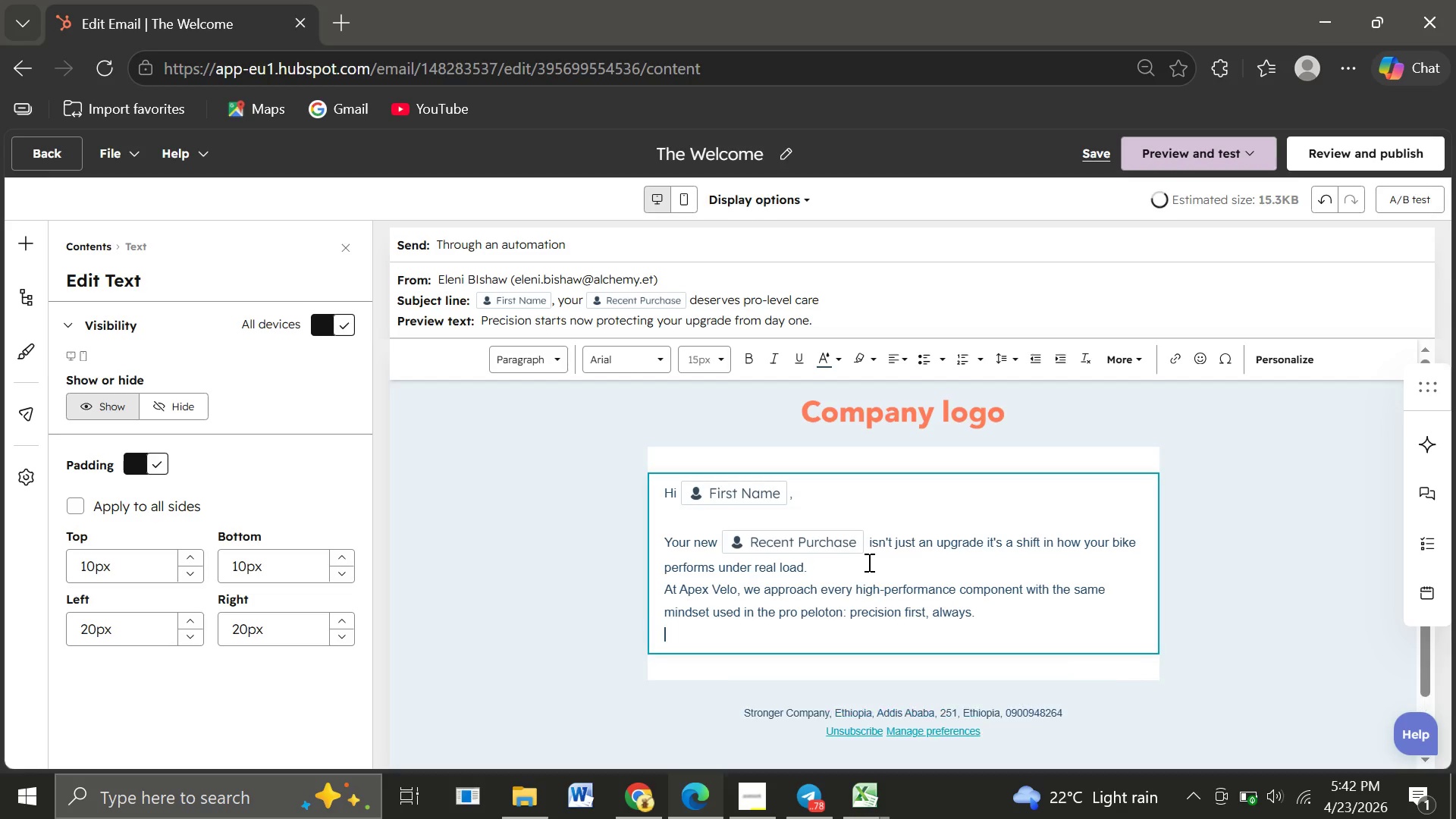 
key(Enter)
 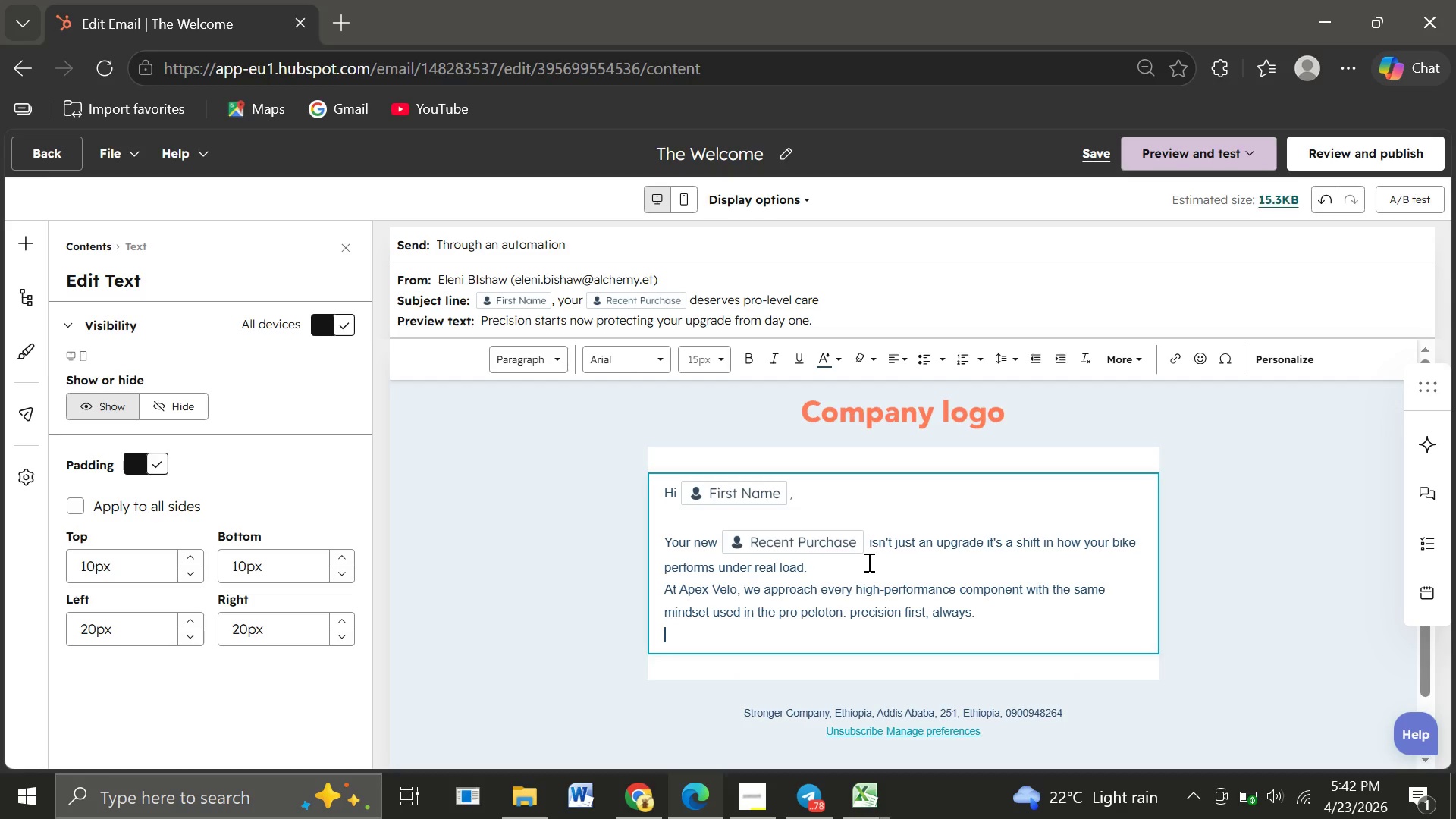 
key(Enter)
 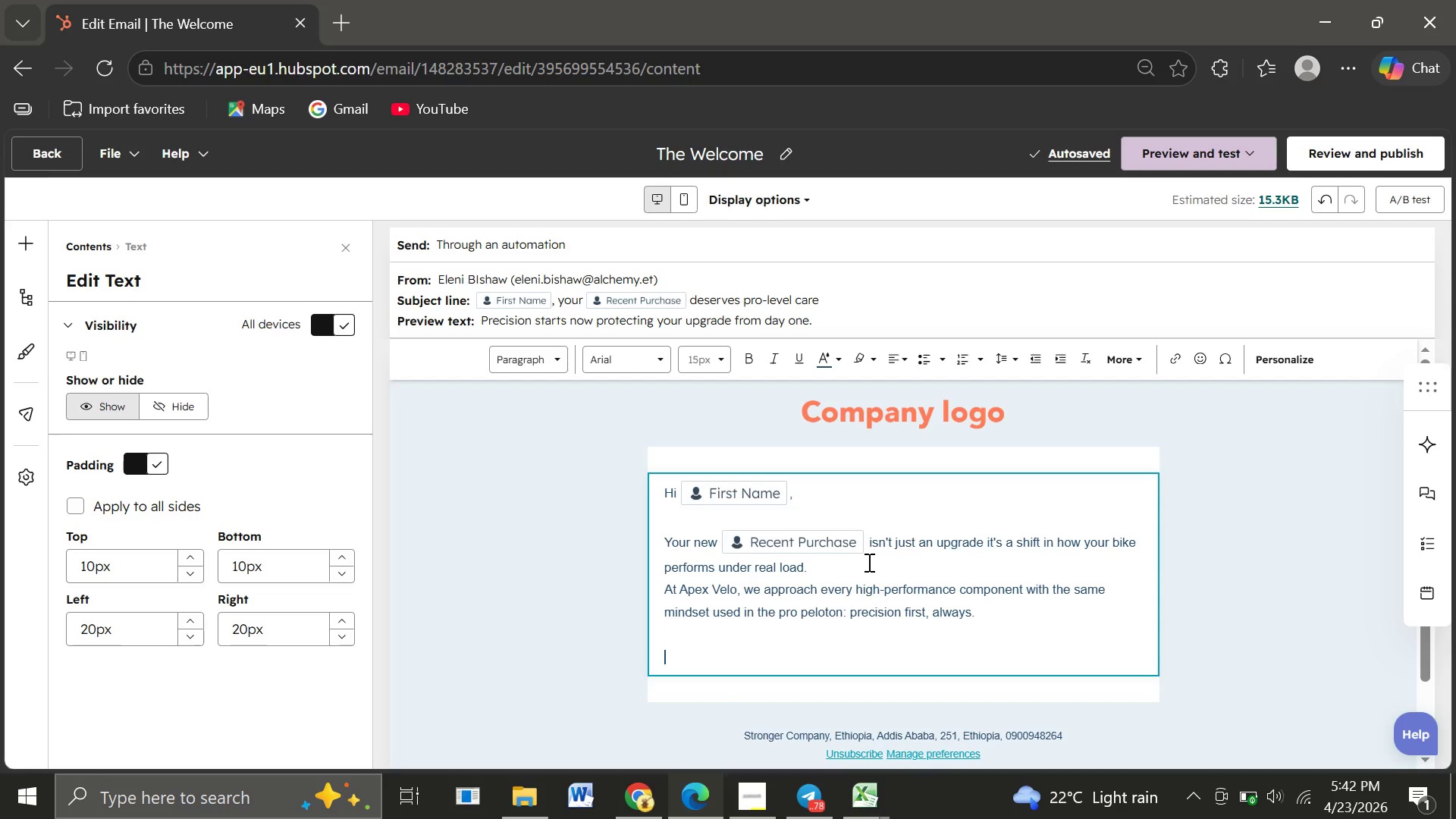 
type(Here's )
 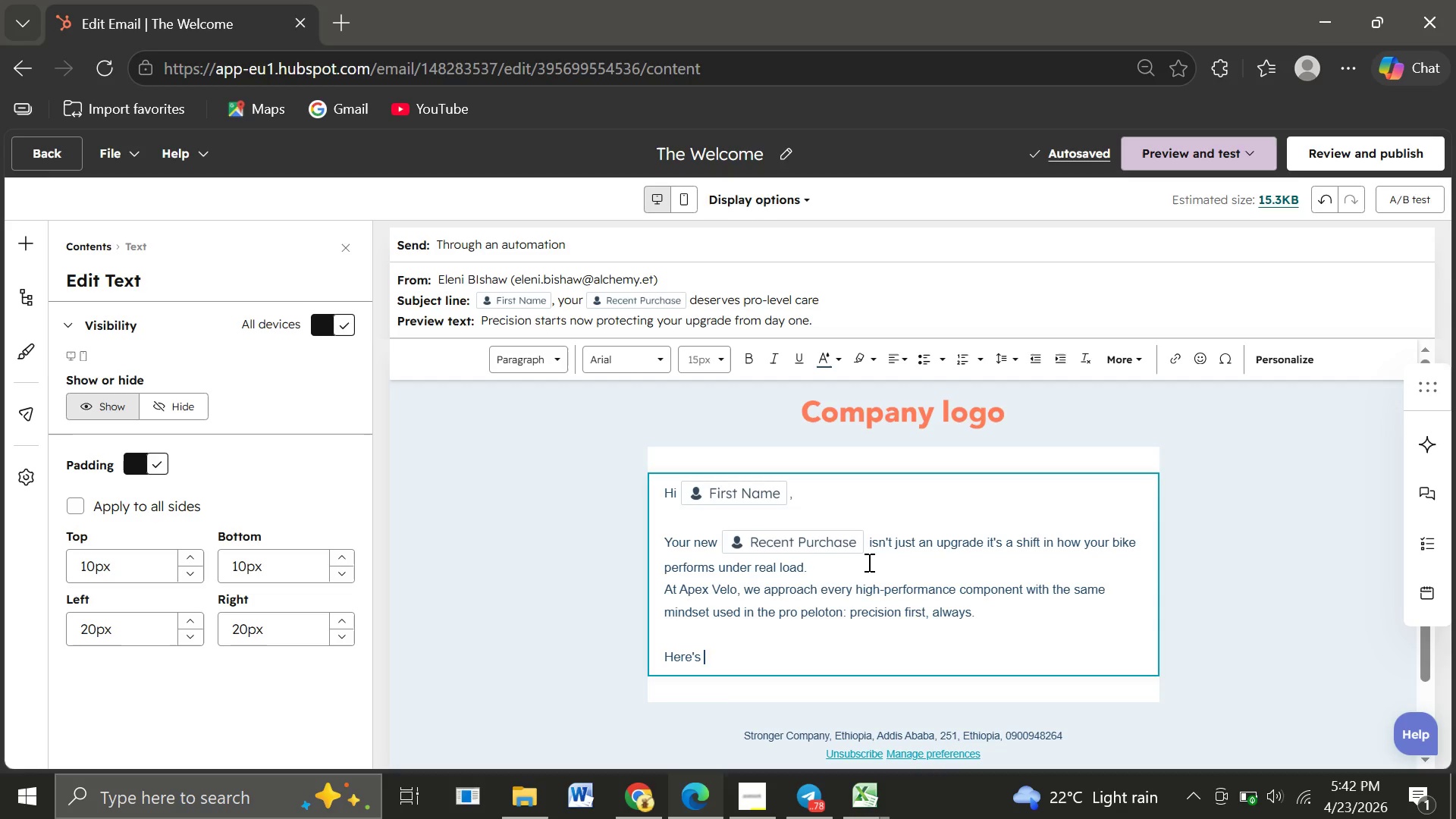 
wait(5.16)
 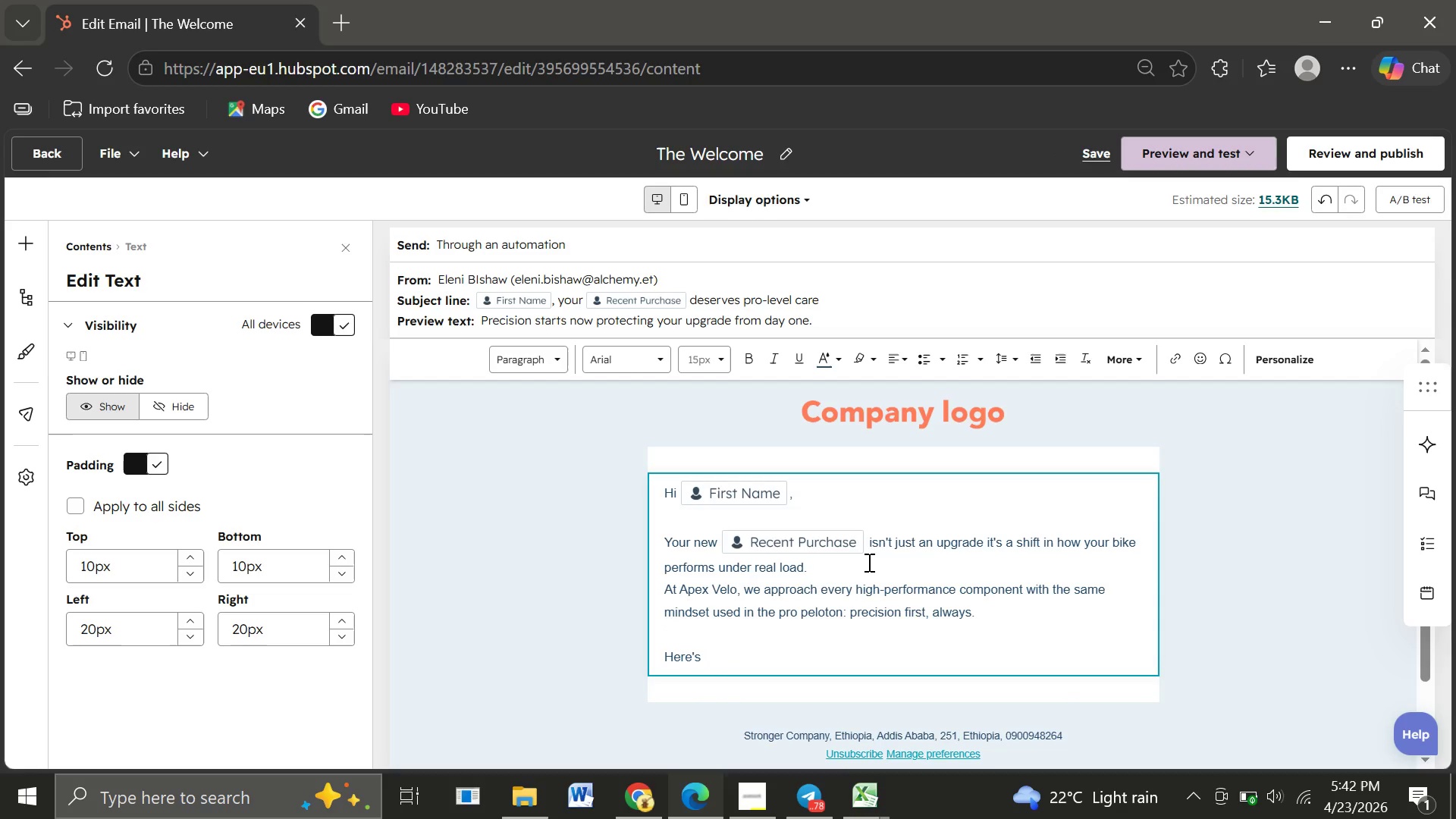 
type(your)
key(Backspace)
key(Backspace)
key(Backspace)
key(Backspace)
type(a quick pro tip y)
key(Backspace)
type(to protect )
 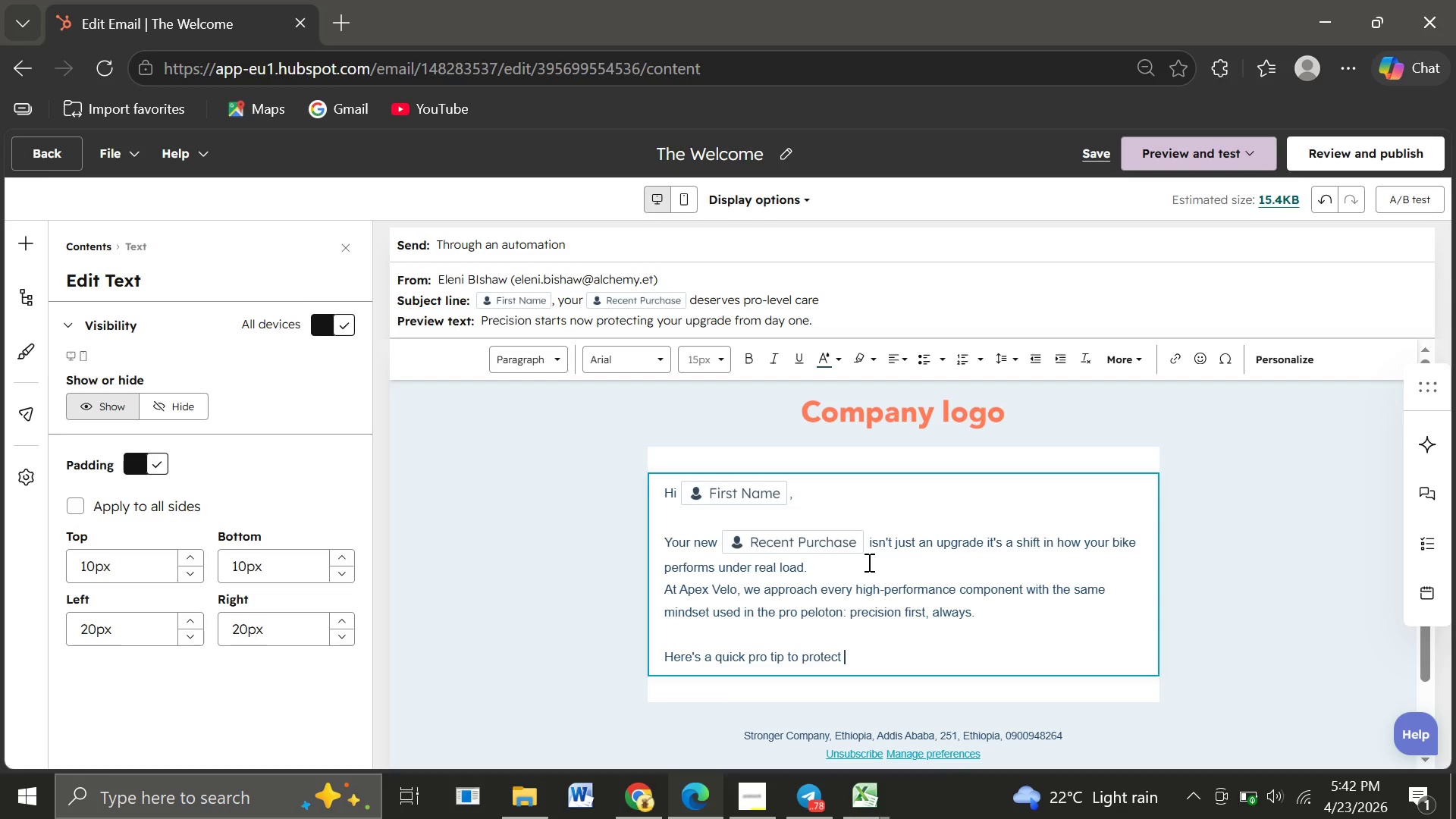 
type(your investment:)
 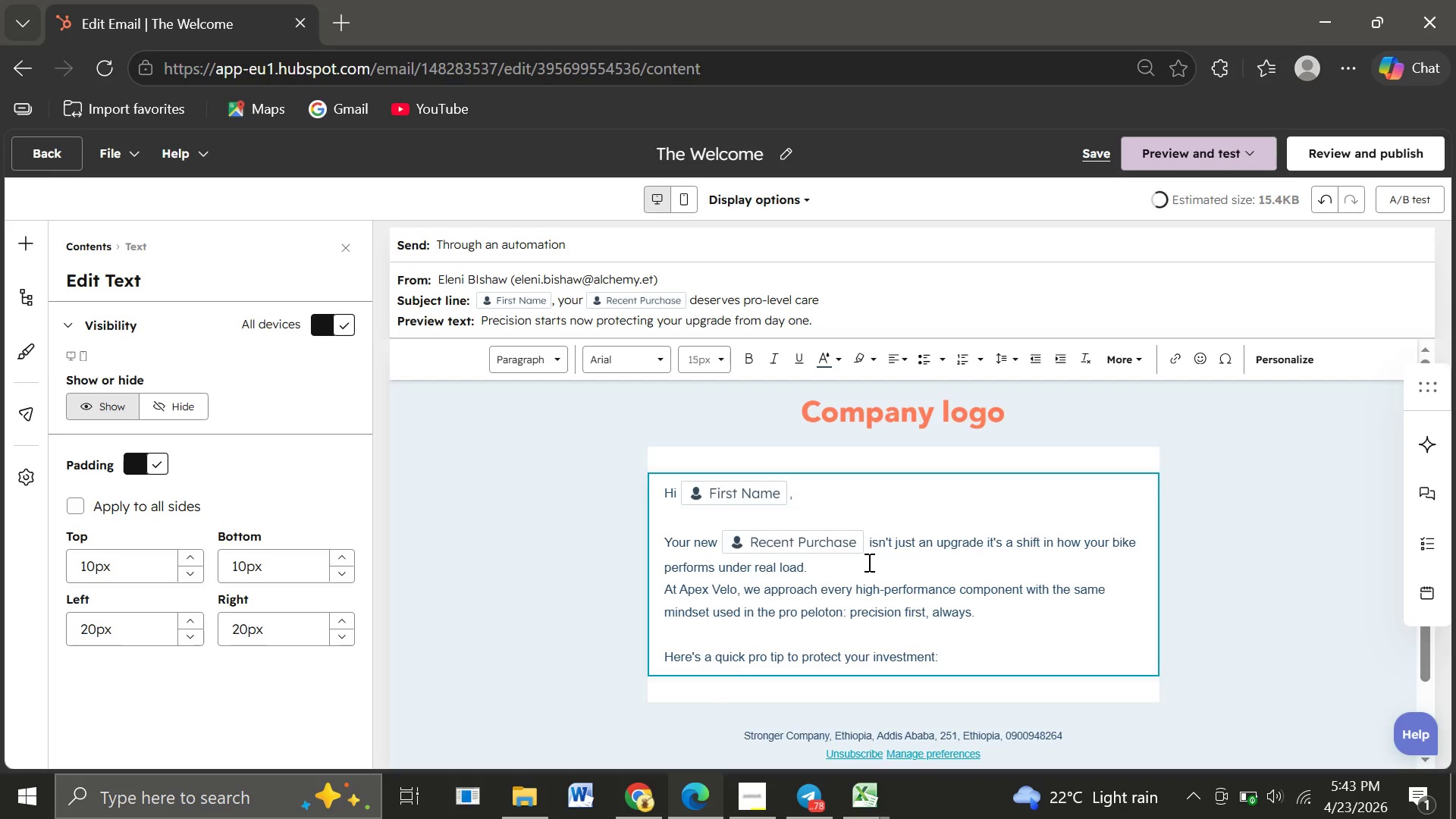 
key(Enter)
 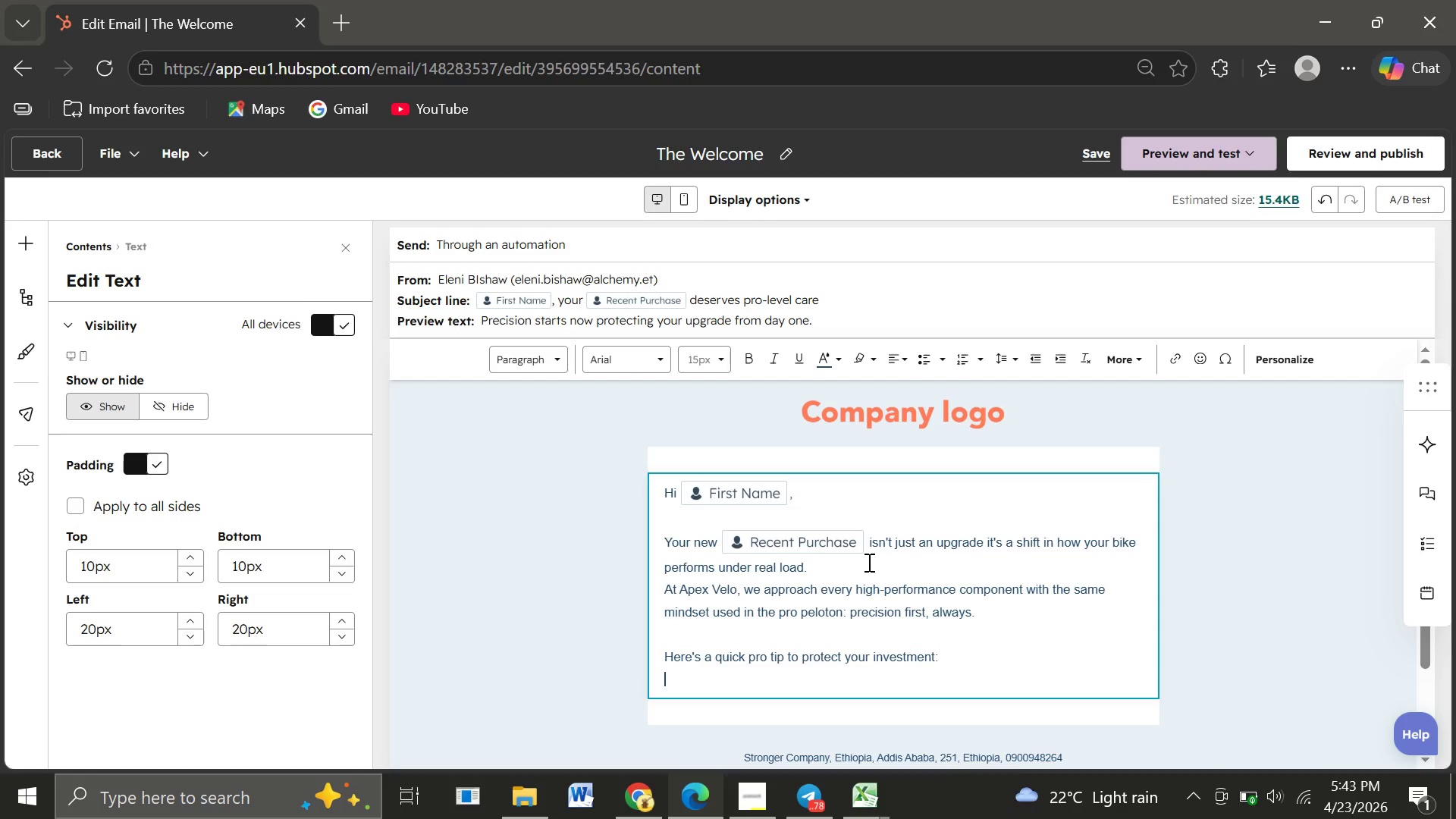 
type(Wheelsets: Check spoke y)
key(Backspace)
type(tension and brake track wear every 300-500 km)
 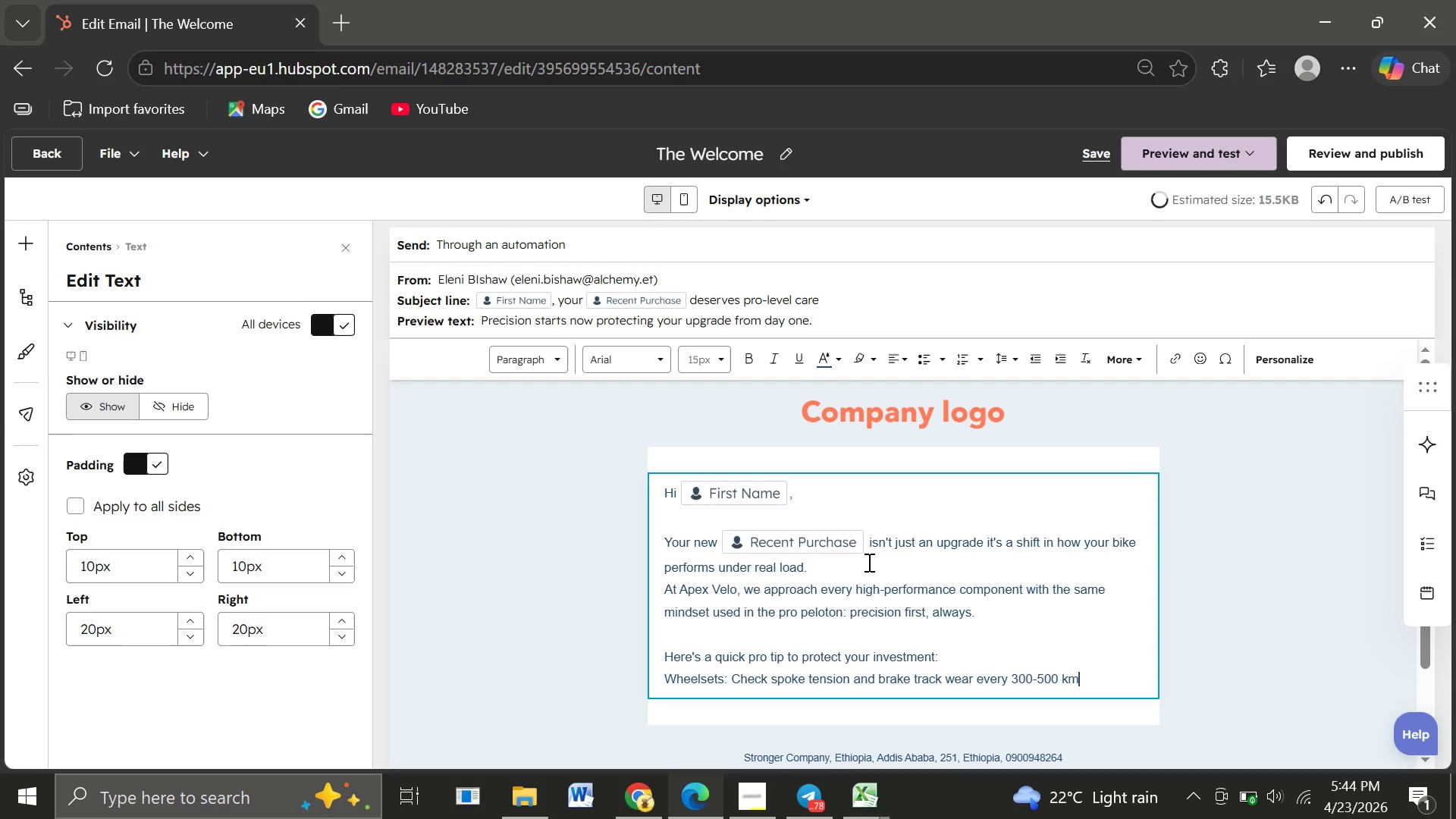 
key(Enter)
 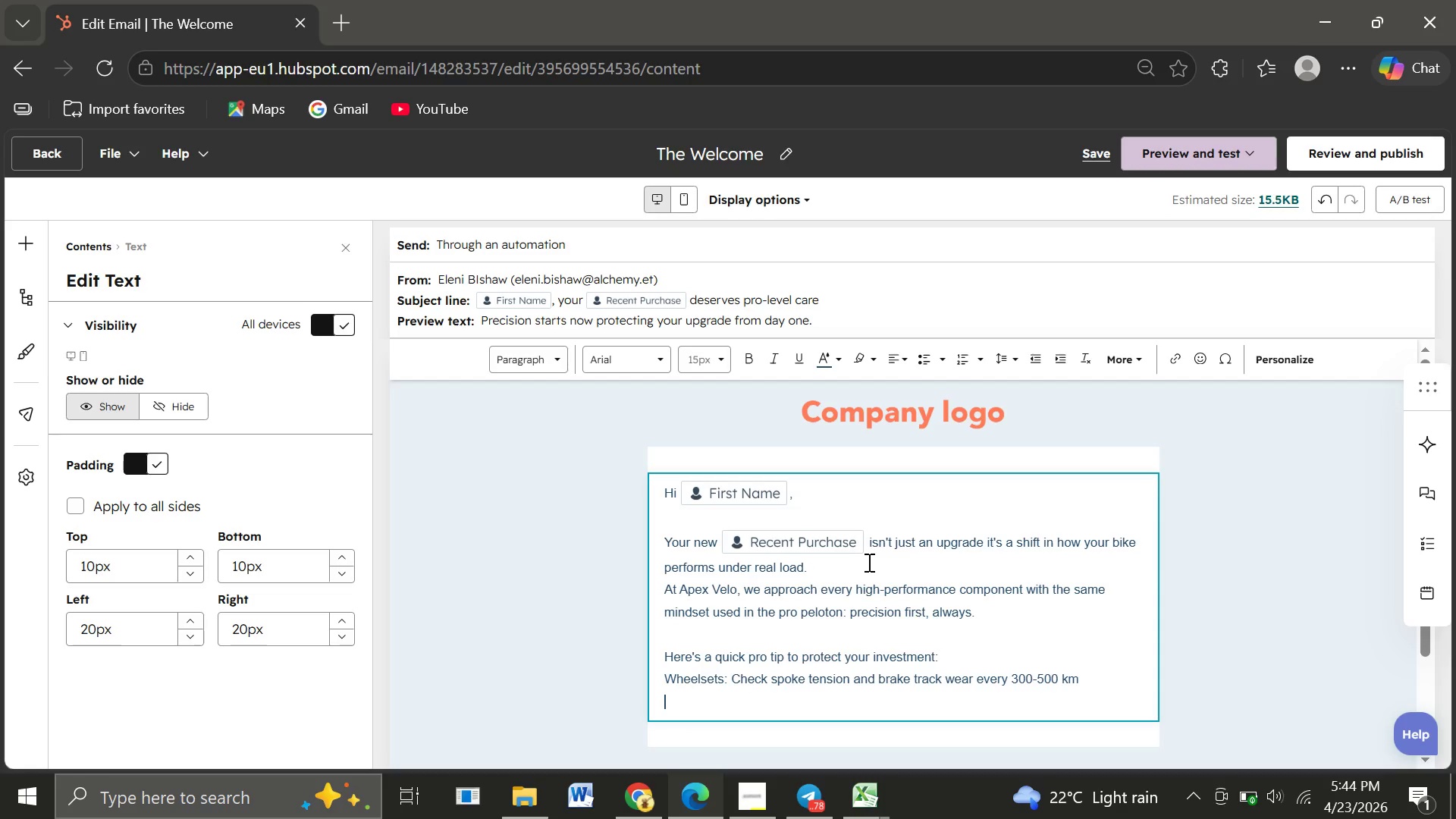 
hold_key(key=ShiftLeft, duration=1.52)
 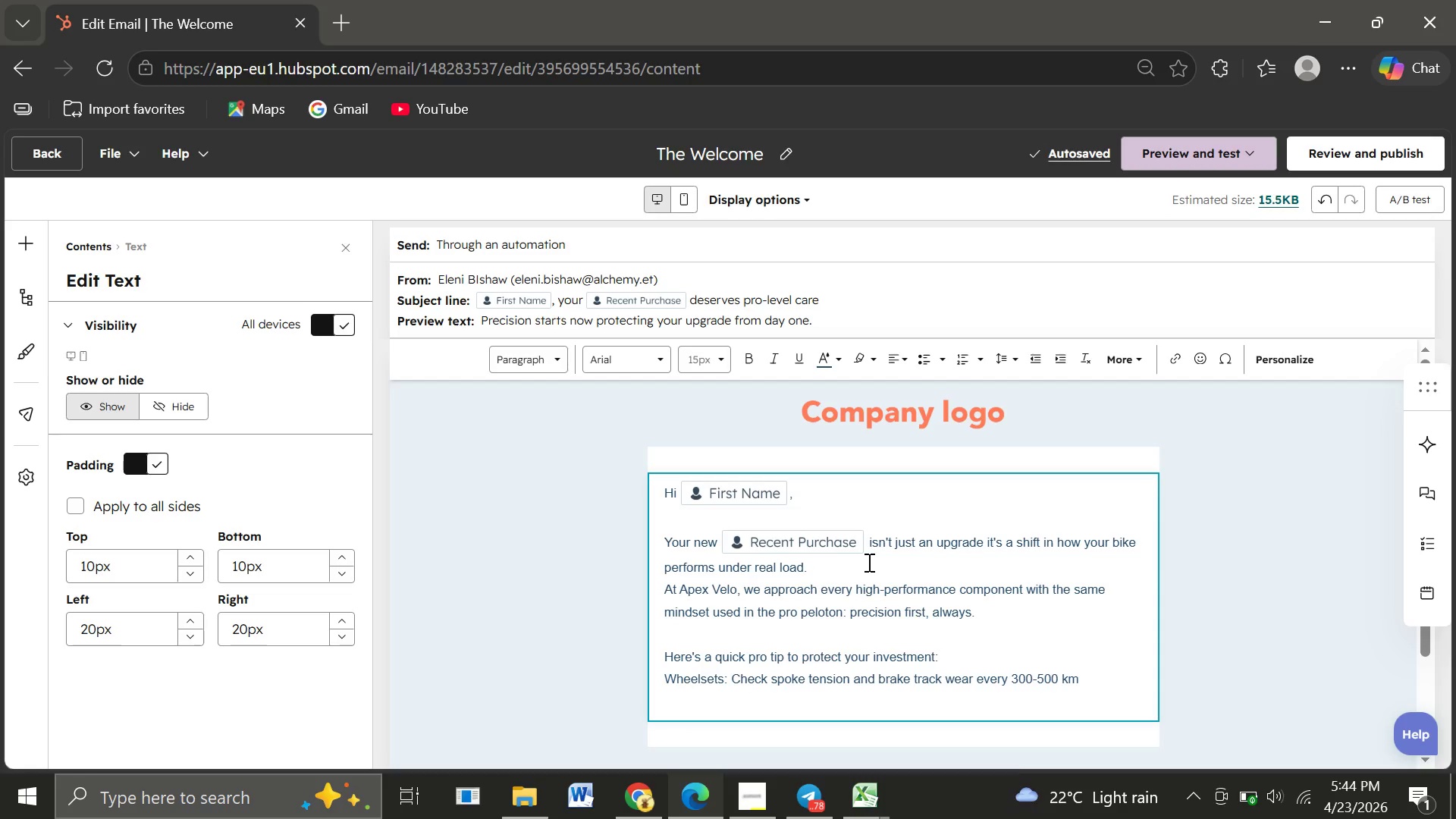 
type(Group)
 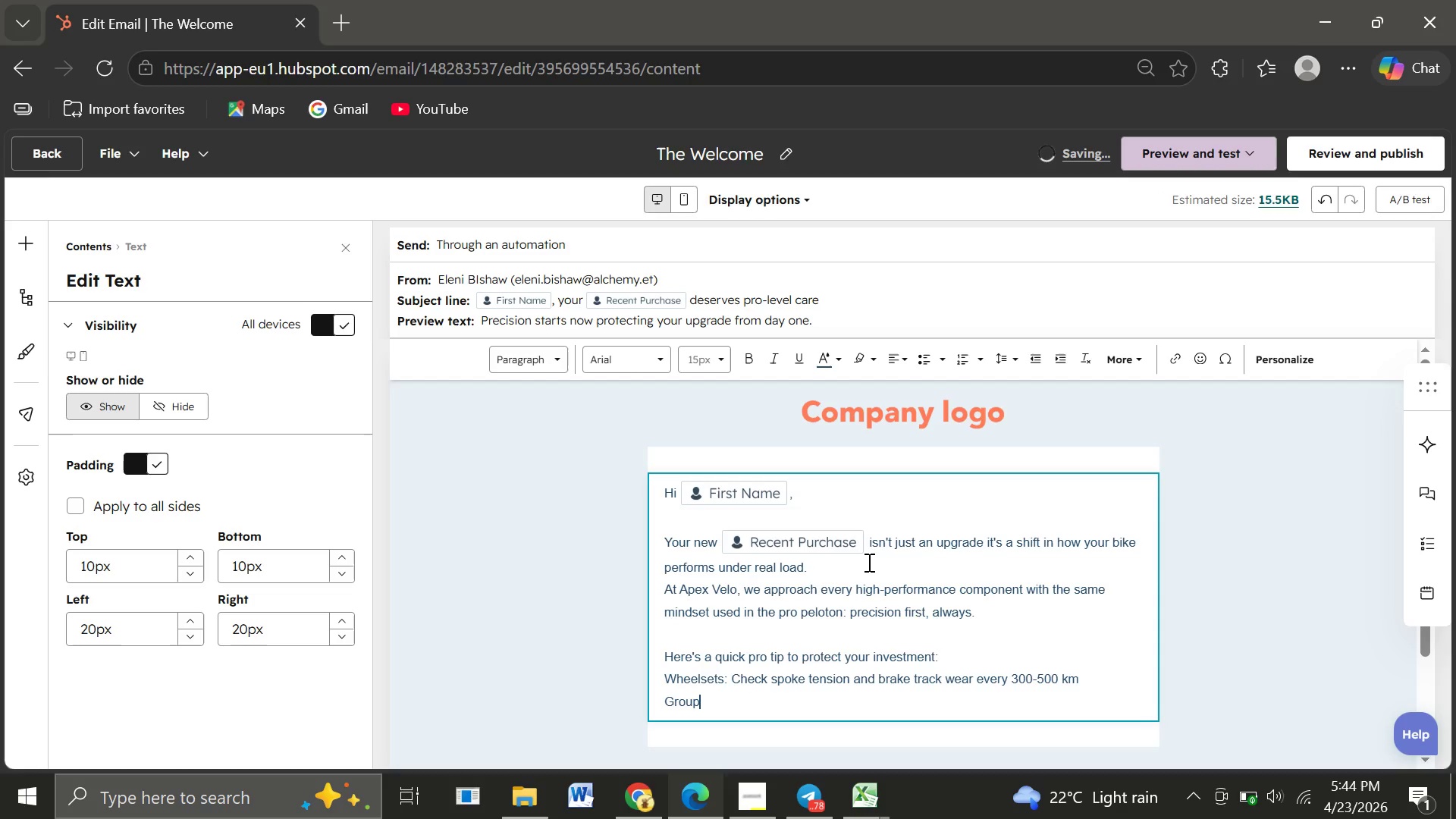 
type(Sets)
 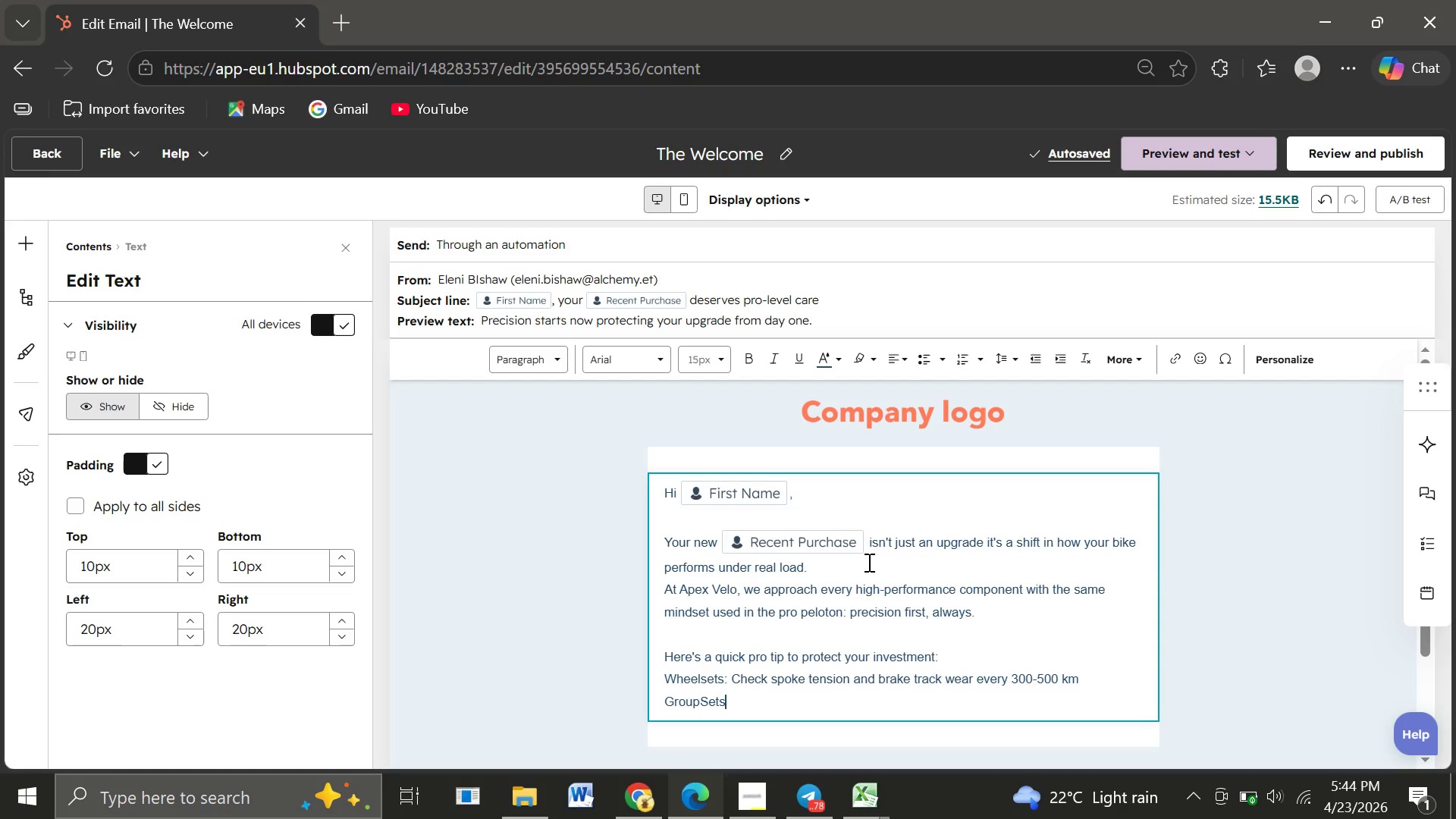 
wait(7.17)
 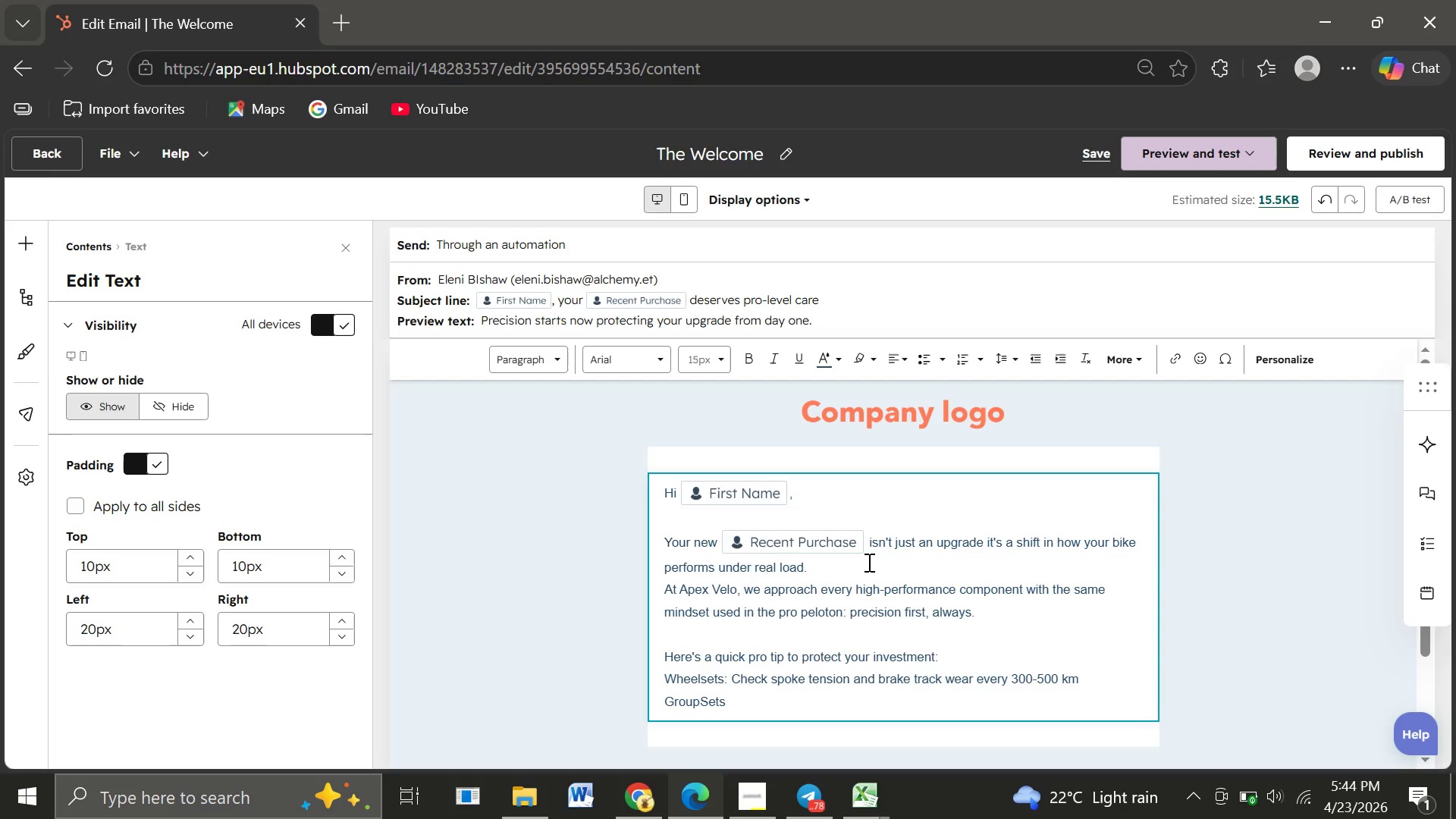 
type(: Keep)
 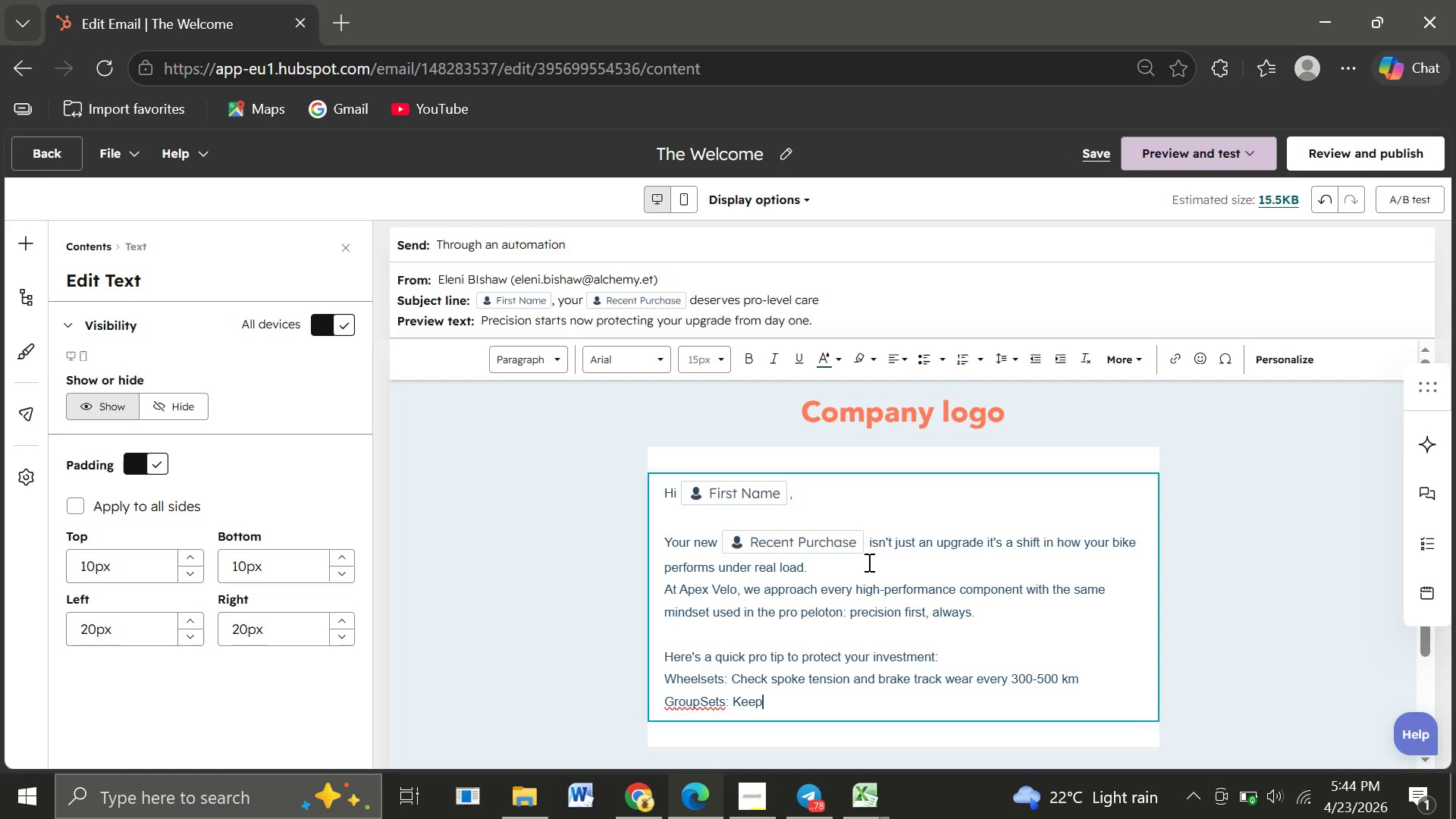 
left_click([711, 700])
 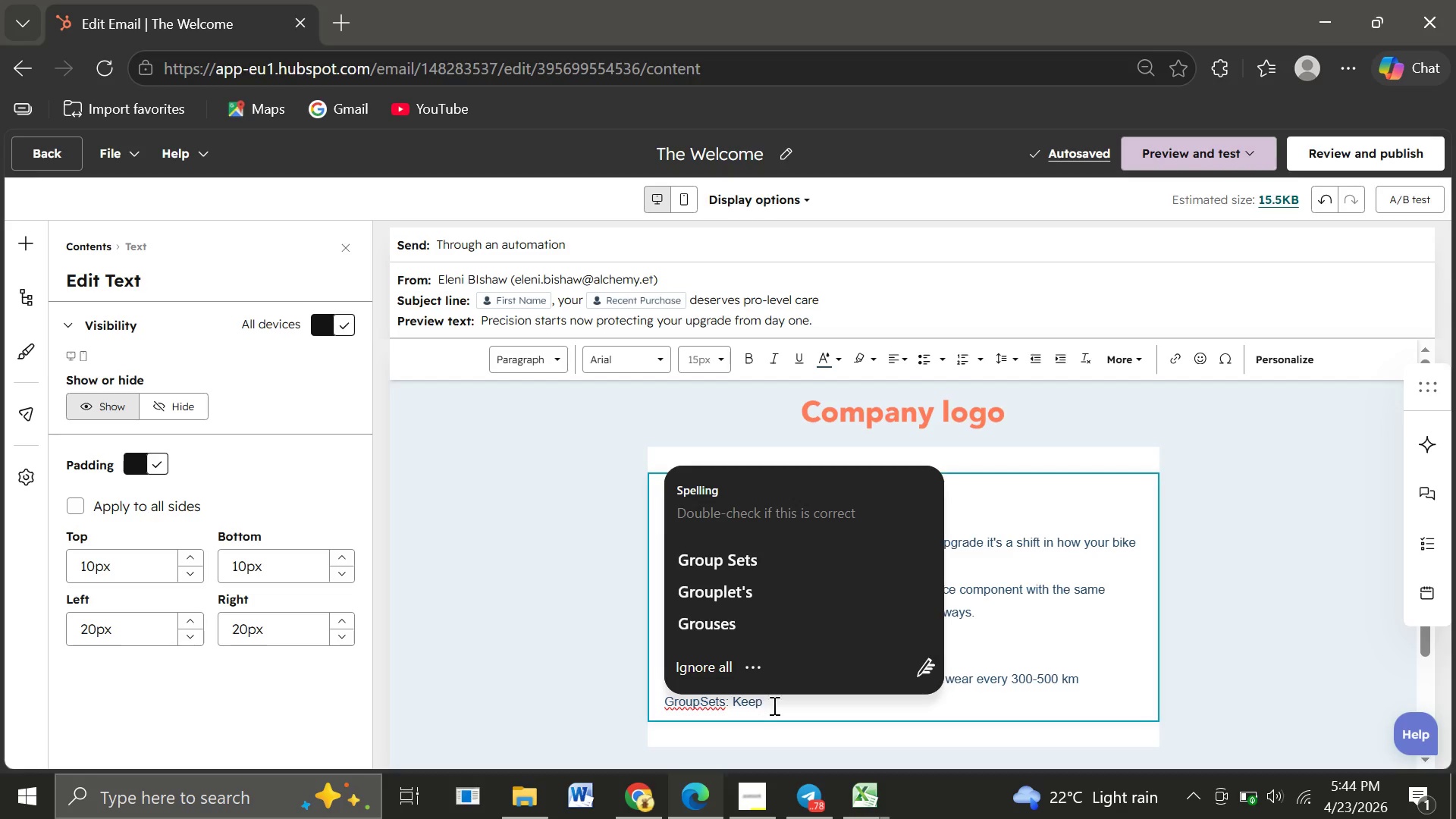 
left_click([792, 704])
 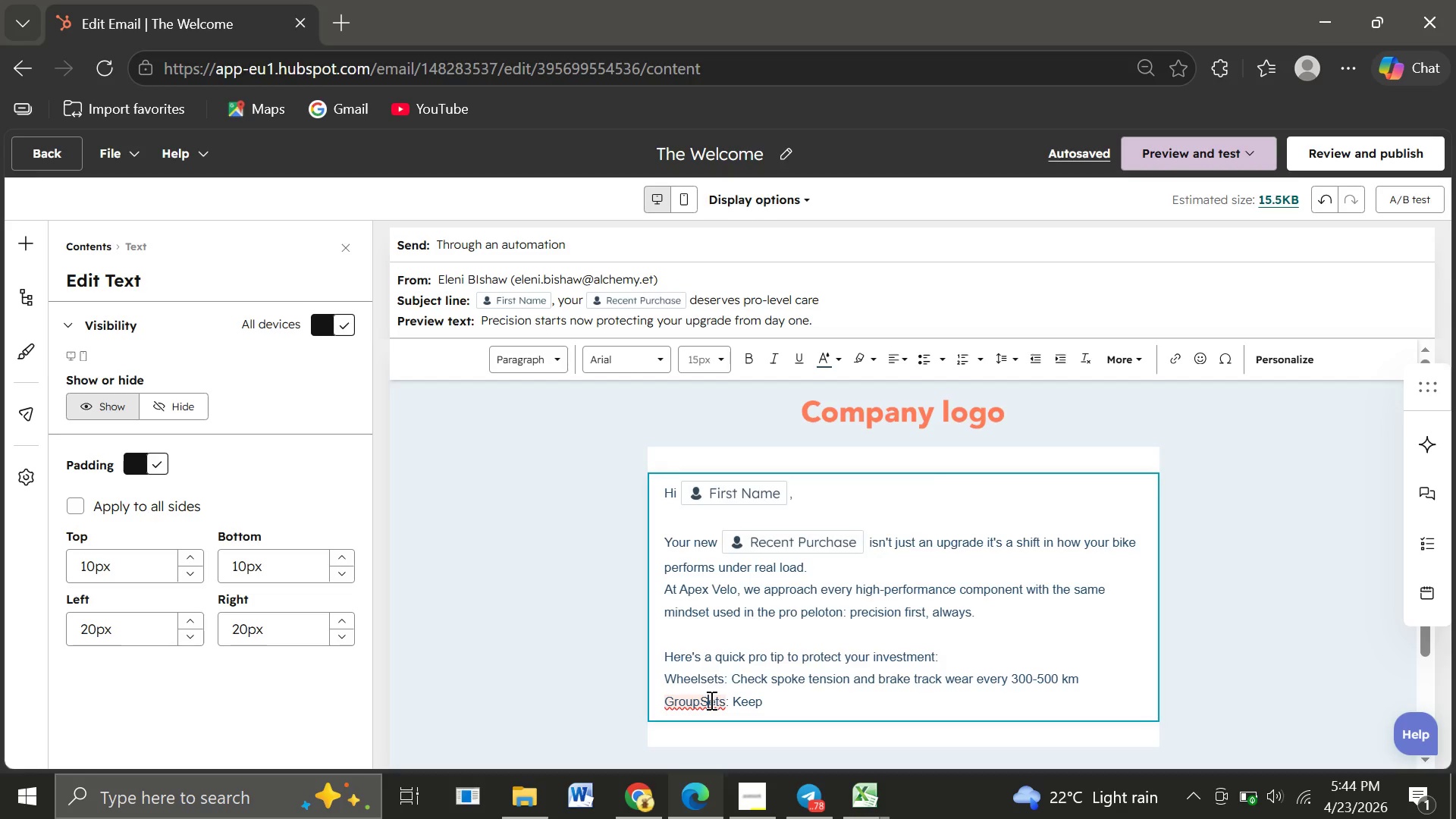 
left_click([710, 700])
 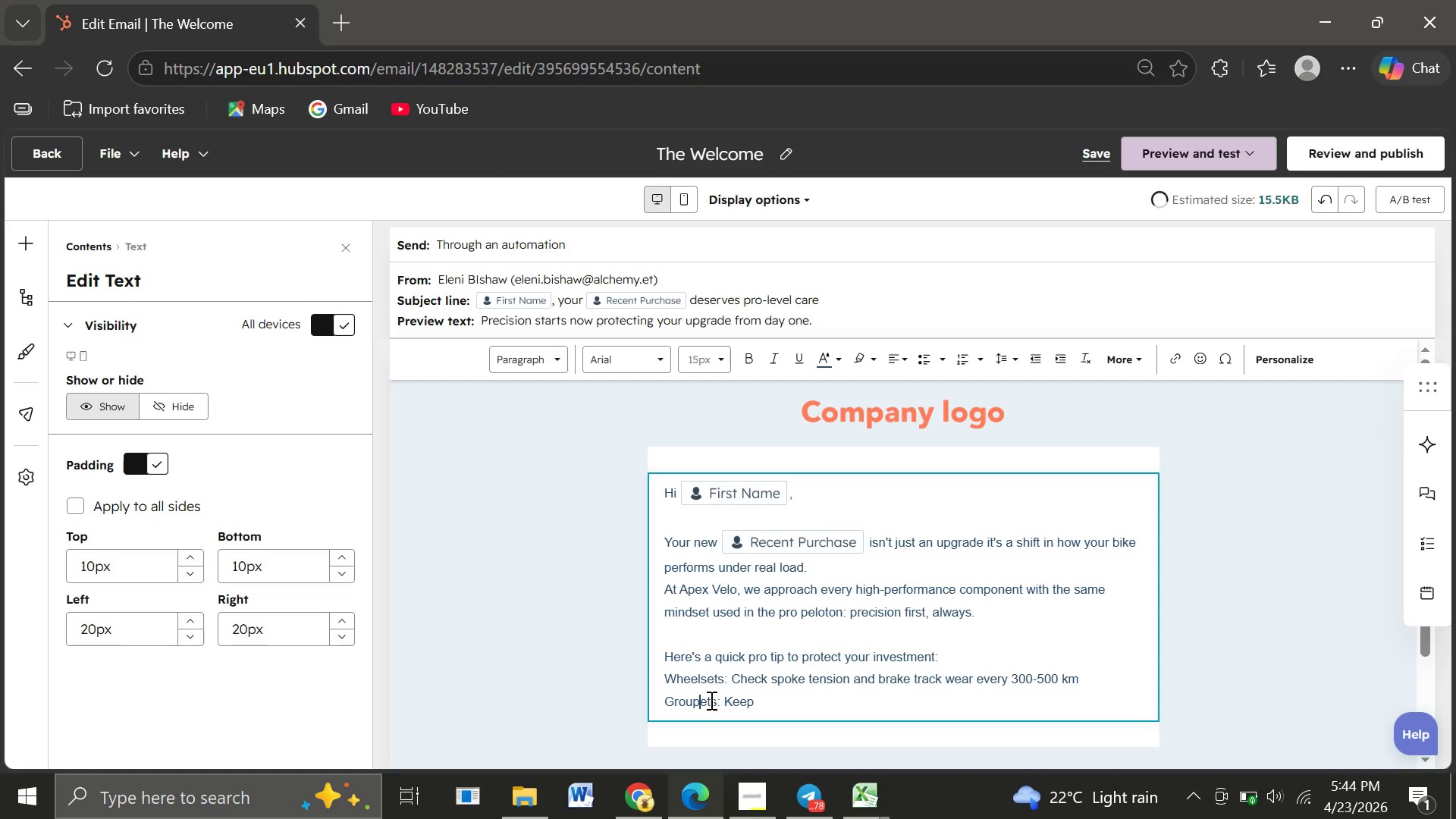 
key(Backspace)
 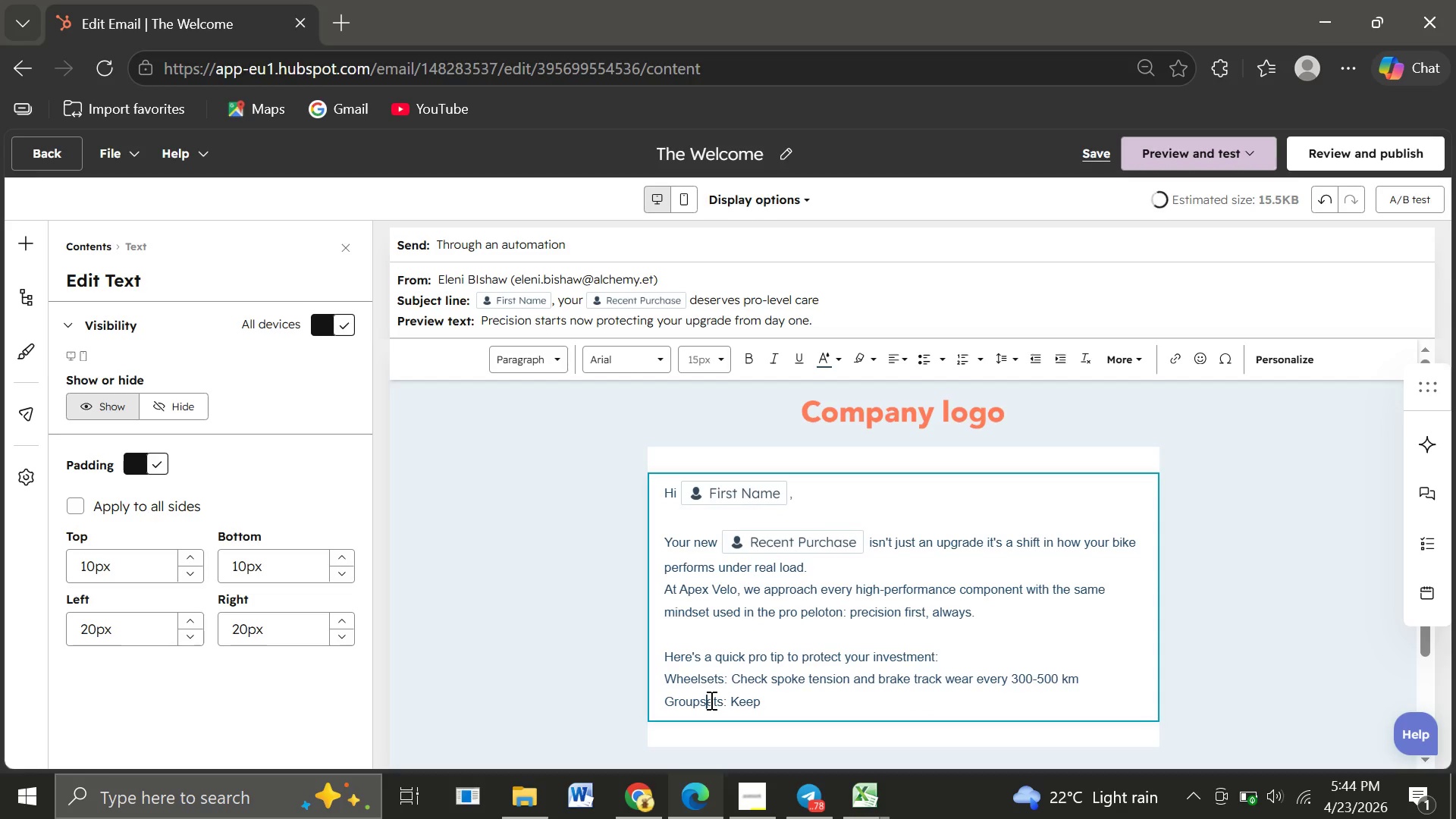 
key(S)
 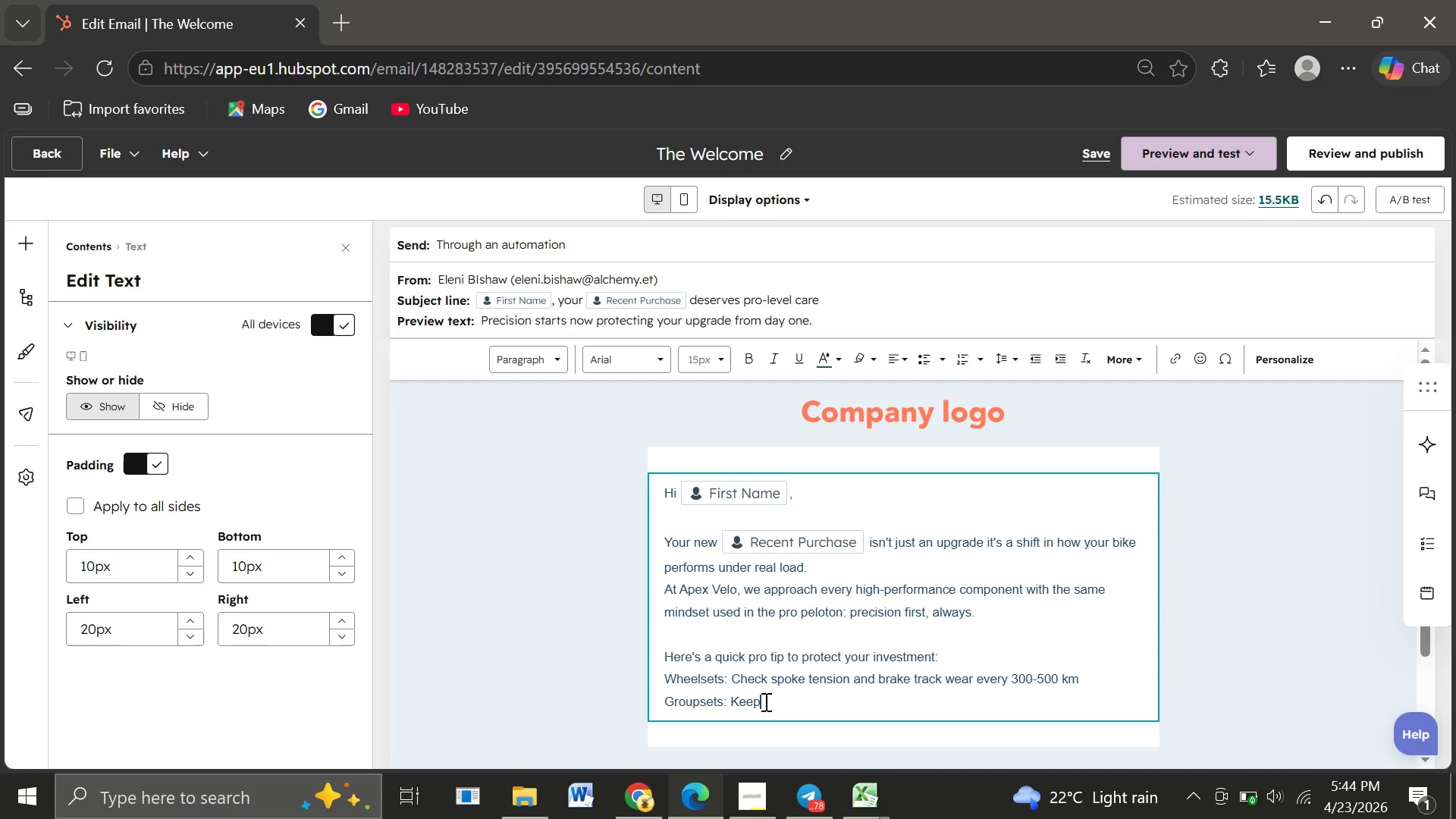 
left_click([764, 701])
 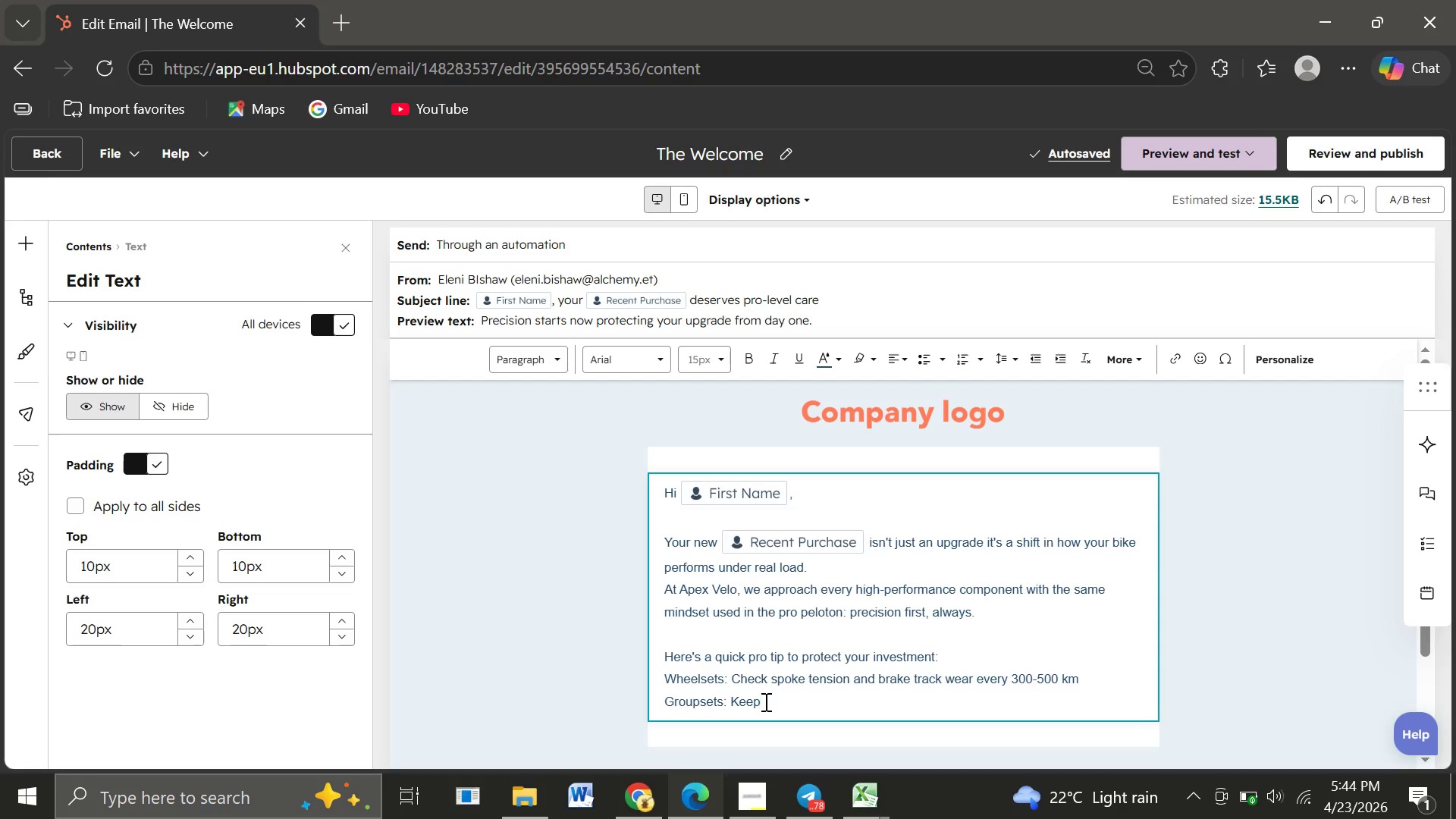 
wait(6.86)
 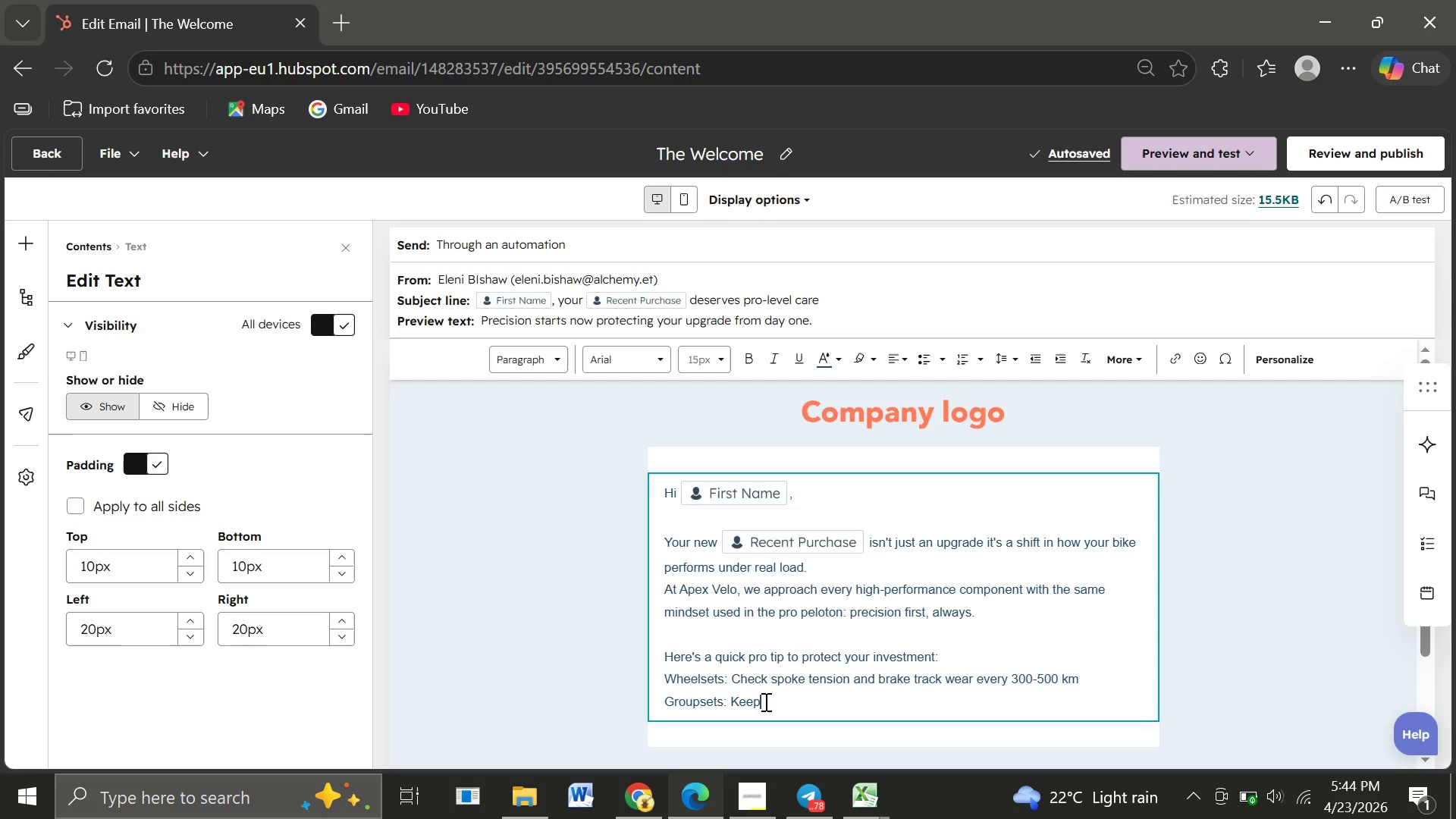 
type( firmware e)
key(Backspace)
type(updated and verify derailleur )
 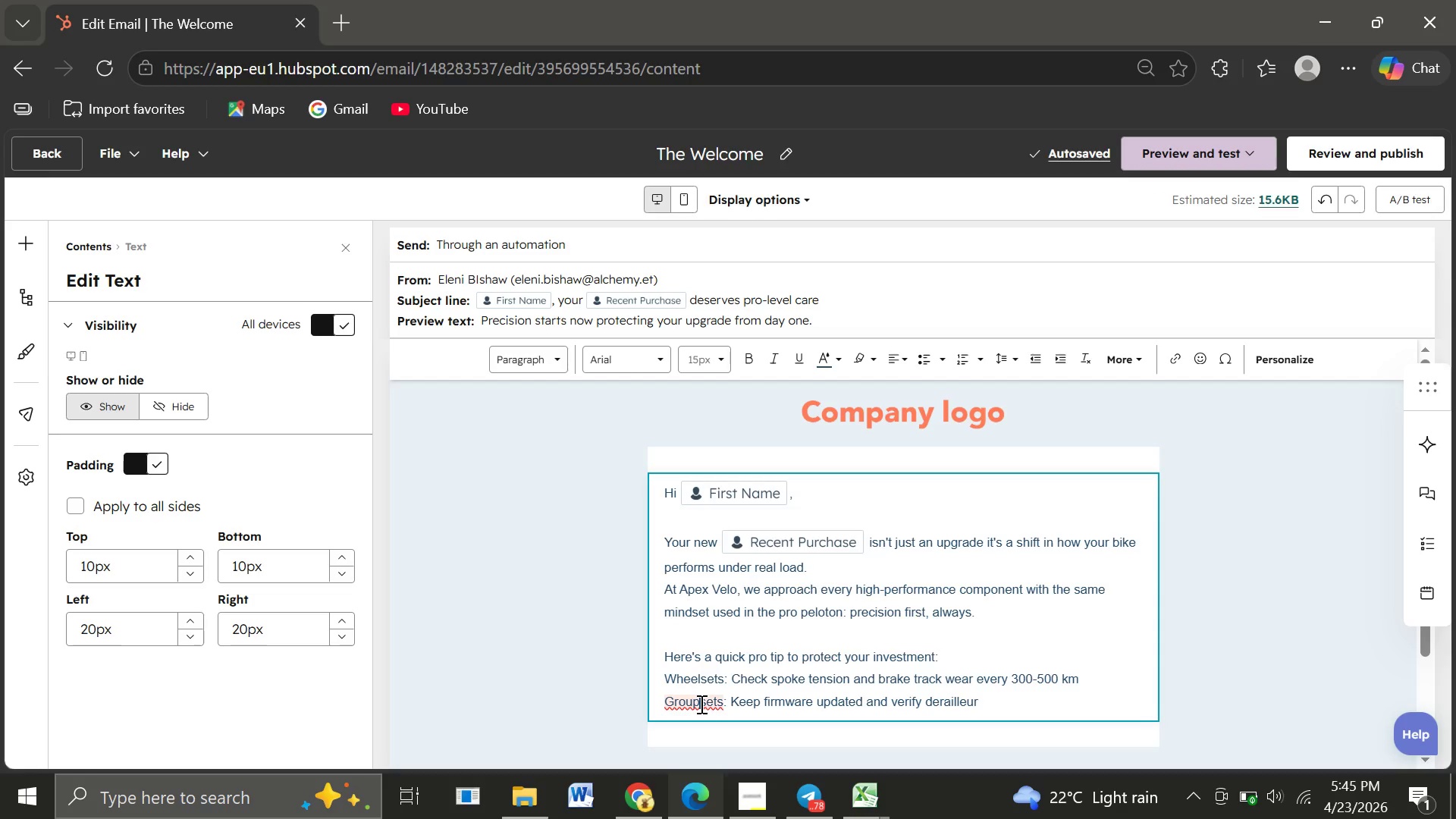 
left_click([700, 704])
 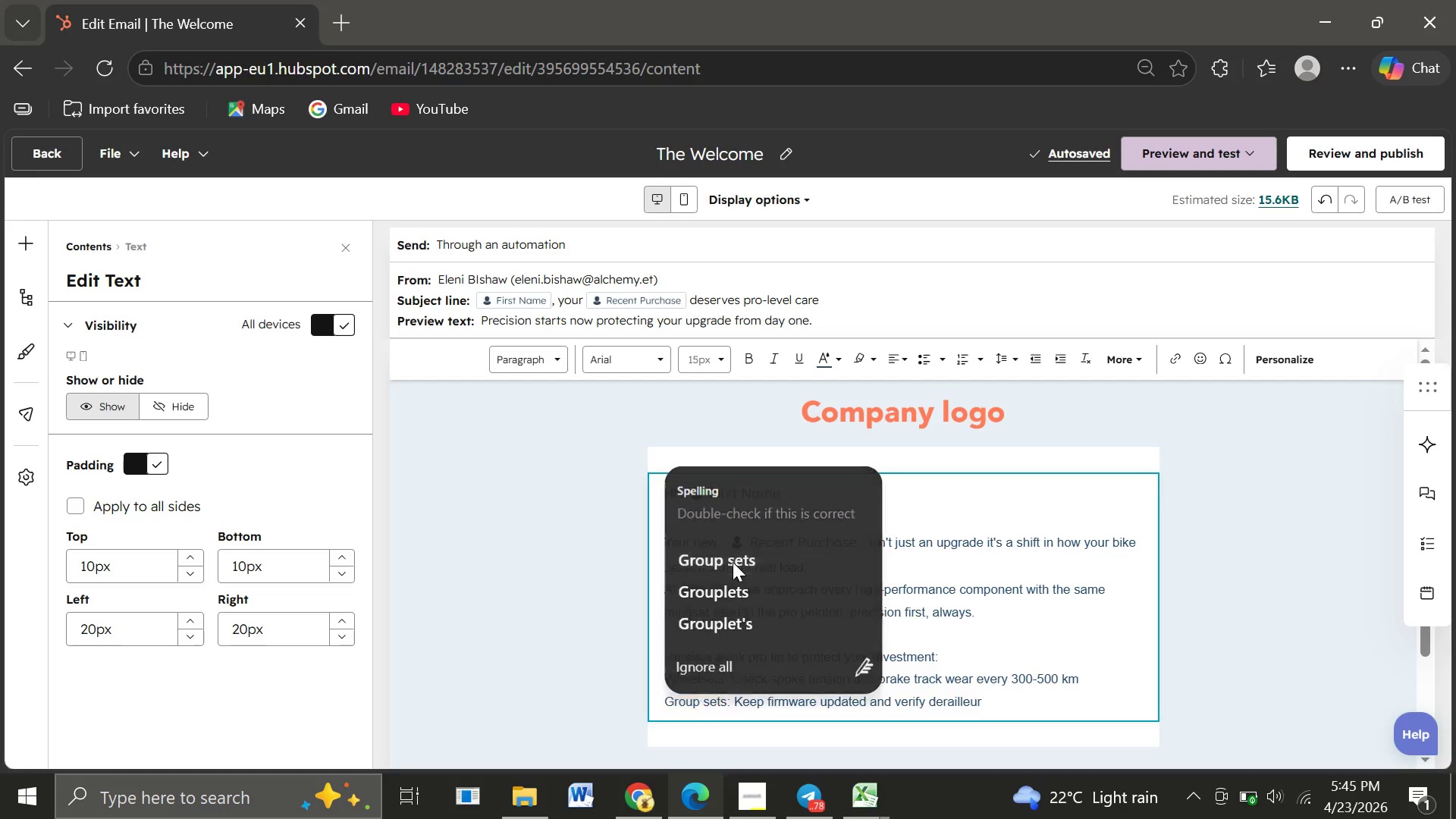 
left_click([733, 562])
 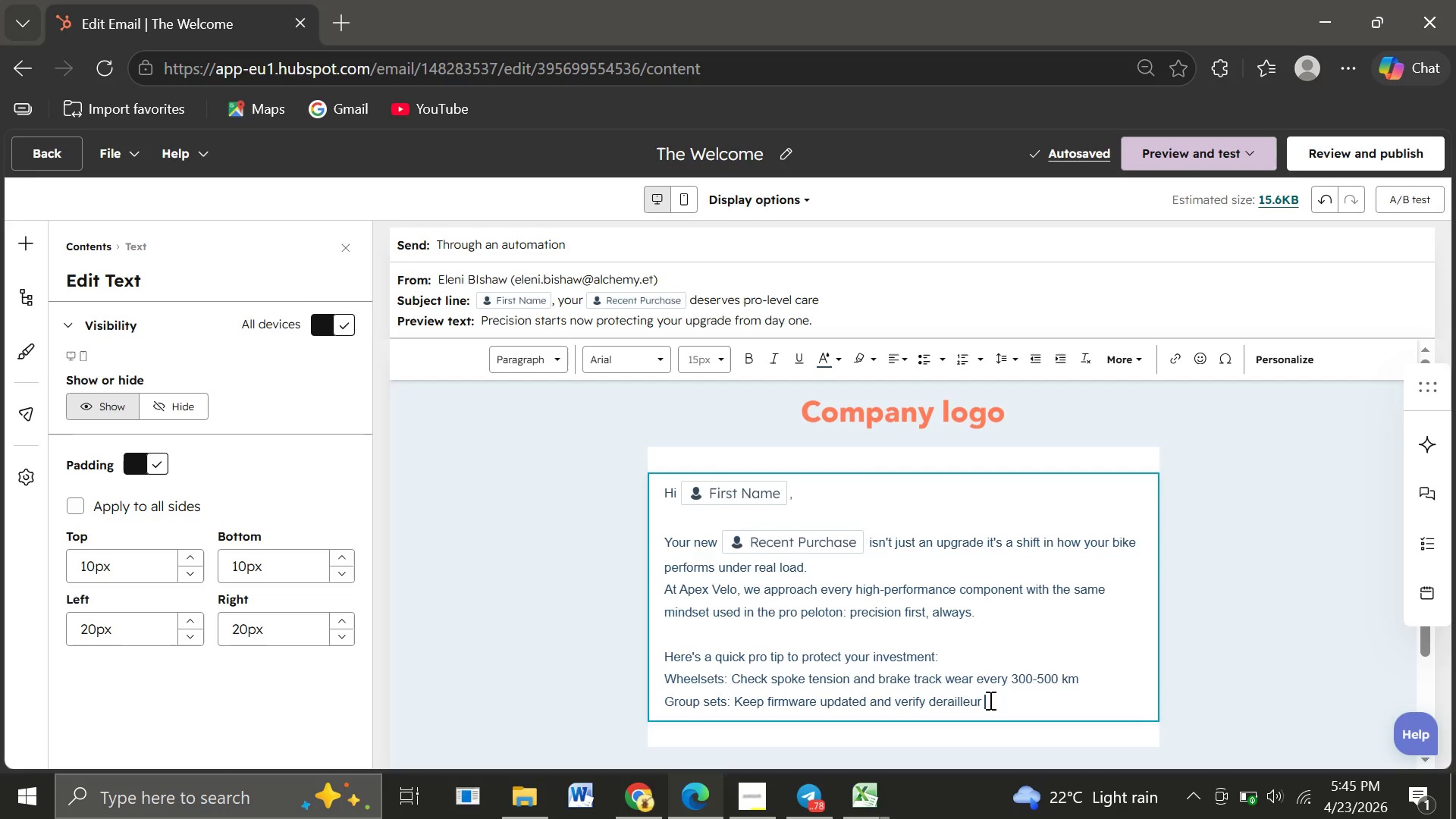 
left_click([989, 700])
 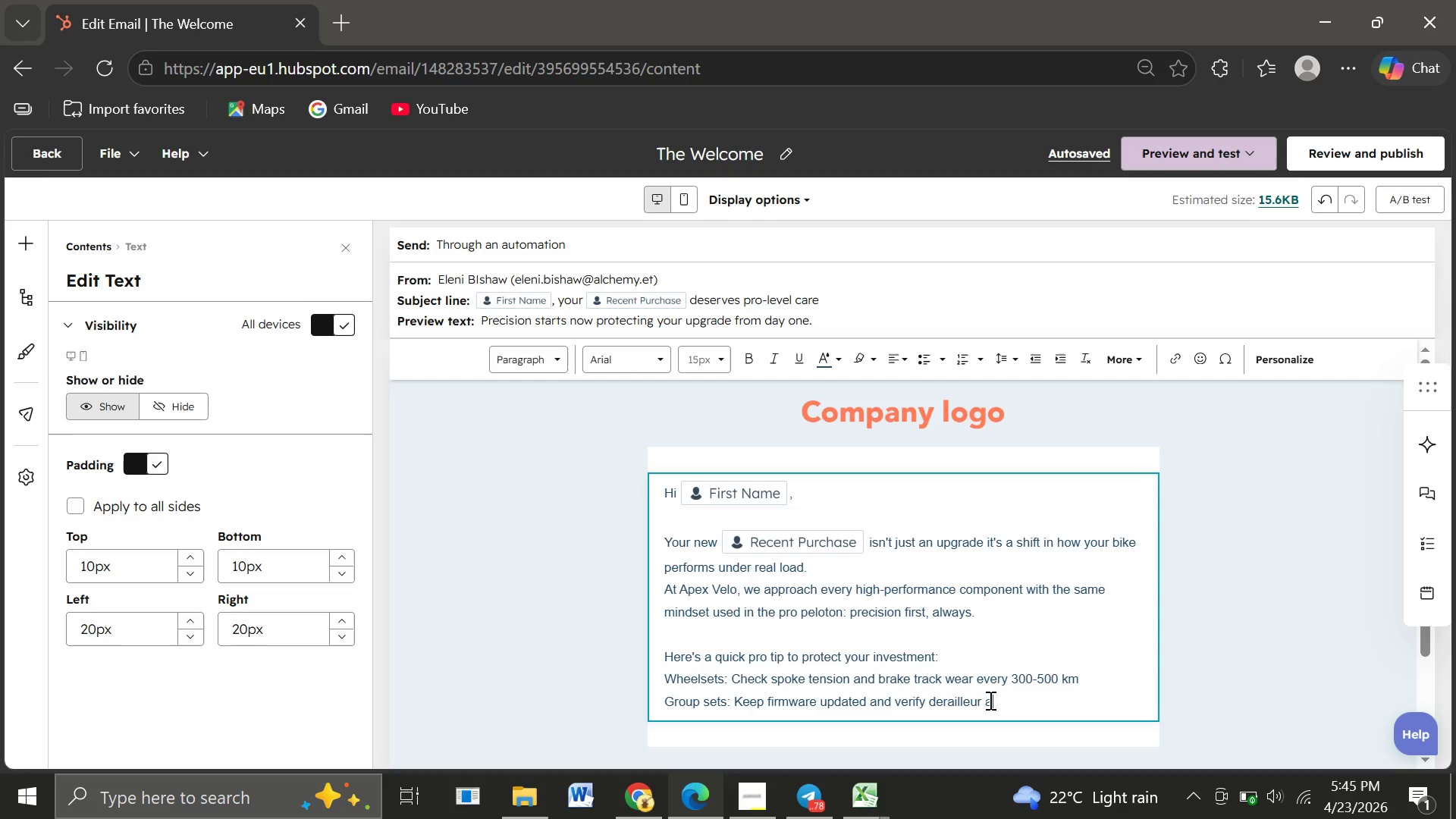 
type(alignment regularly)
 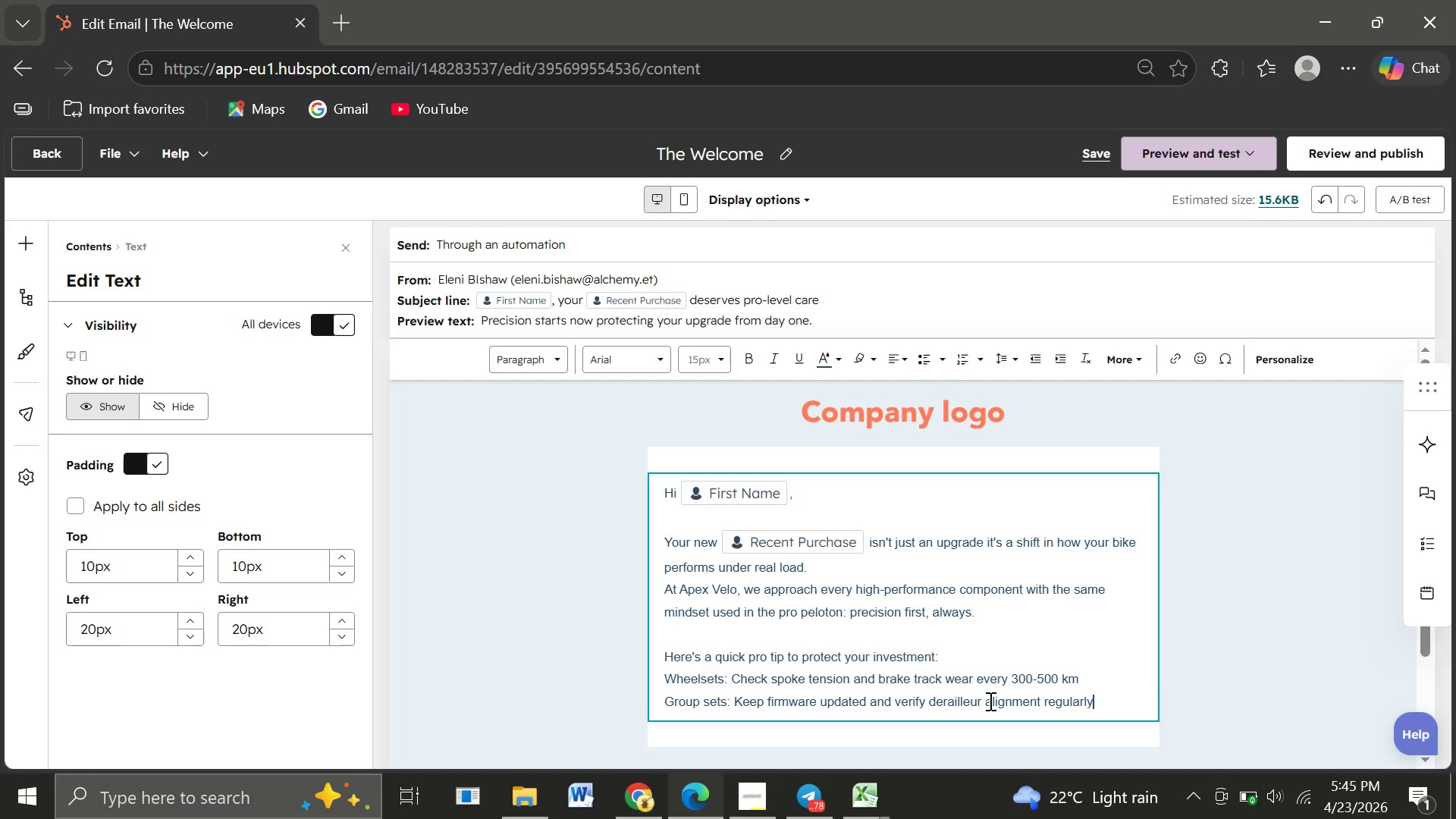 
key(Enter)
 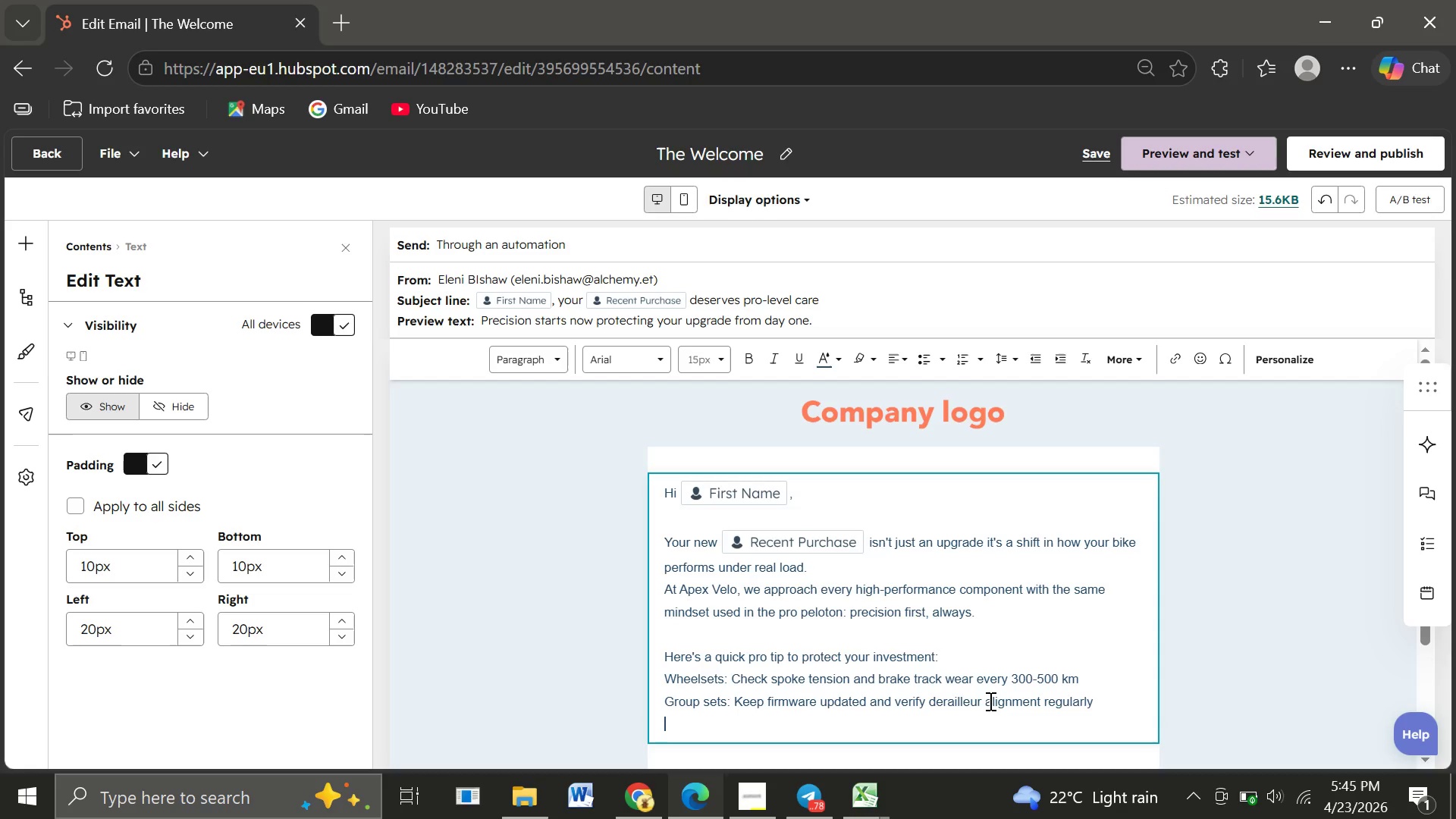 
type(Frames: Always use a torque wrench c)
 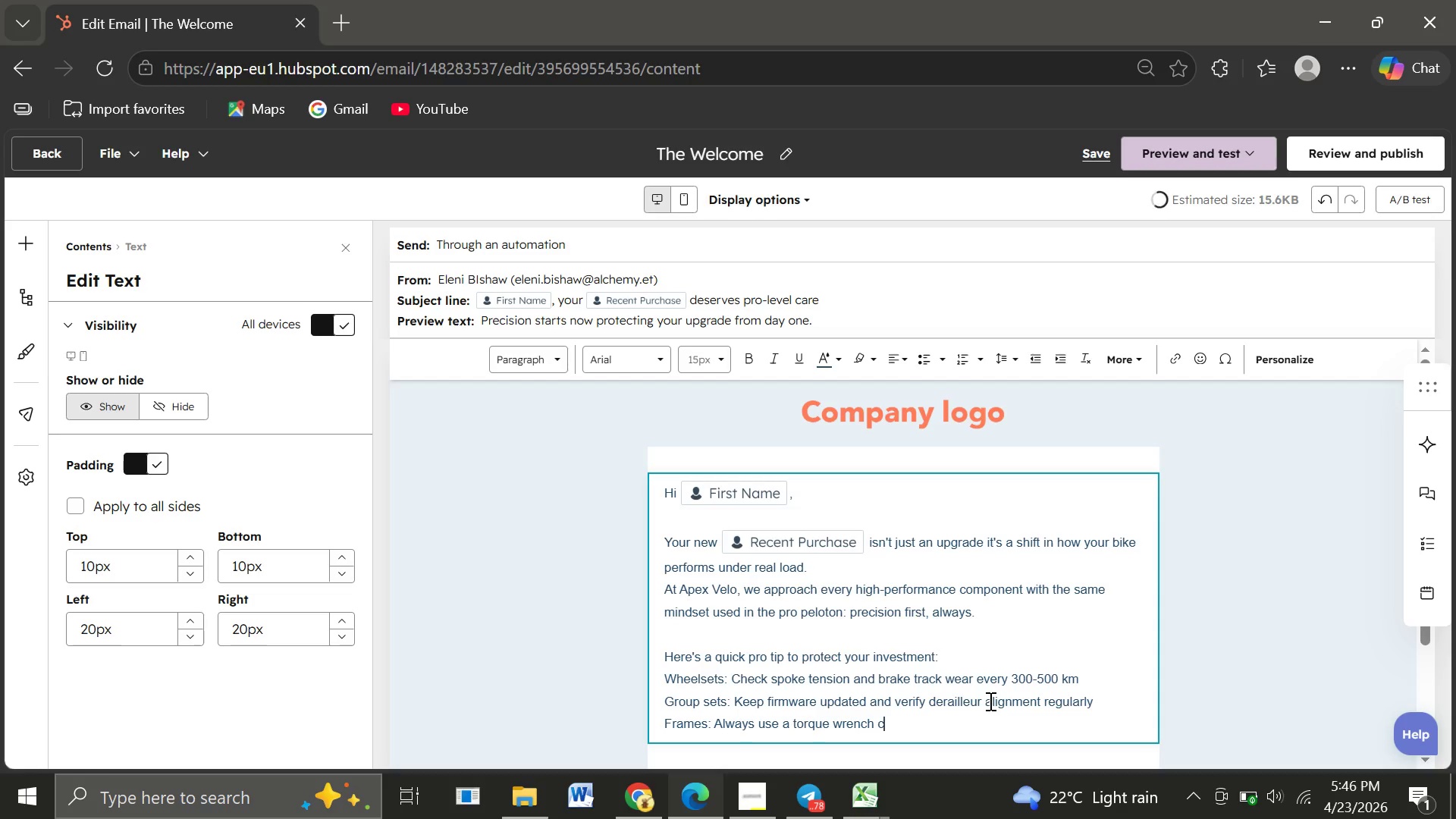 
type(arbon )
 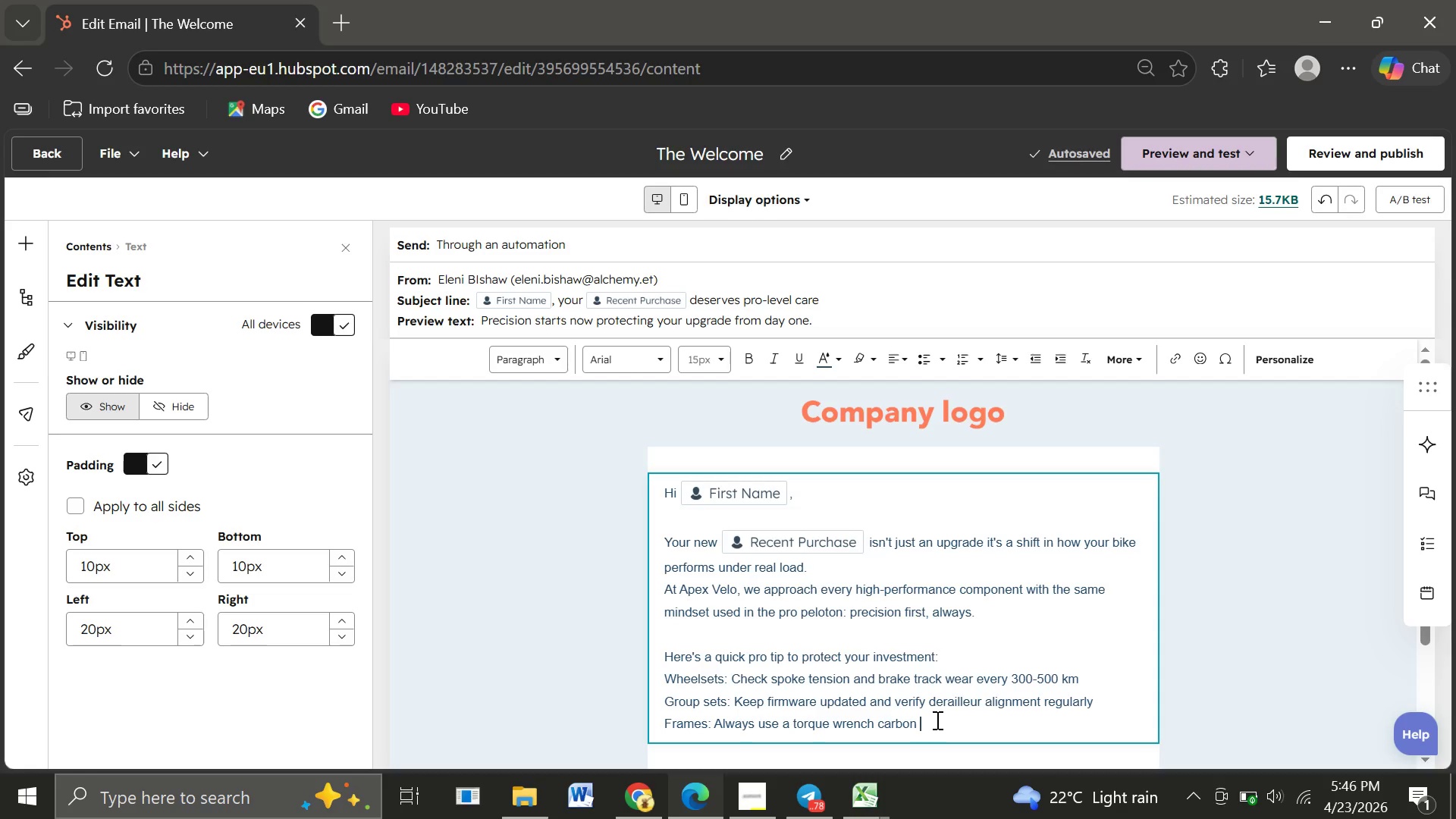 
left_click([936, 720])
 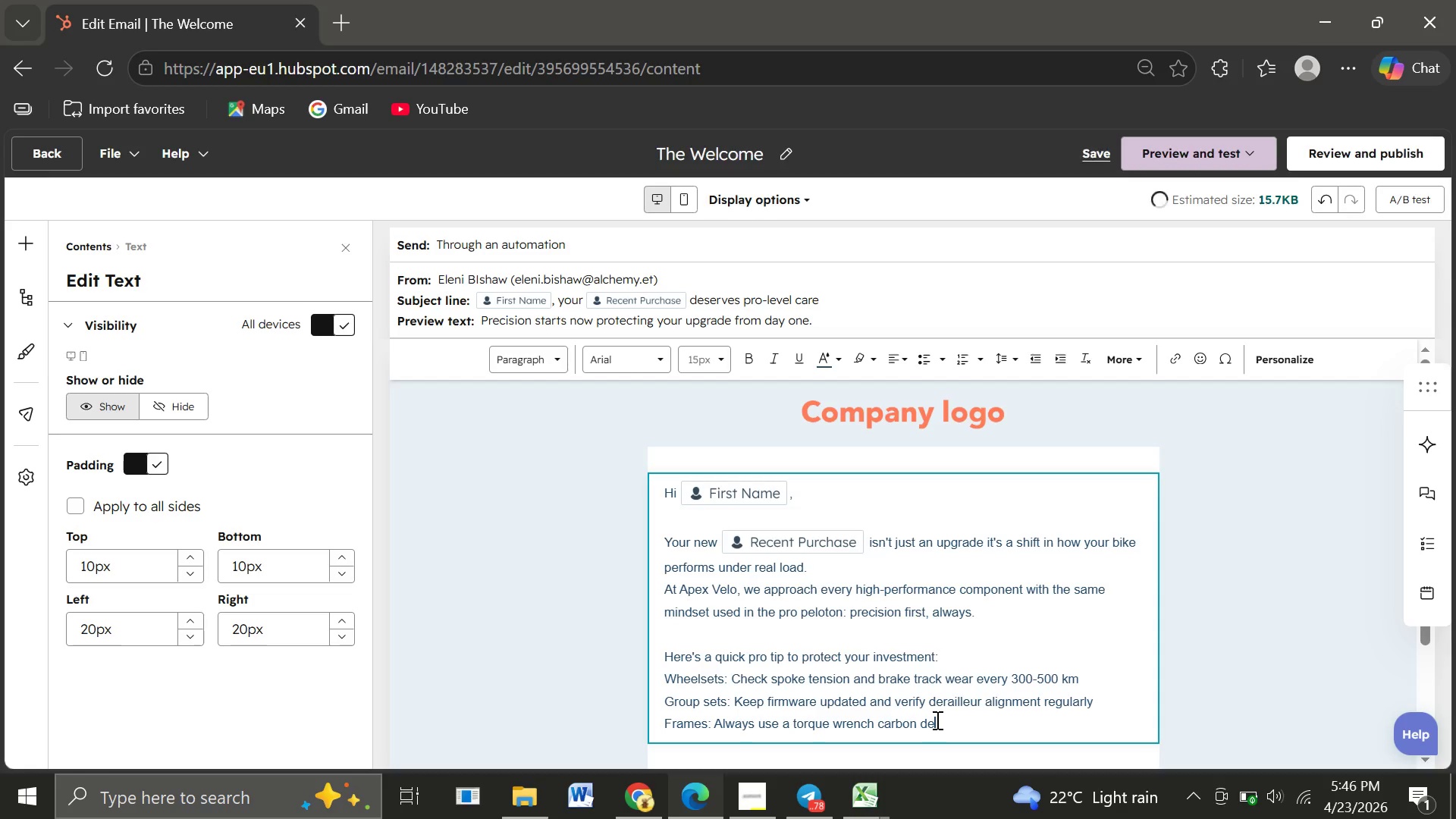 
type(demands exact tol)
 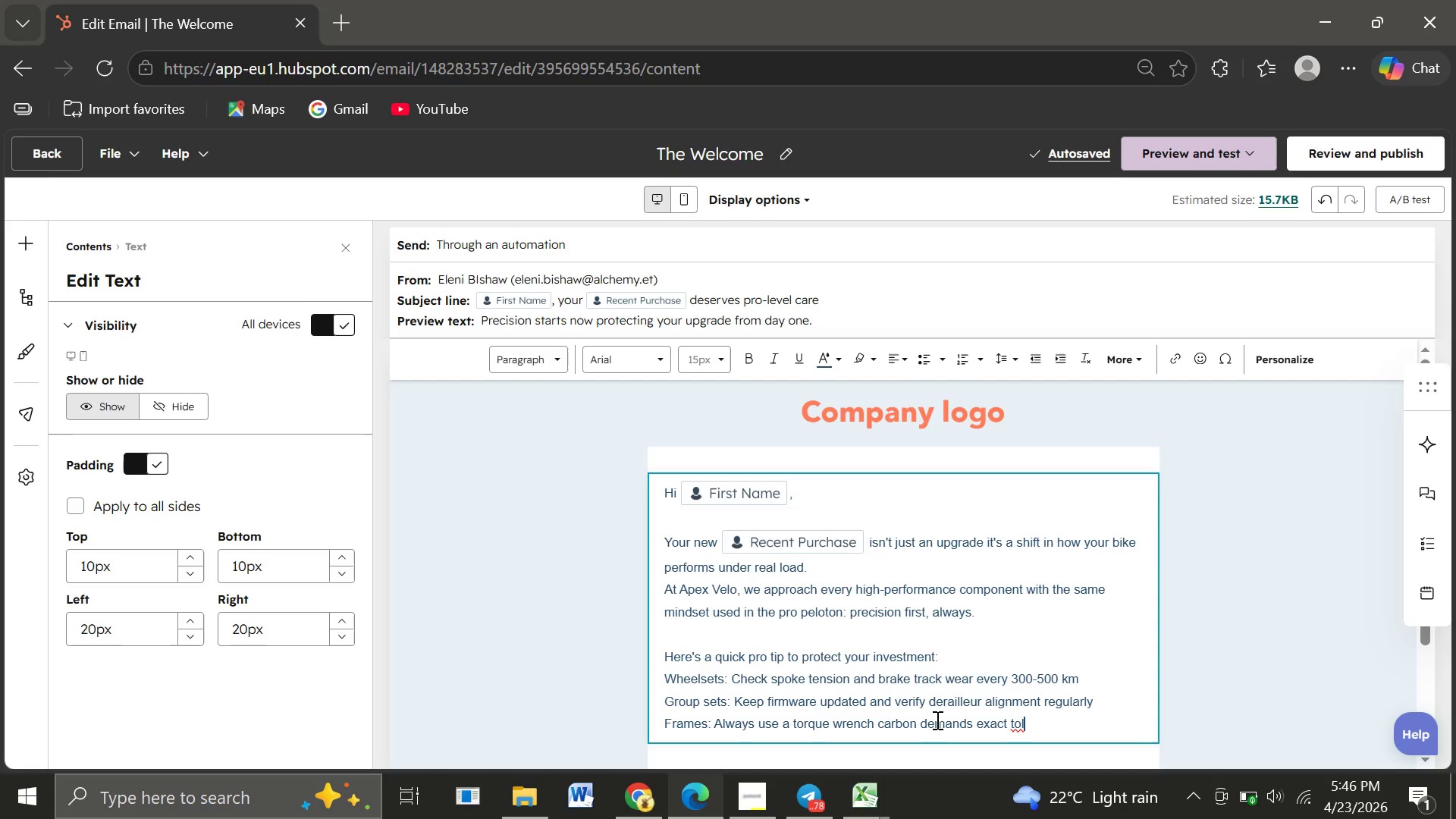 
wait(5.34)
 